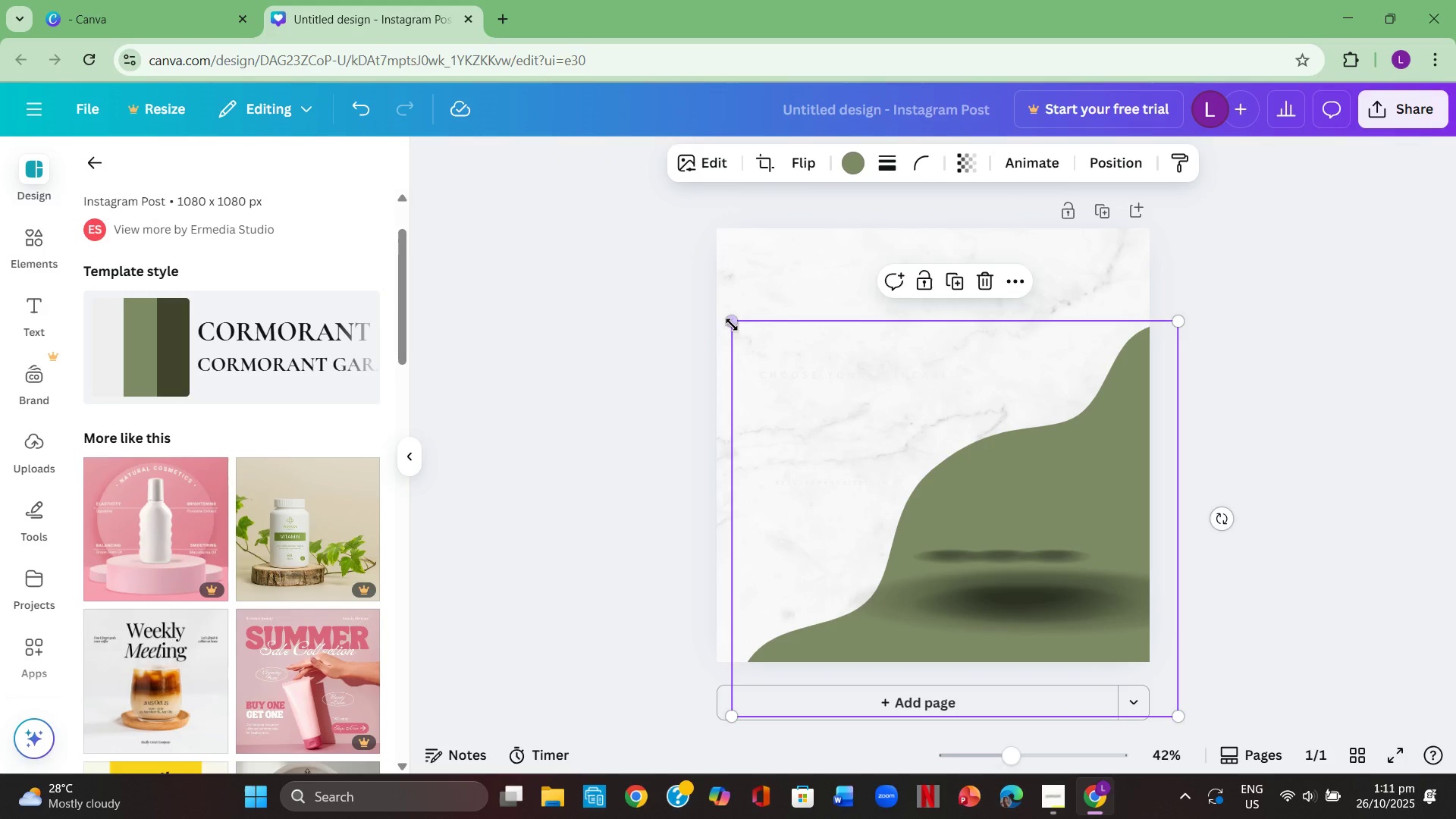 
left_click_drag(start_coordinate=[731, 325], to_coordinate=[621, 115])
 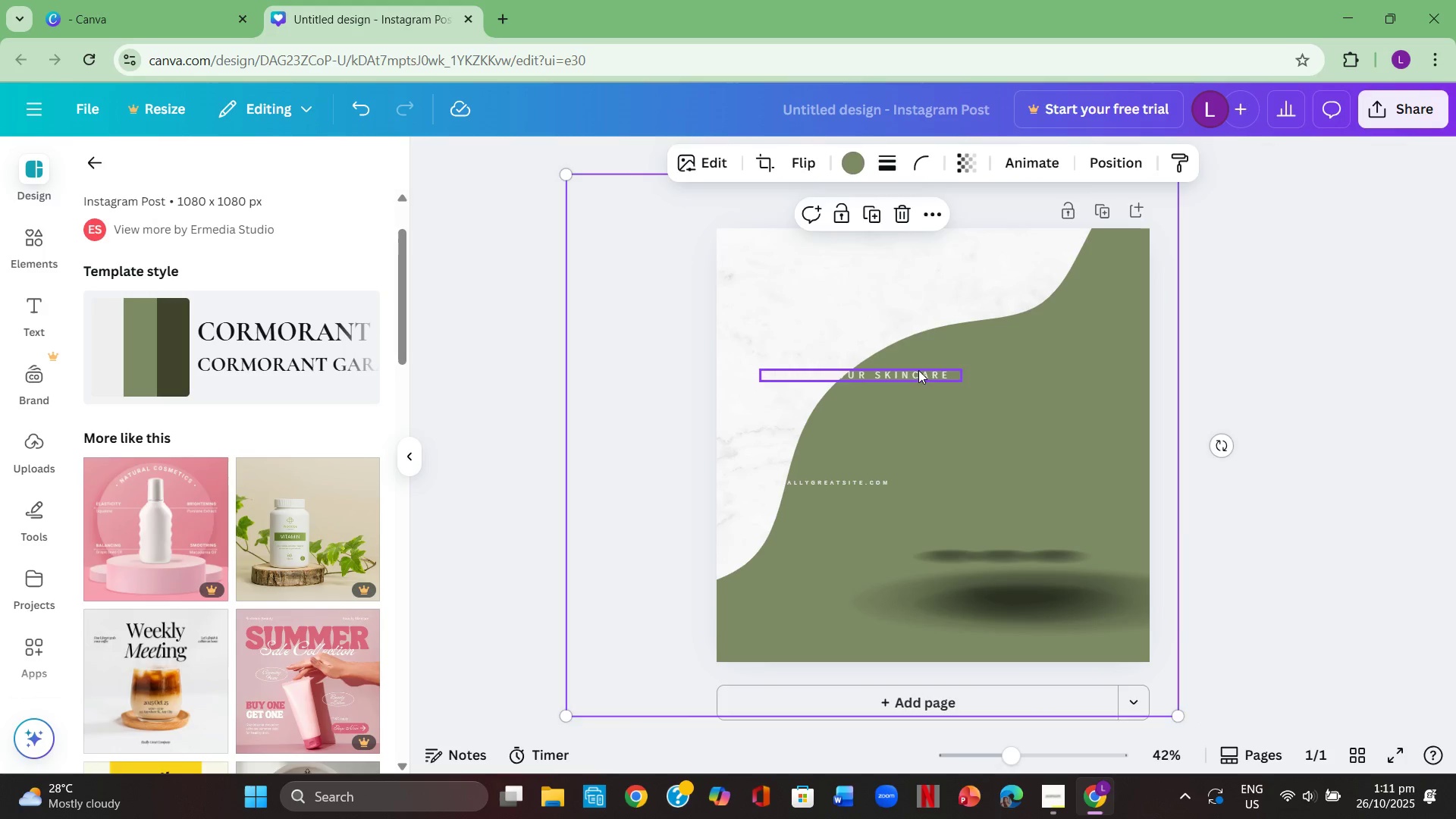 
left_click([918, 369])
 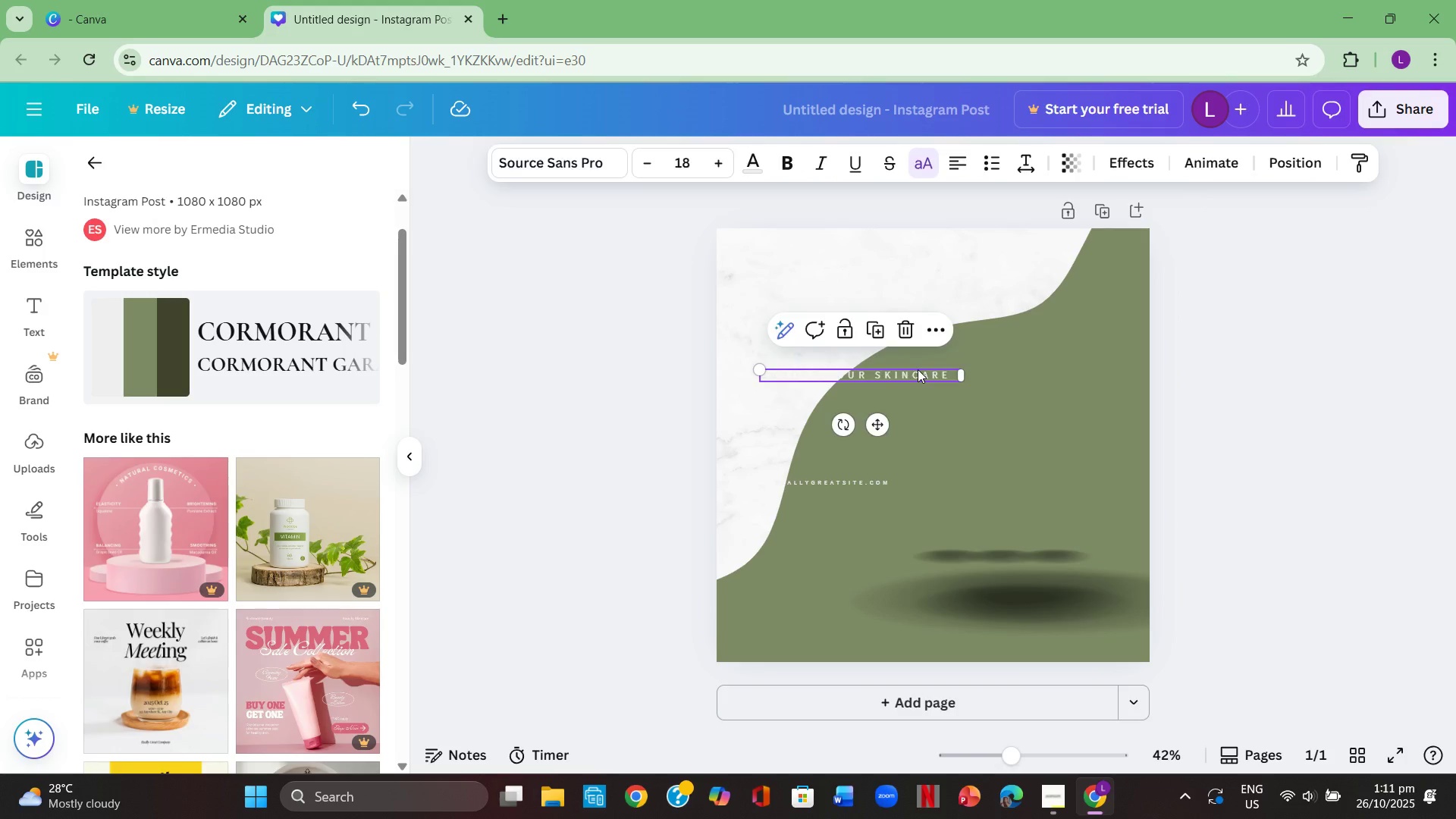 
key(Backspace)
 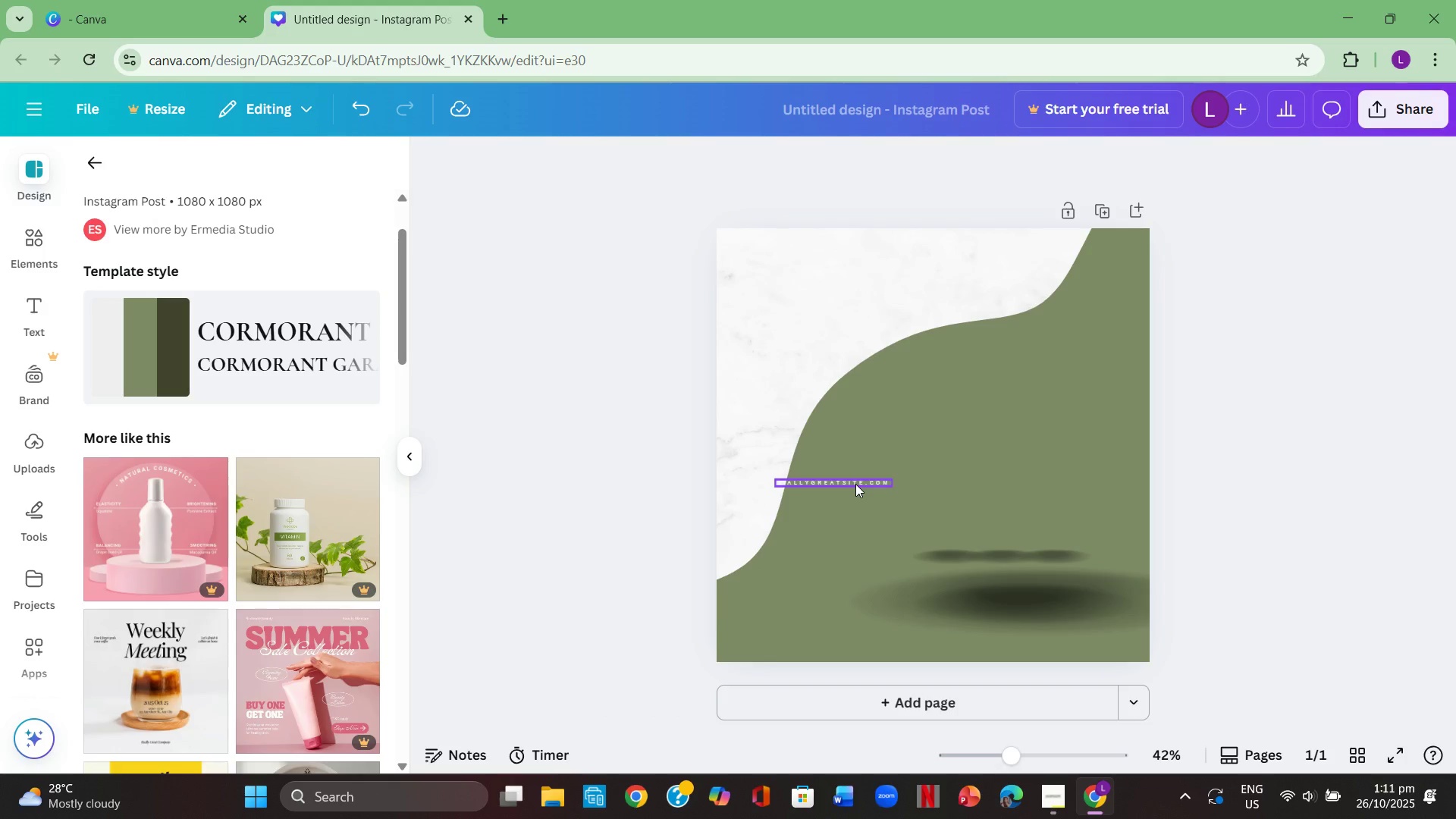 
left_click([855, 484])
 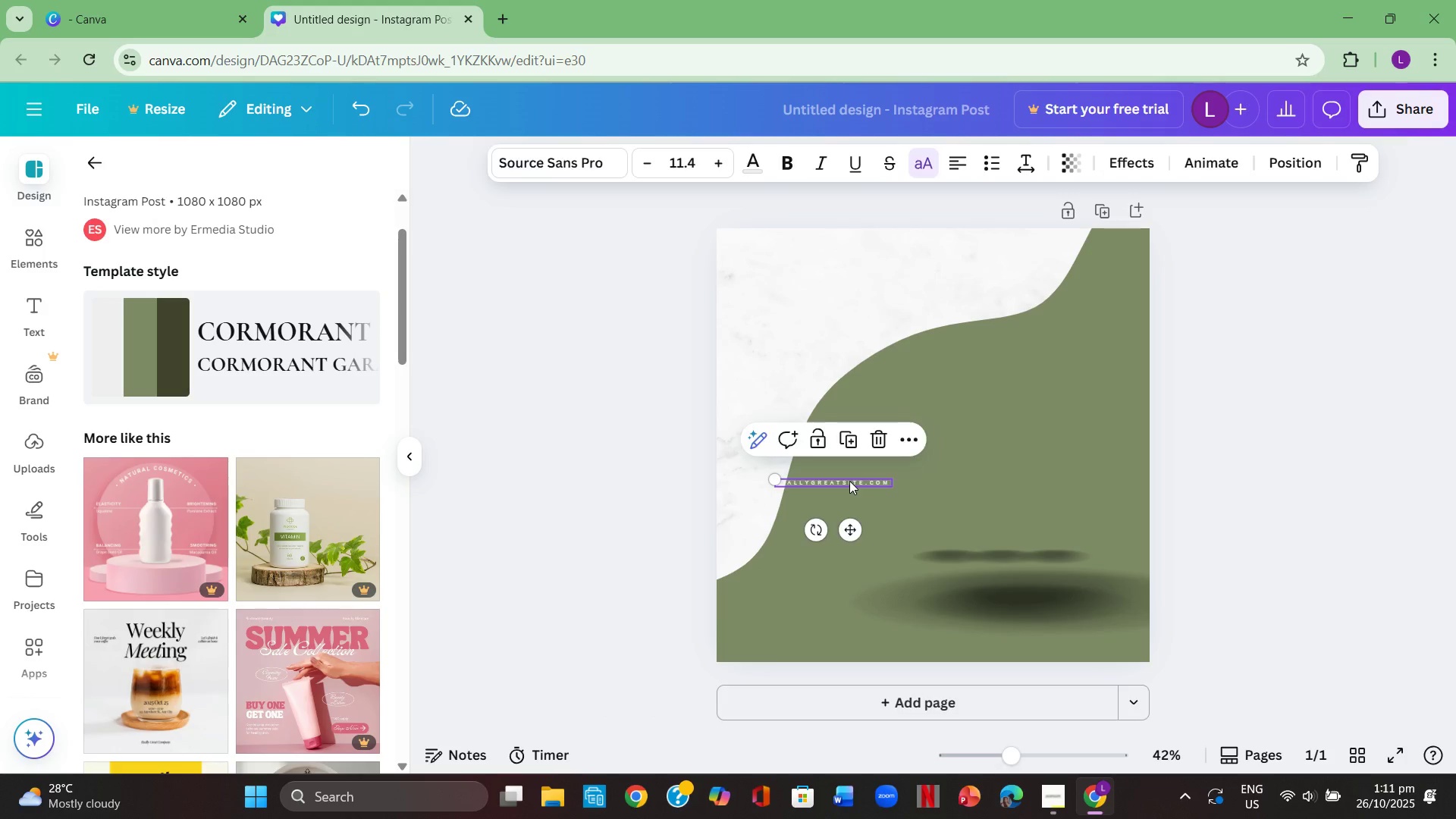 
key(Backspace)
 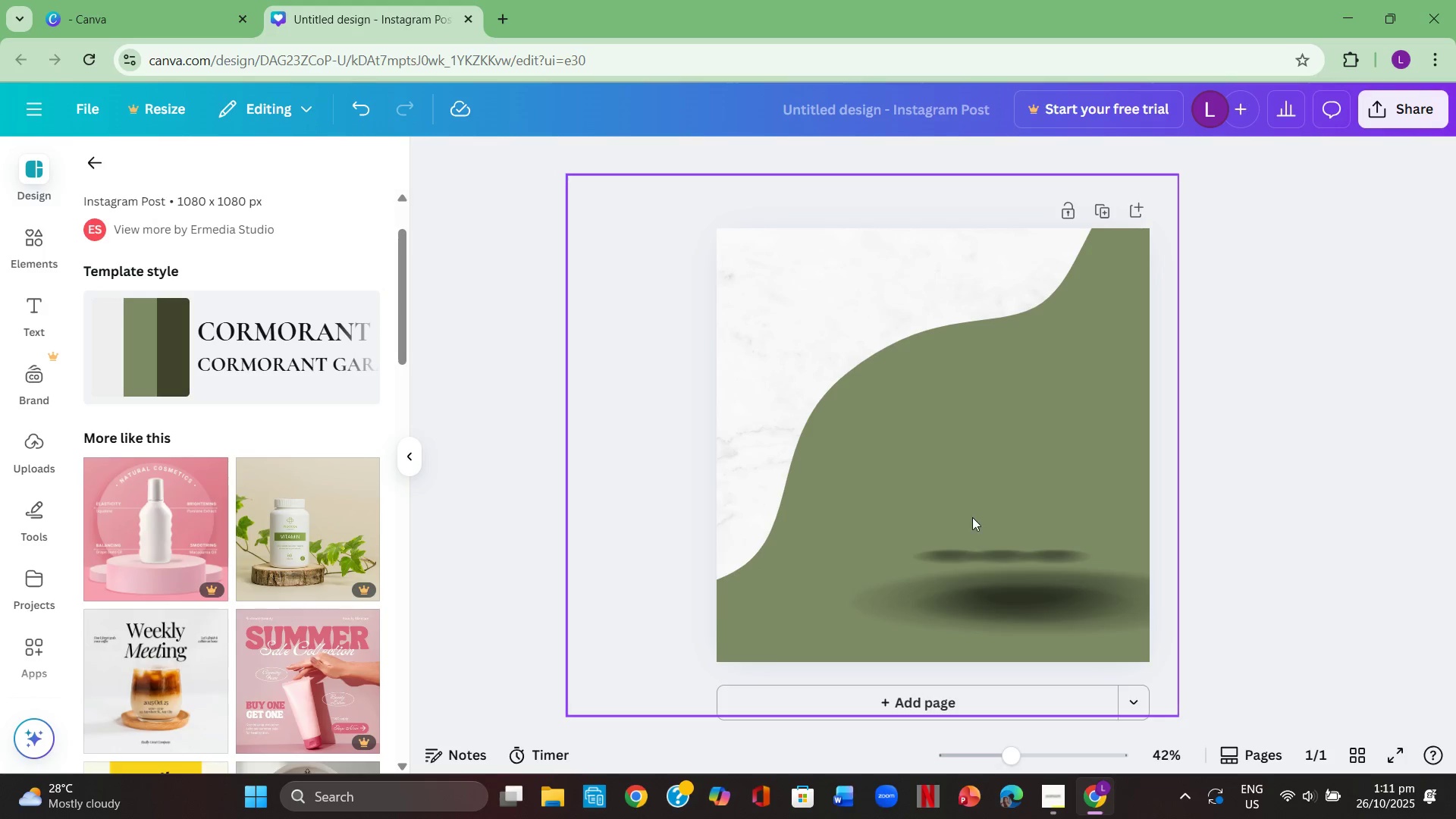 
left_click([972, 517])
 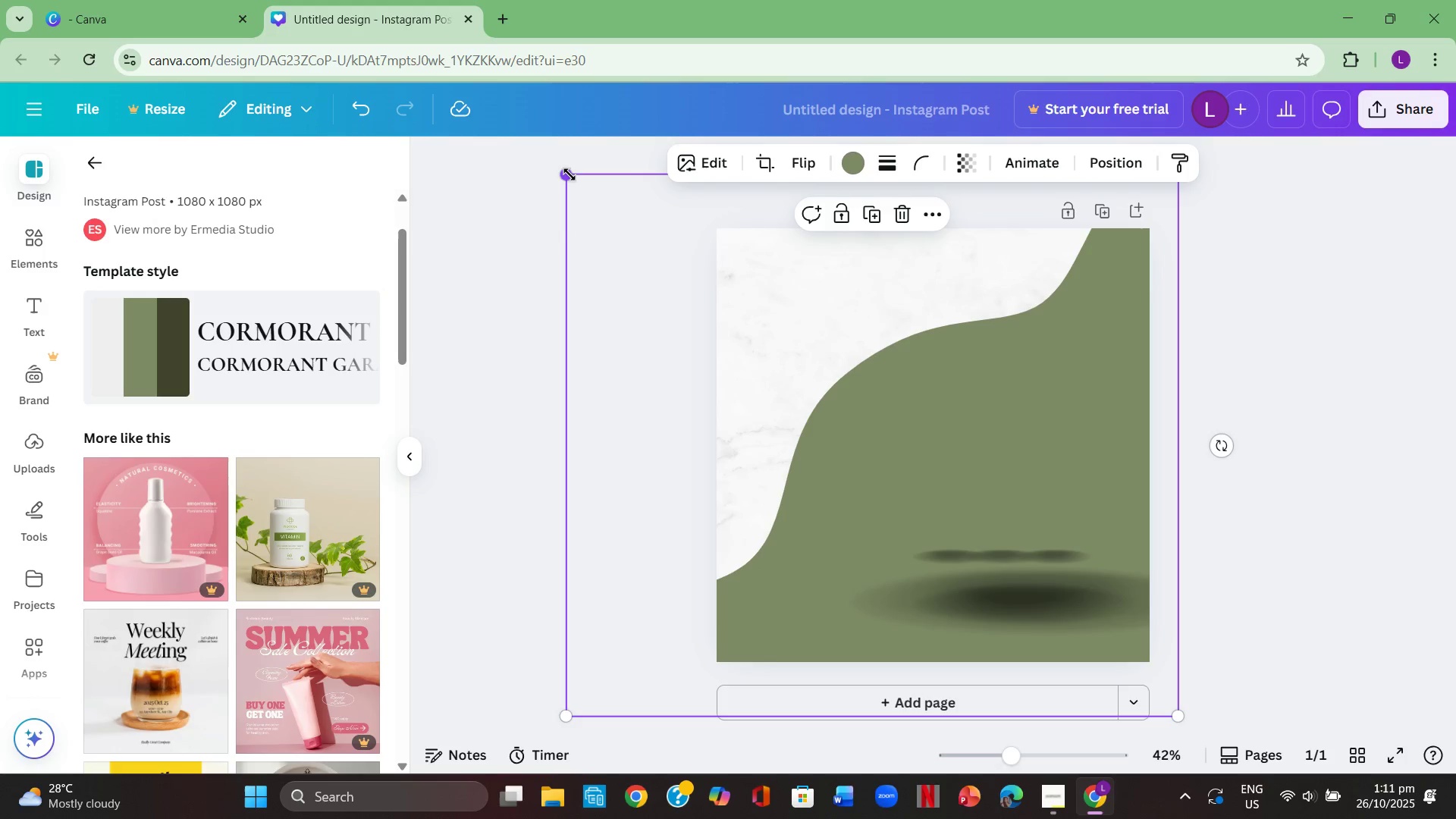 
left_click_drag(start_coordinate=[571, 174], to_coordinate=[381, 297])
 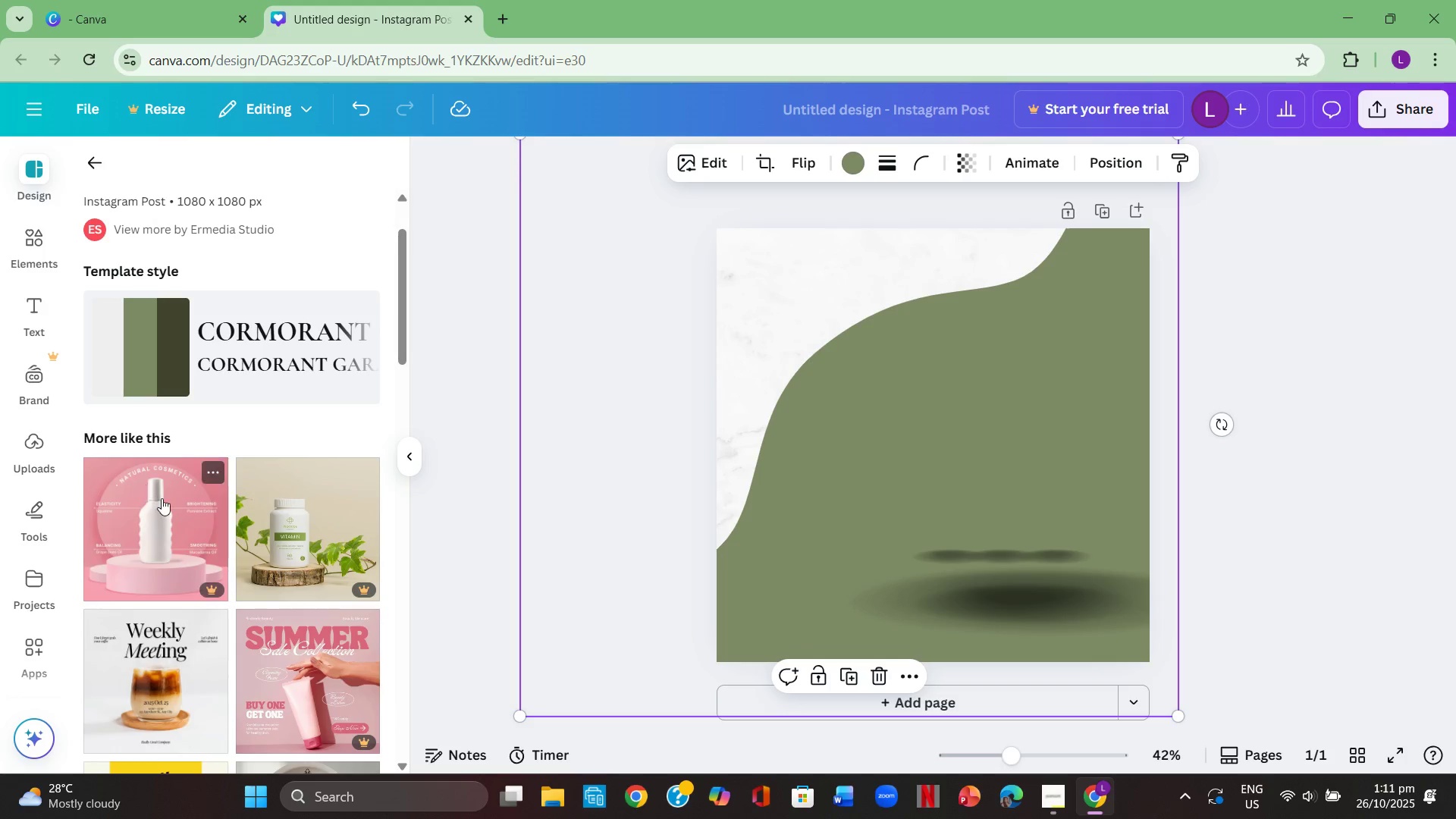 
scroll: coordinate [166, 497], scroll_direction: down, amount: 16.0
 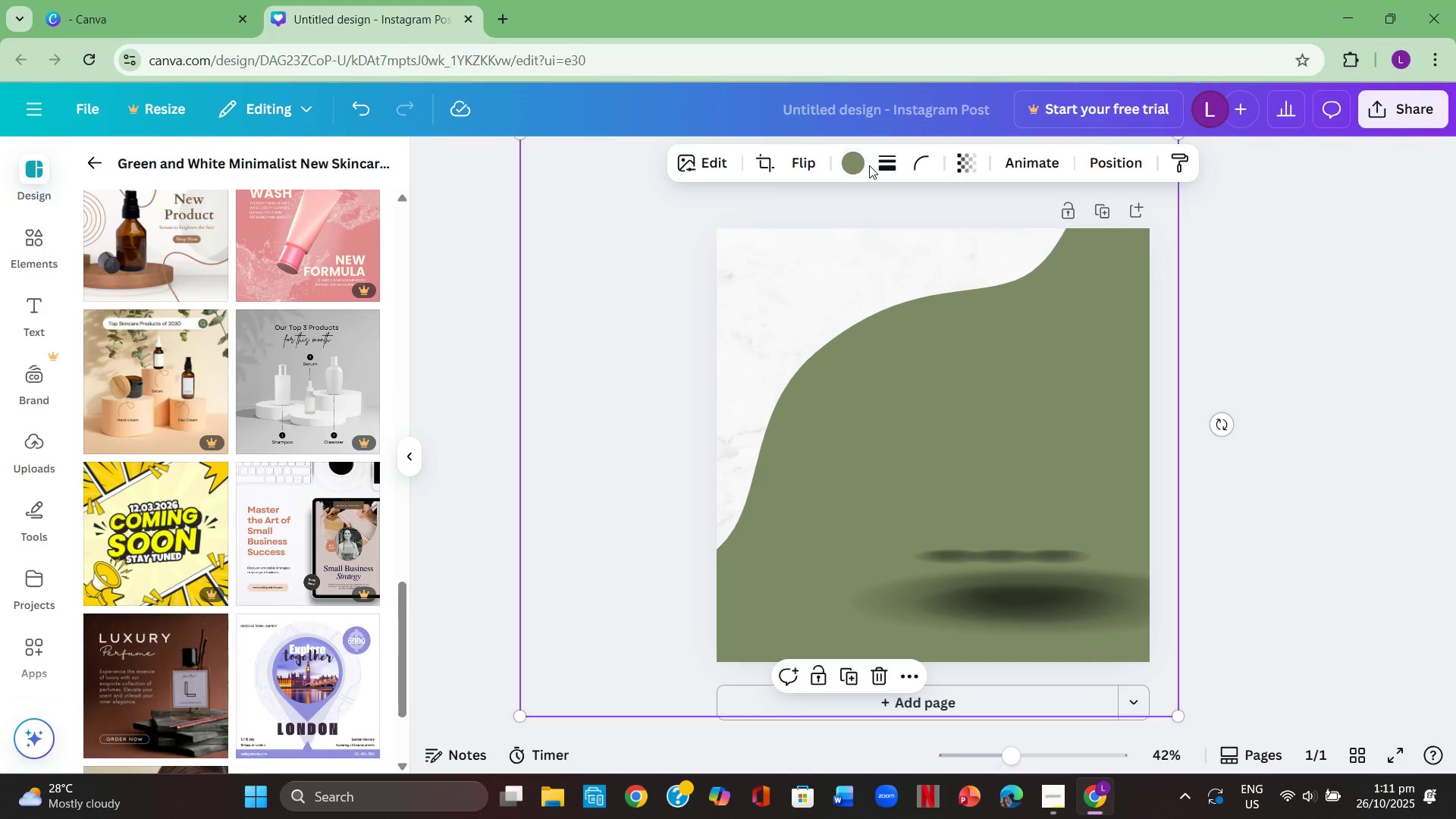 
double_click([860, 162])
 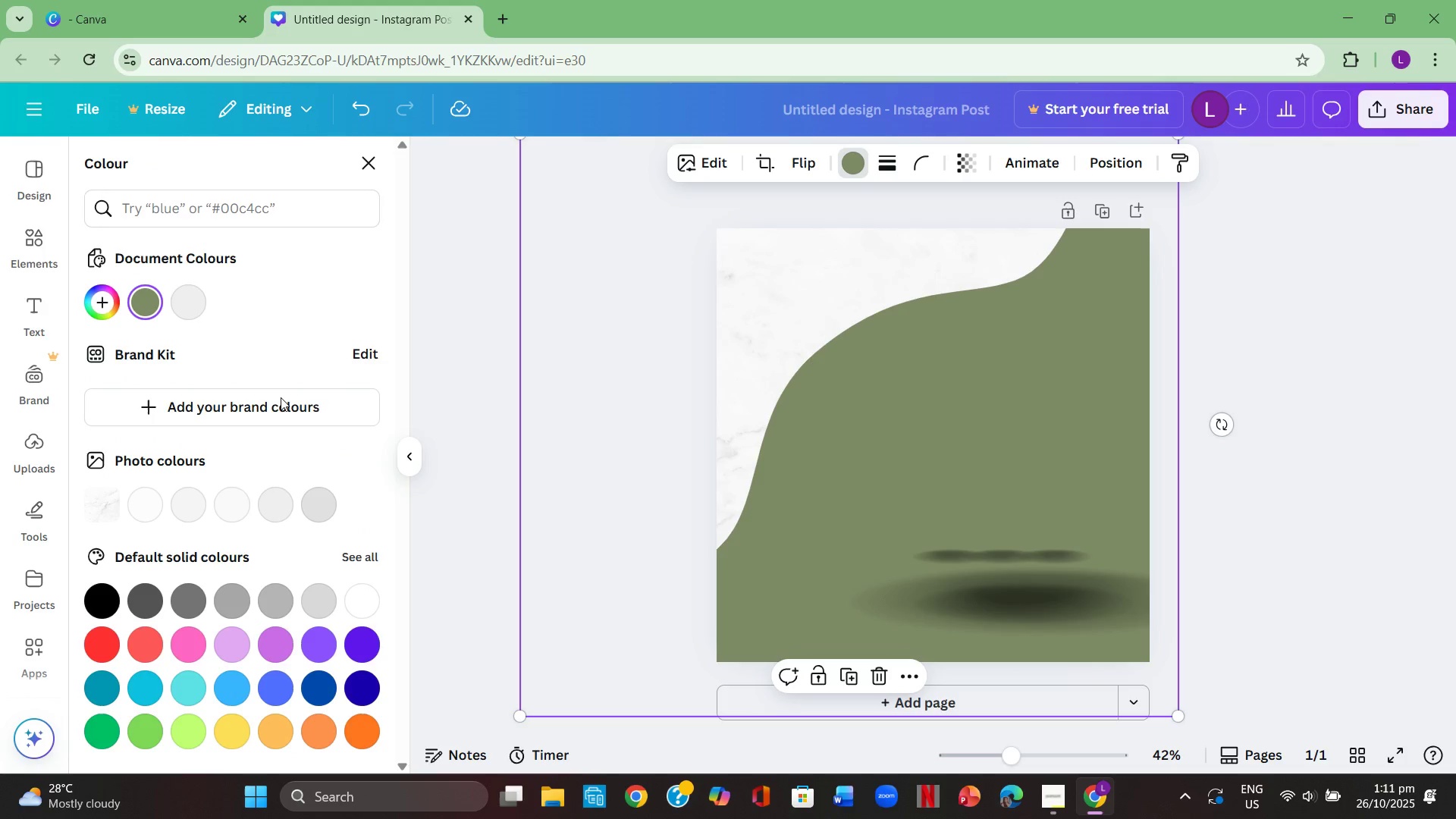 
scroll: coordinate [235, 547], scroll_direction: down, amount: 4.0
 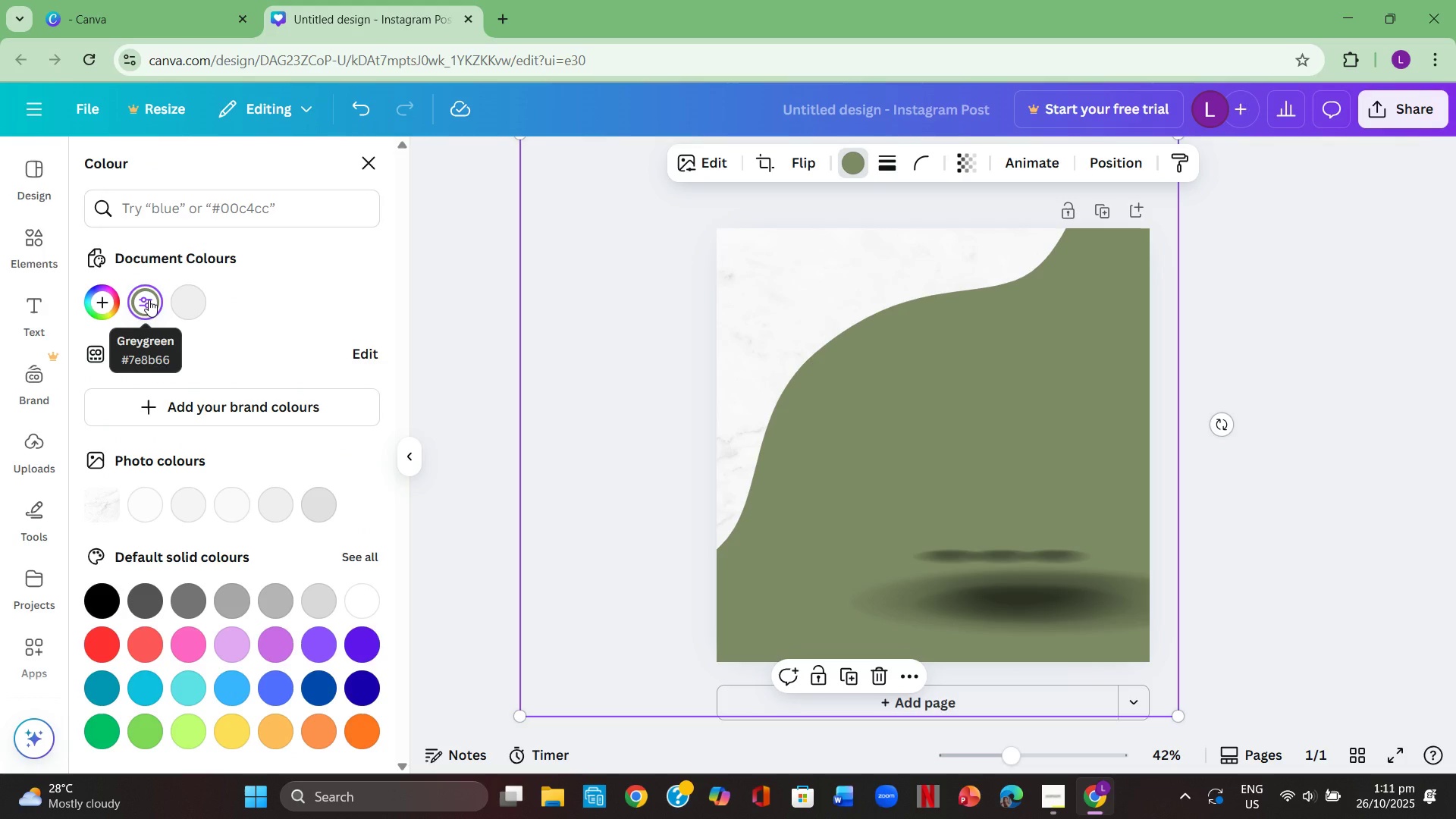 
left_click([149, 300])
 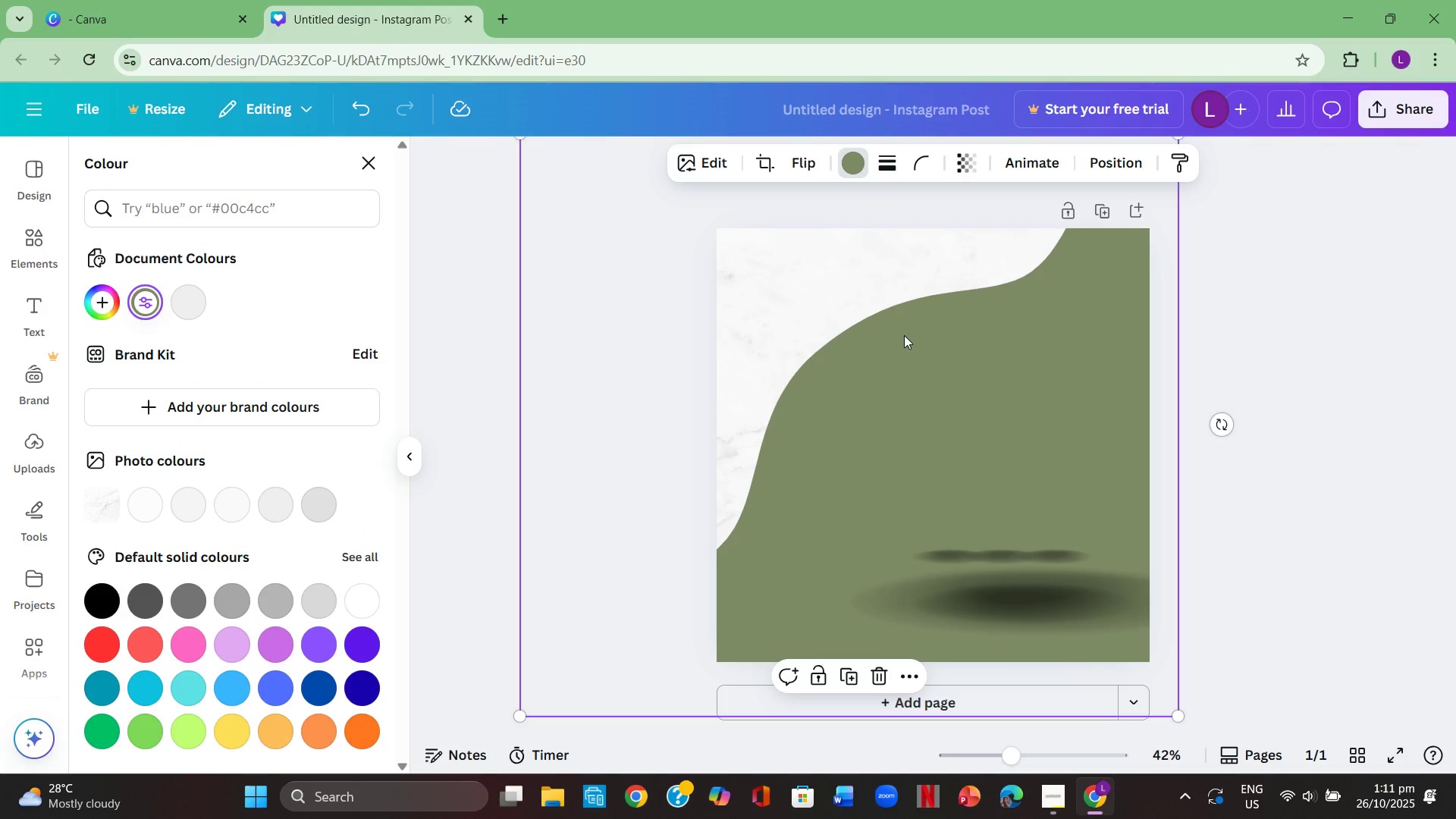 
left_click([904, 335])
 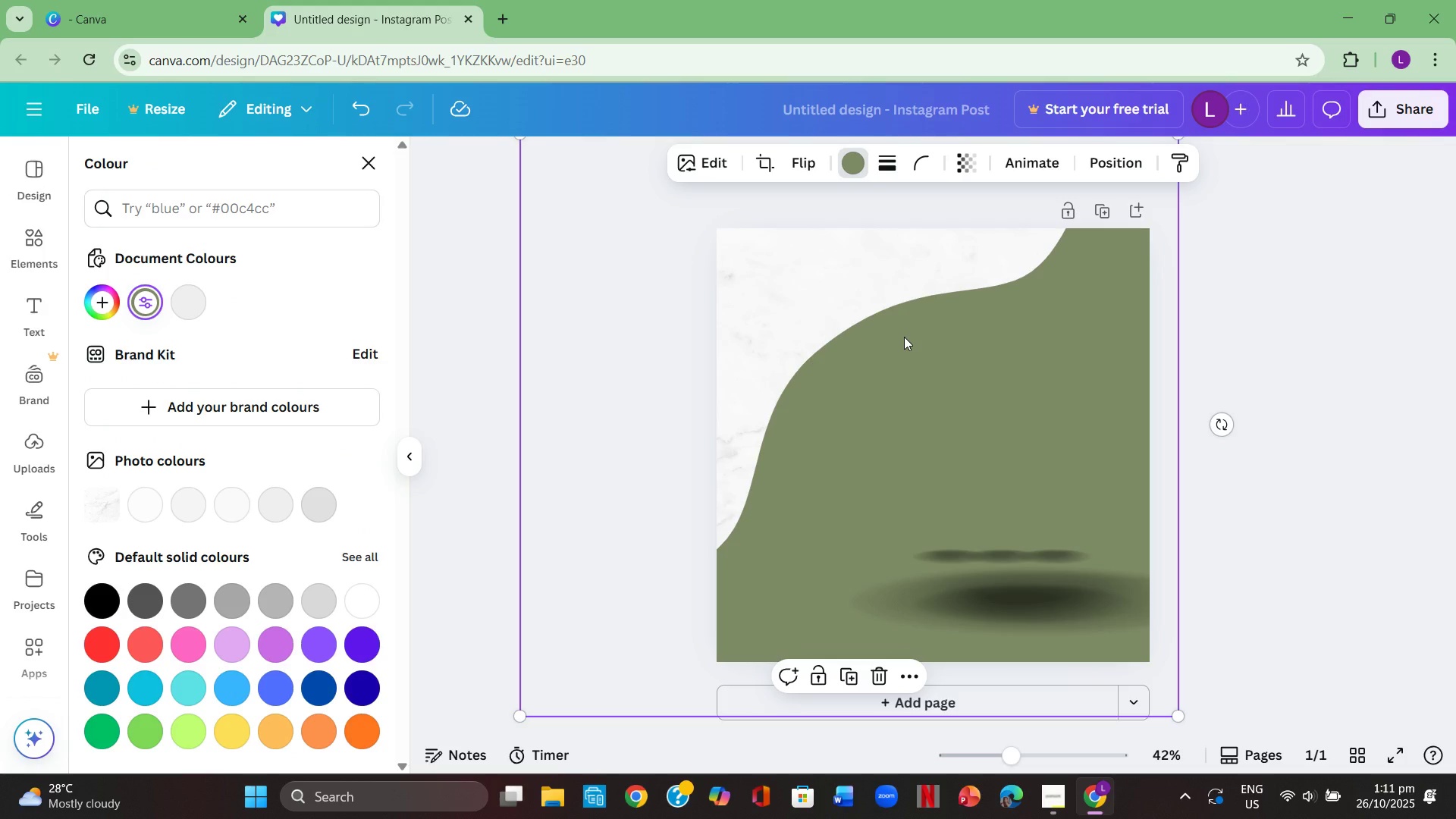 
key(Backspace)
 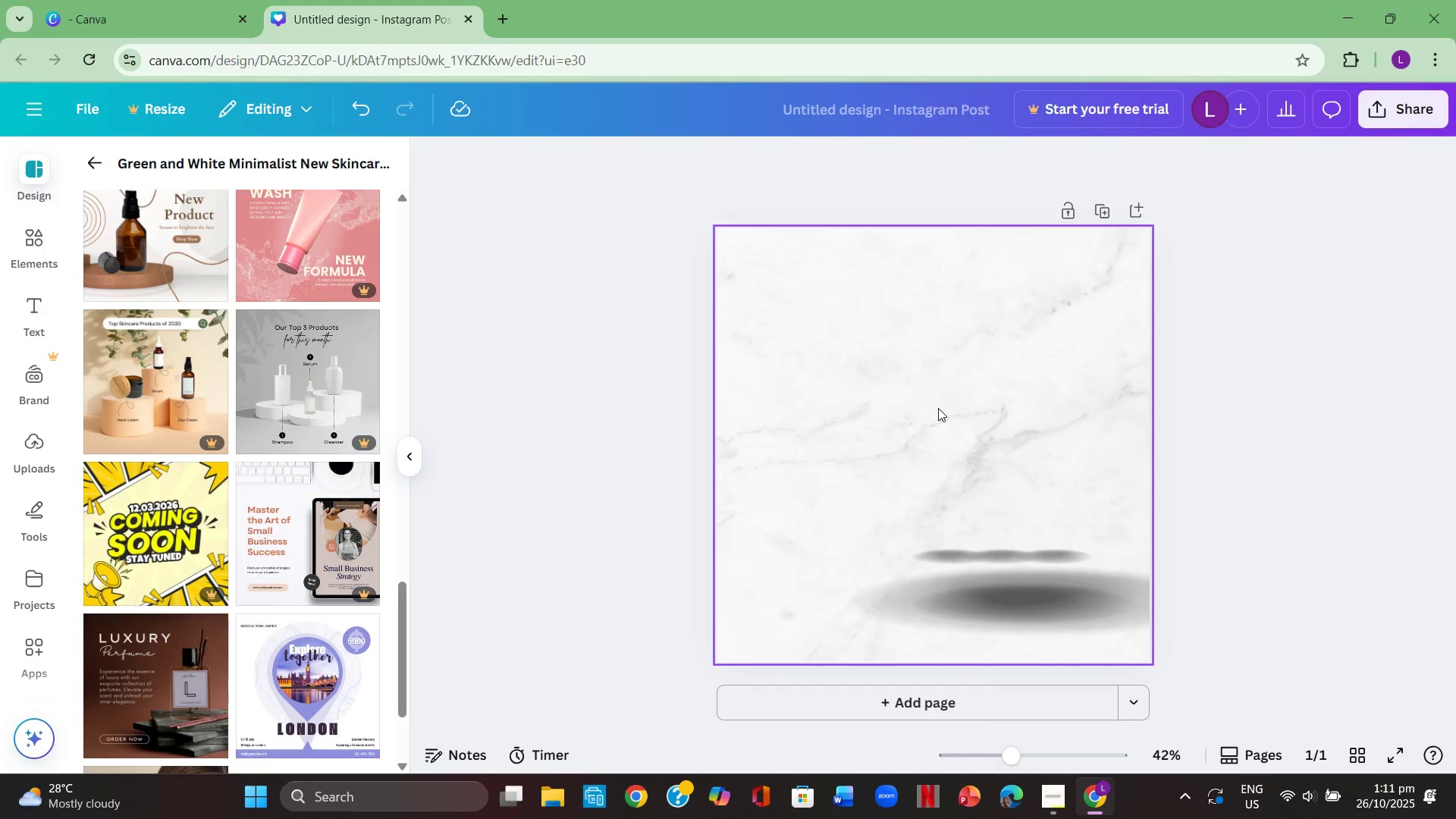 
left_click([940, 410])
 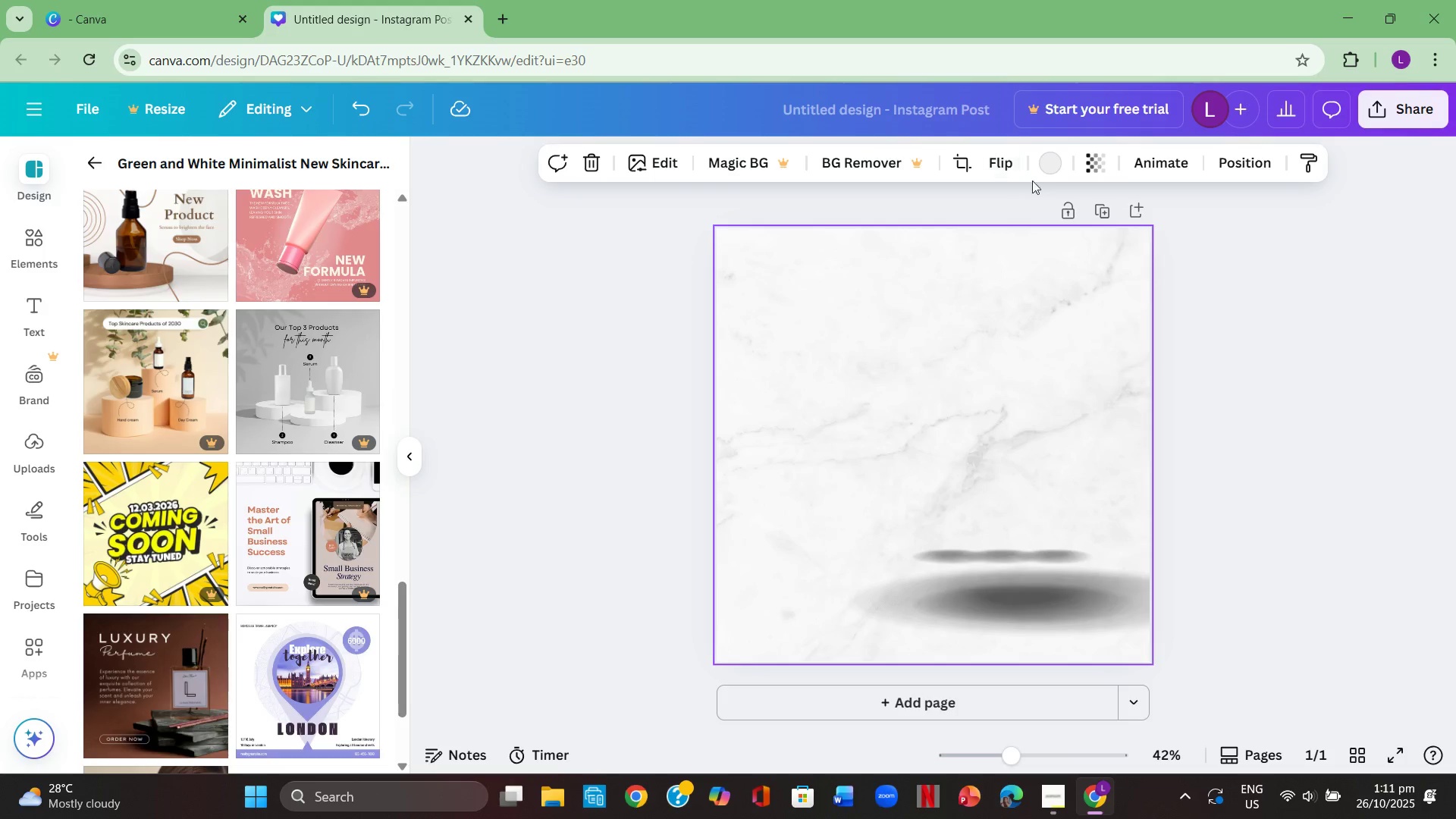 
left_click([1044, 165])
 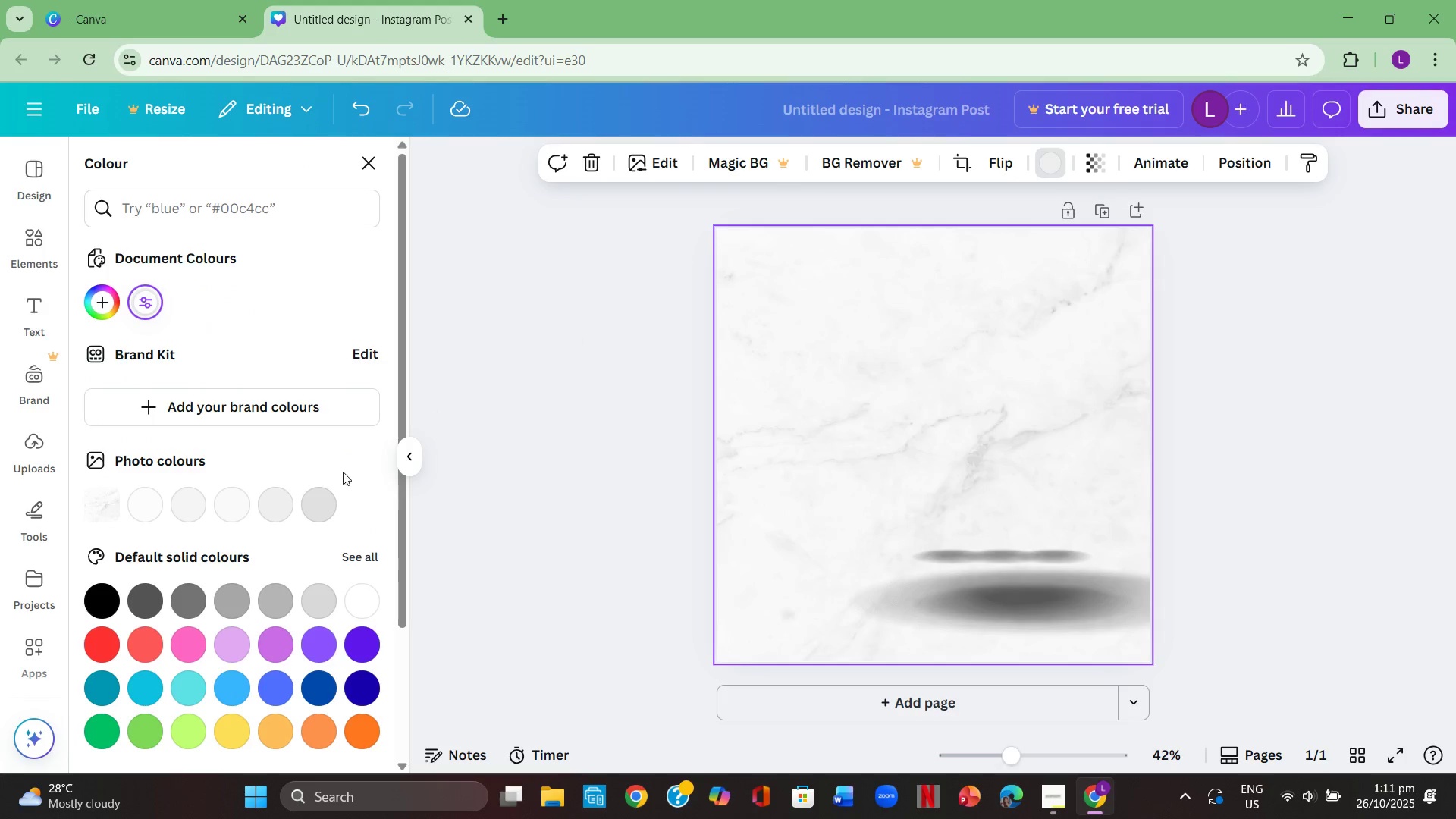 
scroll: coordinate [224, 438], scroll_direction: down, amount: 3.0
 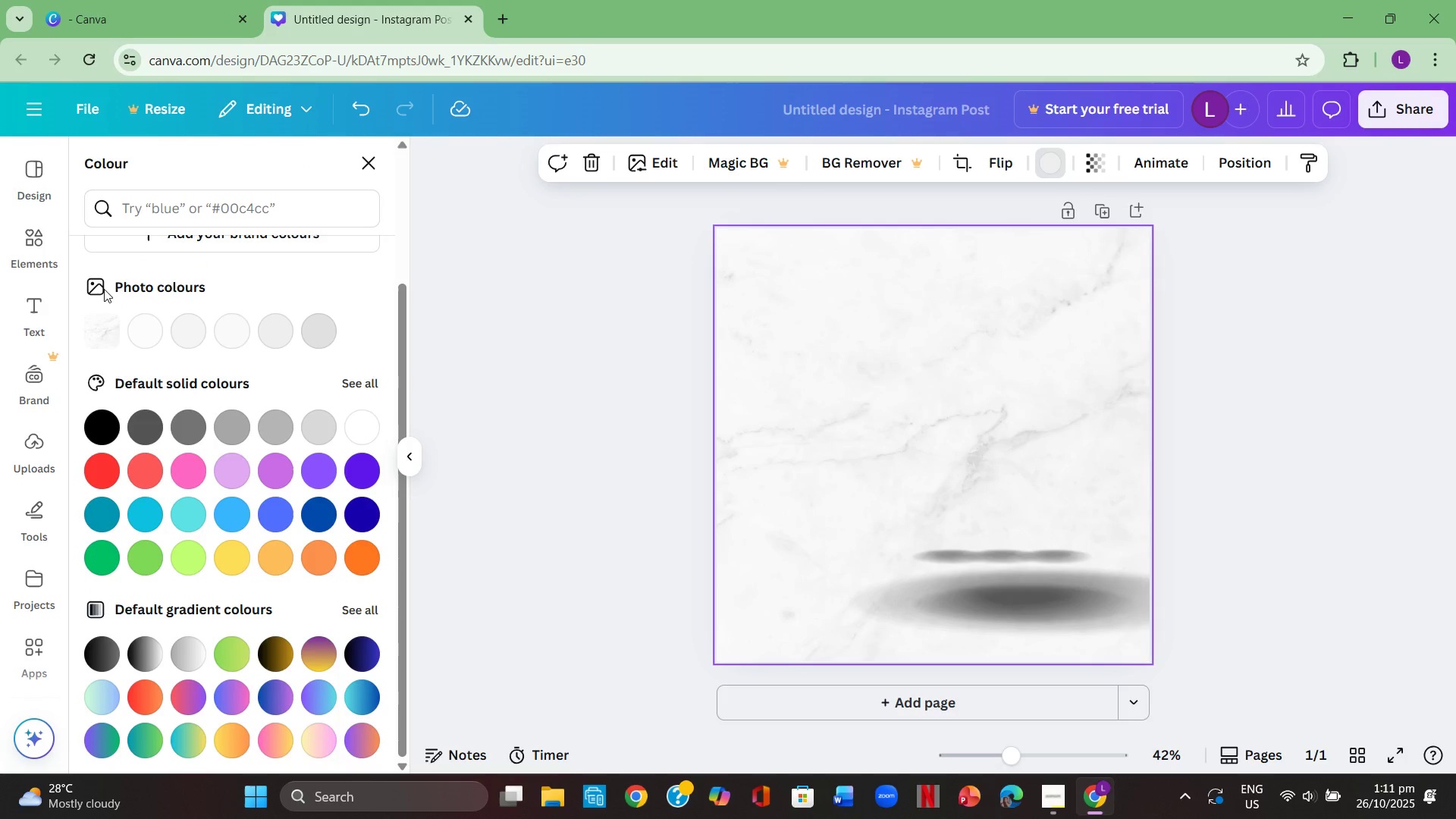 
scroll: coordinate [180, 400], scroll_direction: up, amount: 2.0
 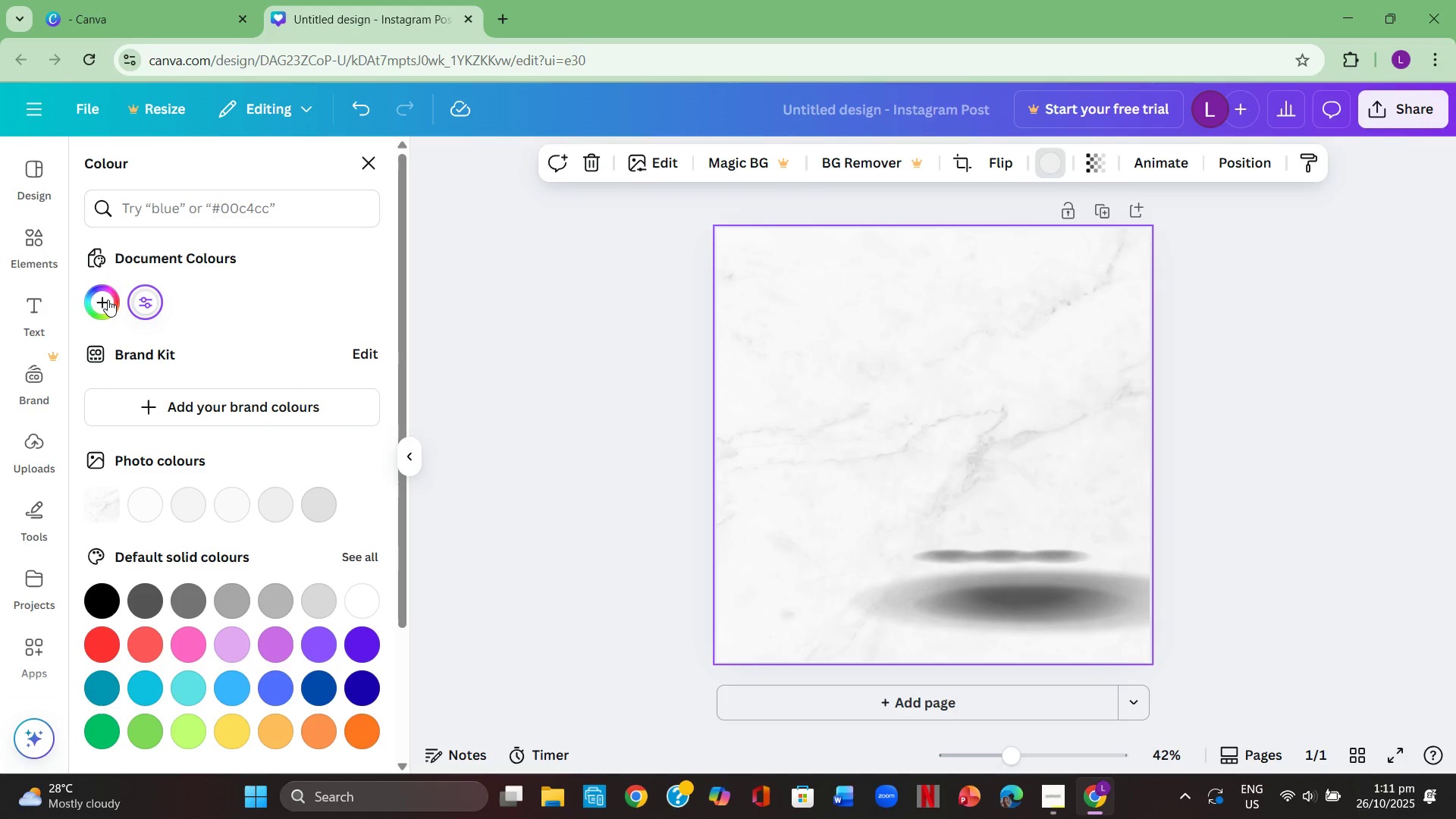 
left_click([108, 300])
 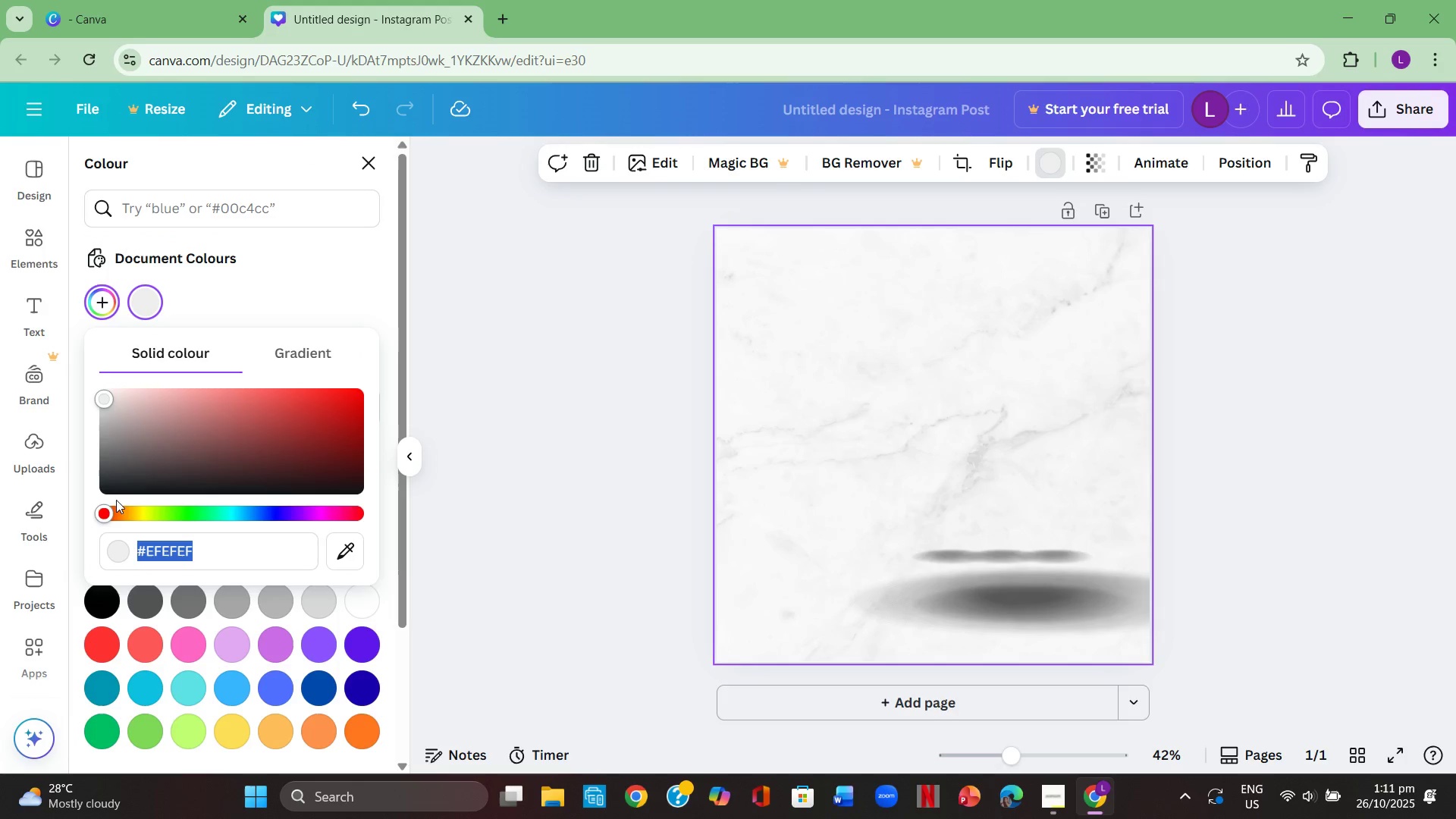 
left_click_drag(start_coordinate=[102, 508], to_coordinate=[211, 535])
 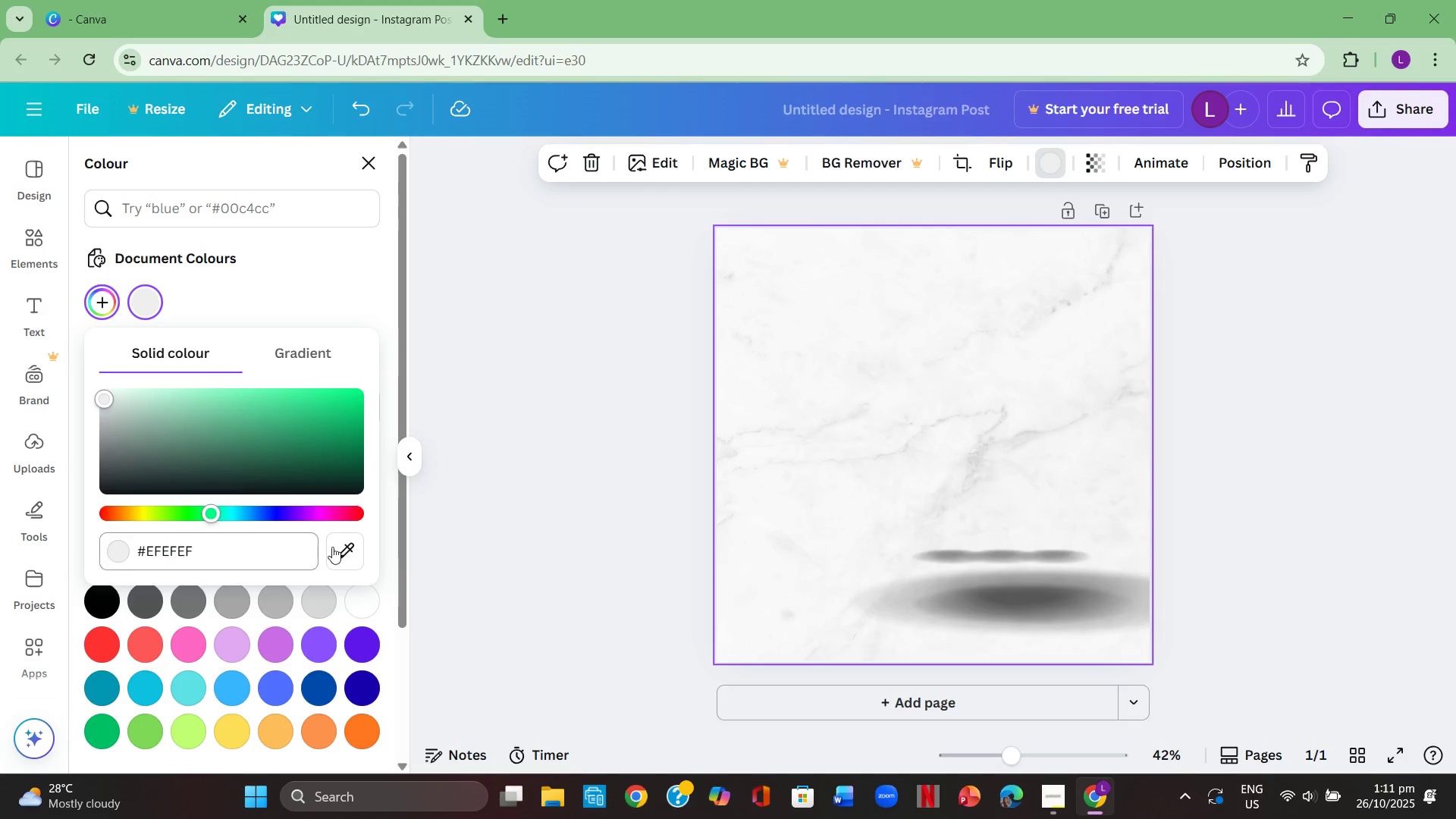 
left_click([340, 549])
 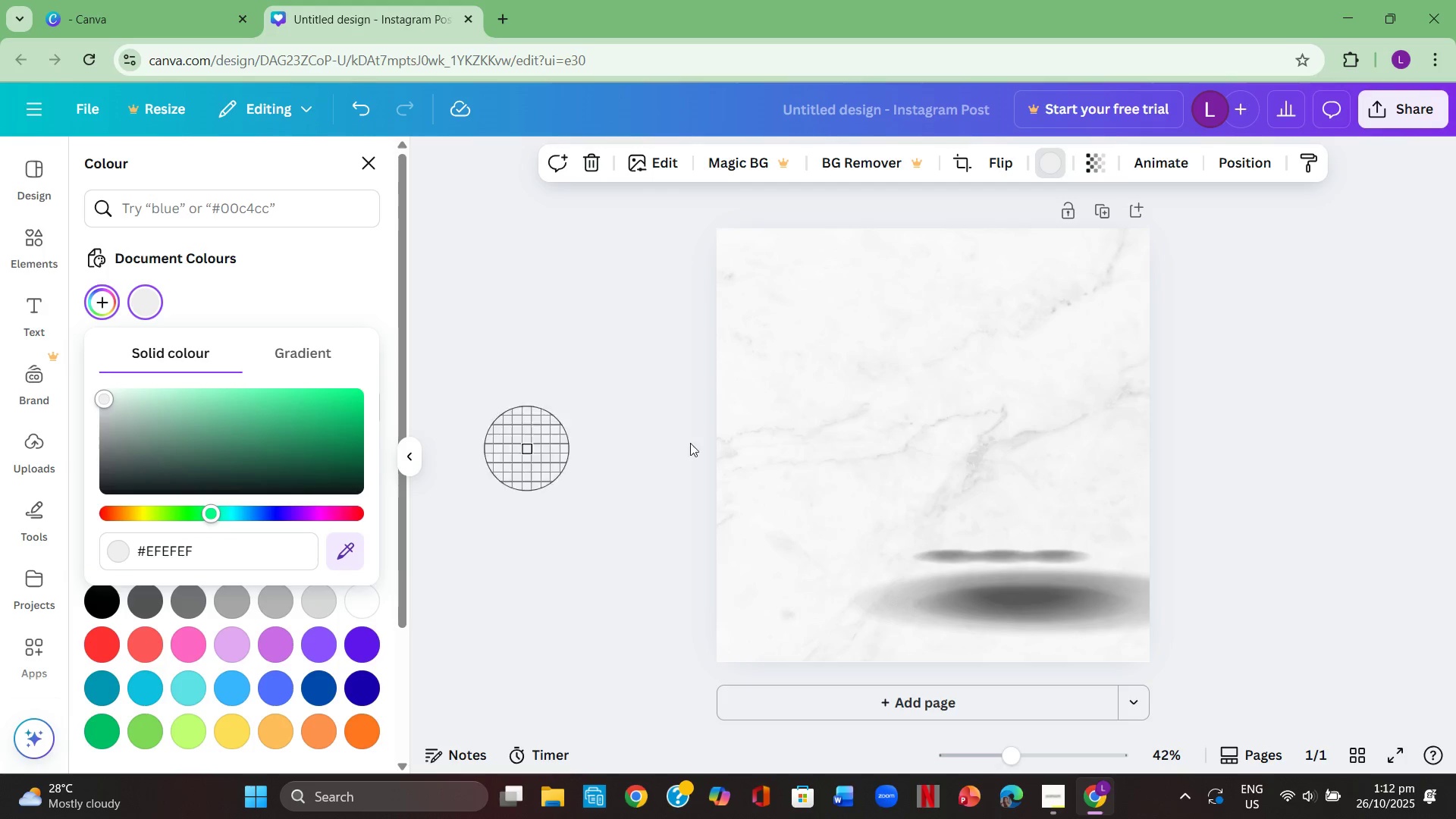 
left_click([880, 412])
 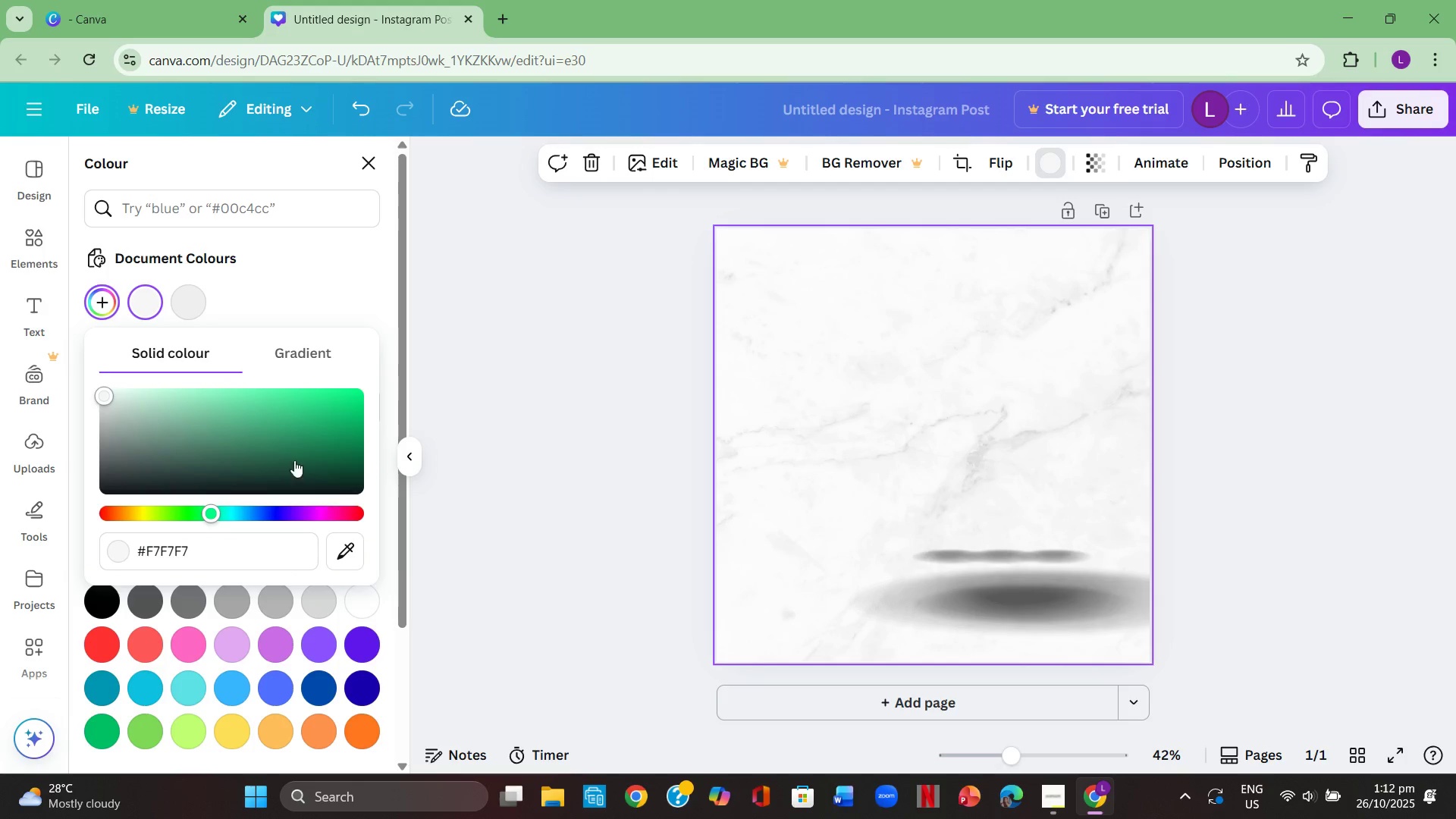 
left_click([271, 431])
 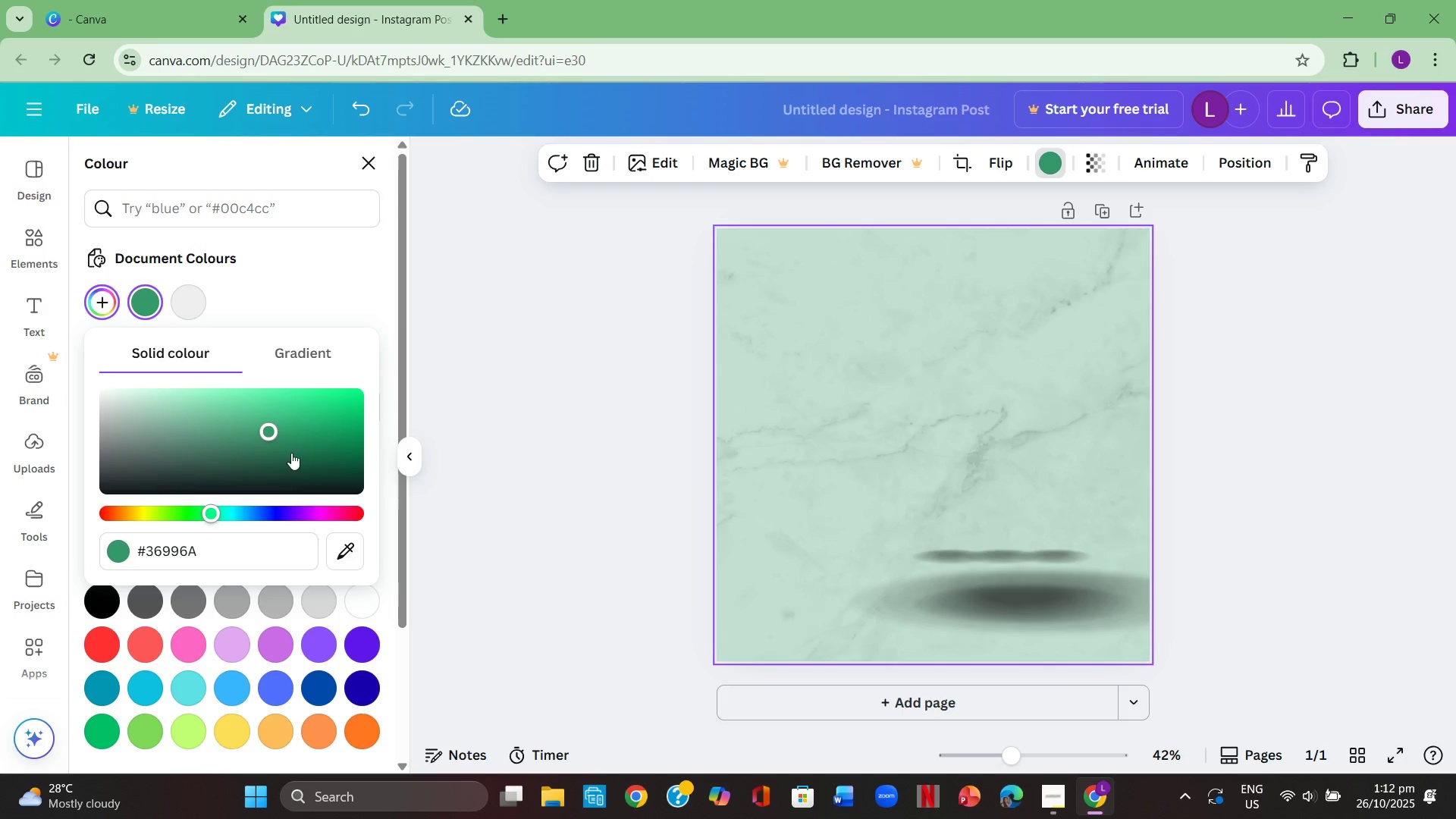 
left_click([312, 455])
 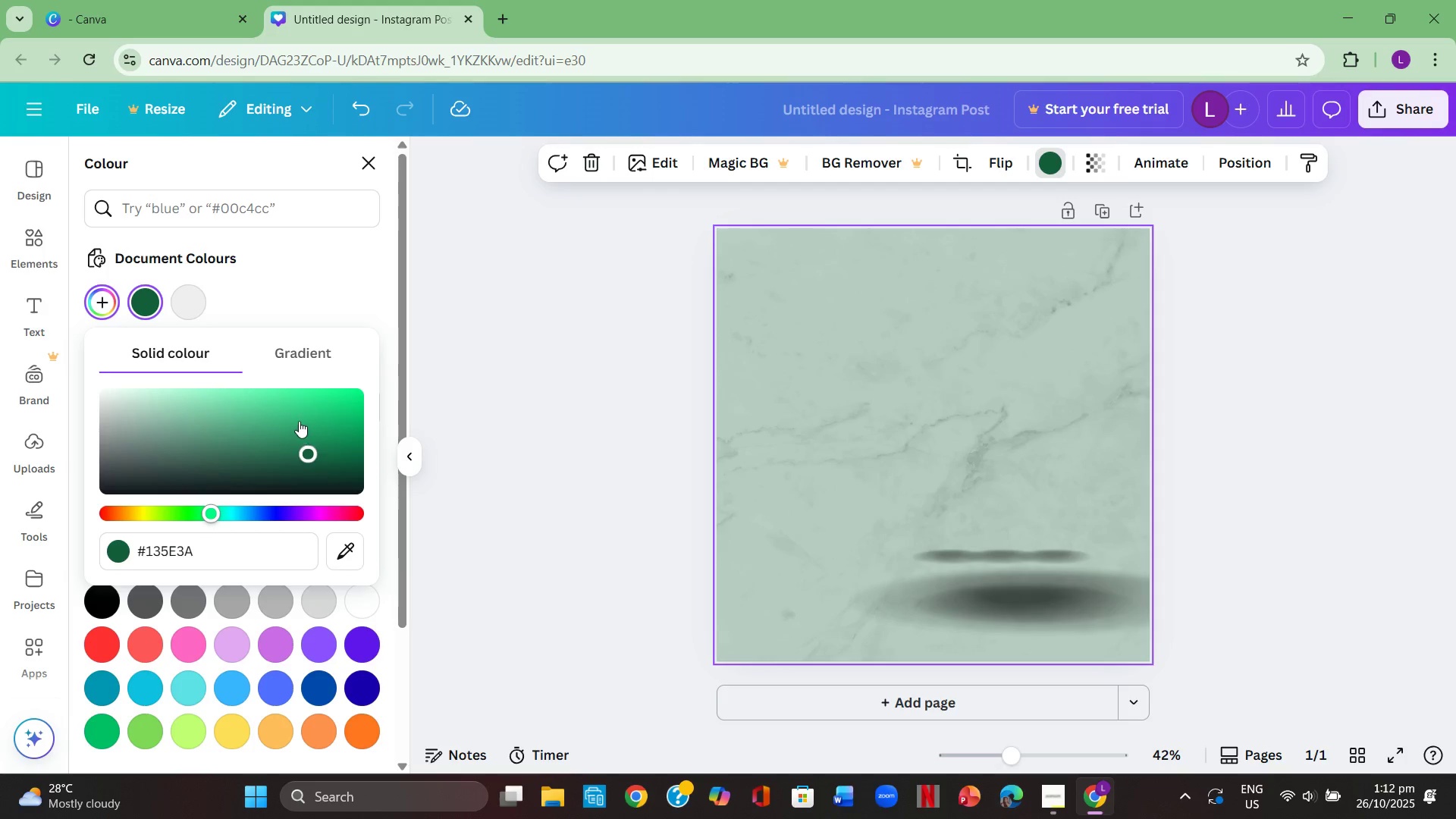 
left_click([298, 417])
 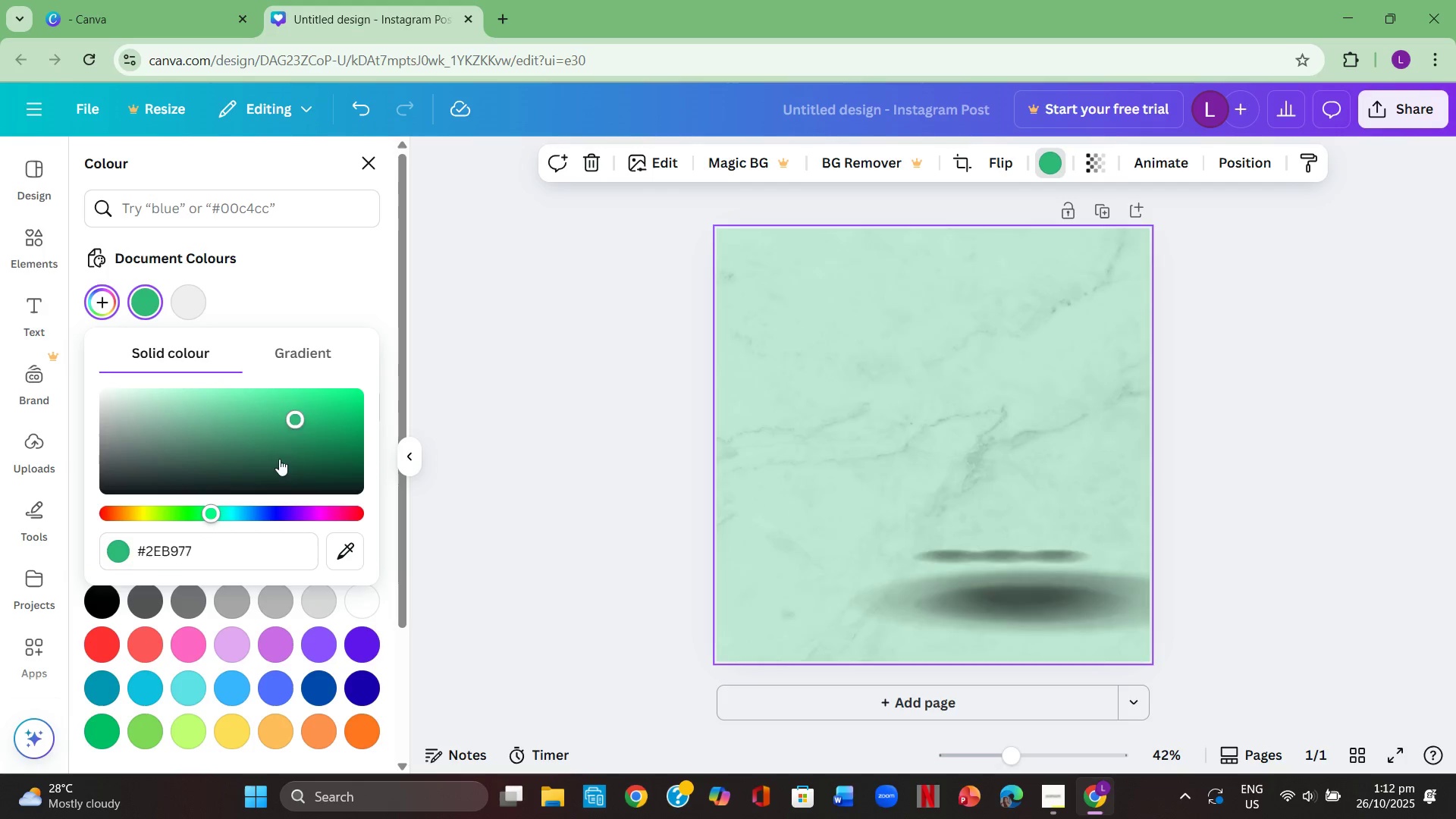 
left_click([279, 459])
 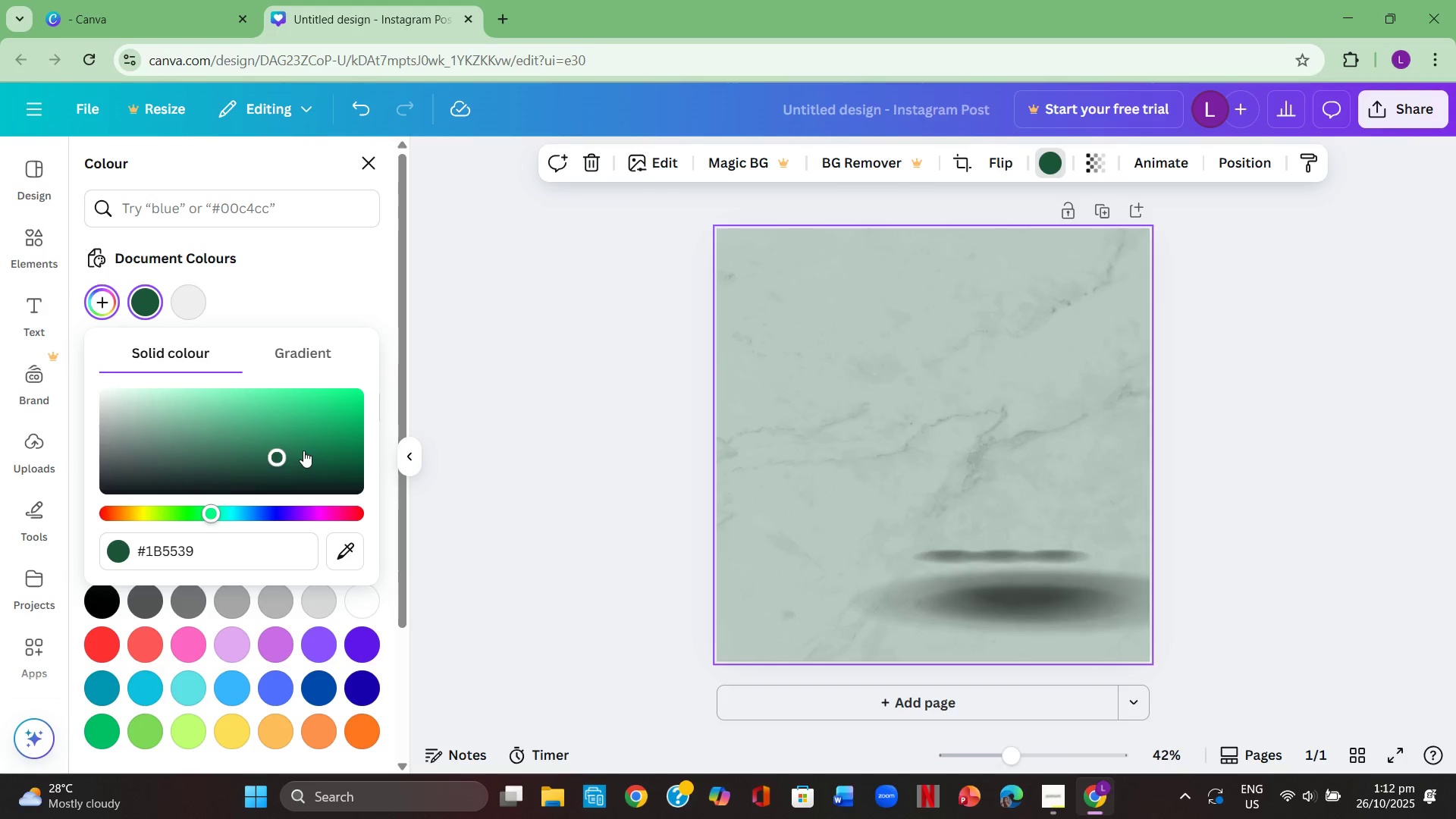 
left_click([303, 450])
 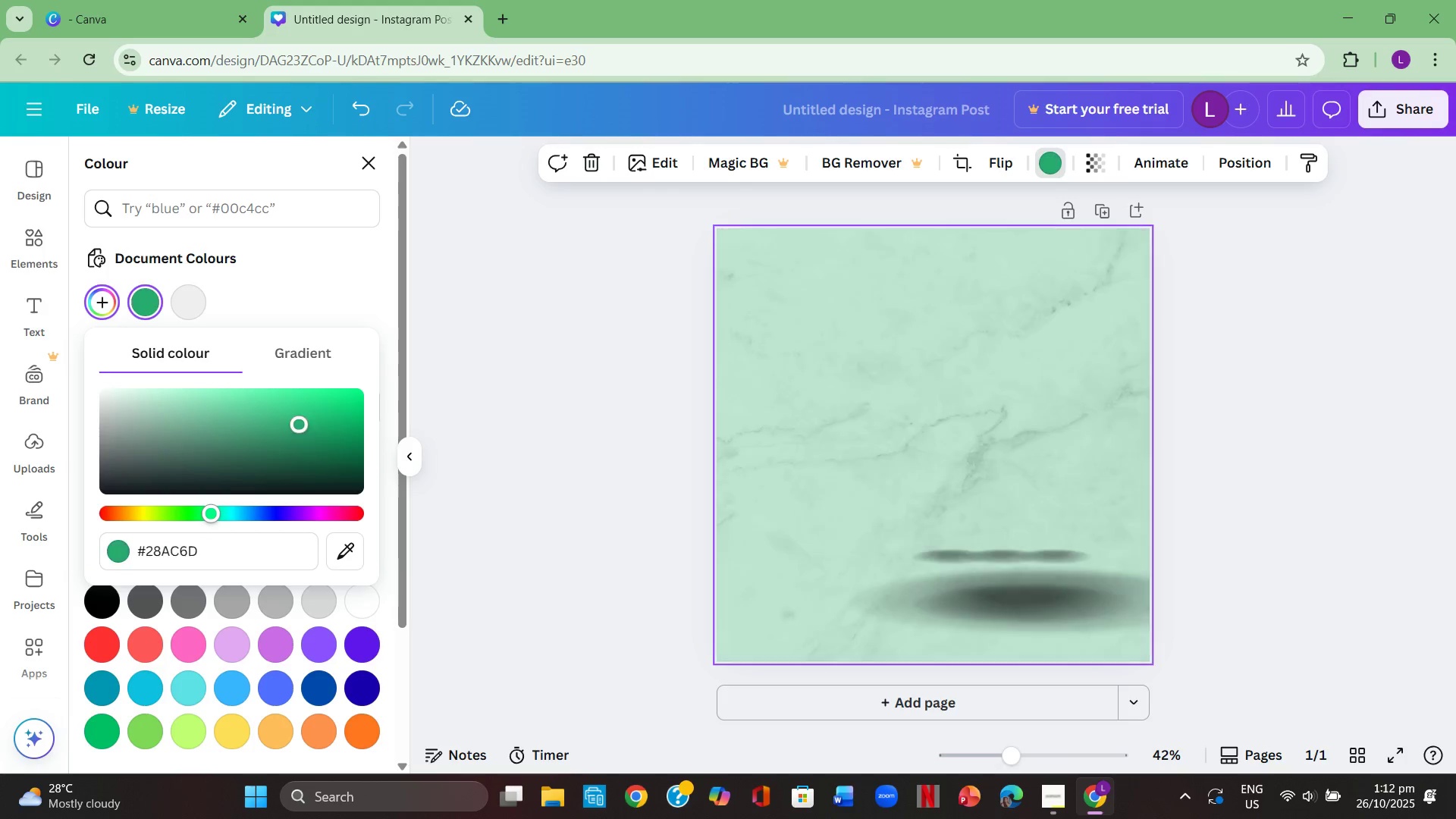 
left_click([302, 423])
 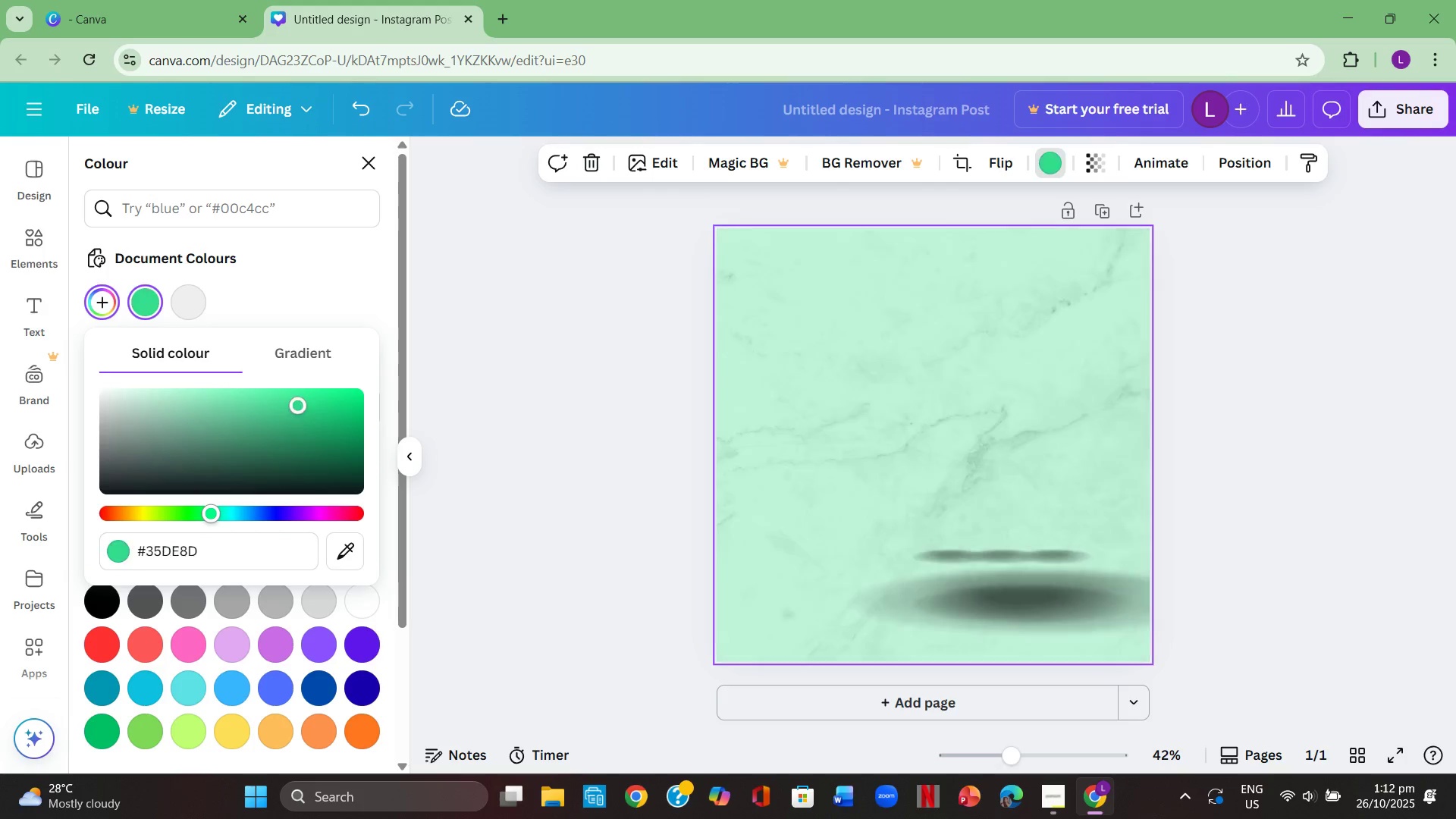 
left_click([301, 403])
 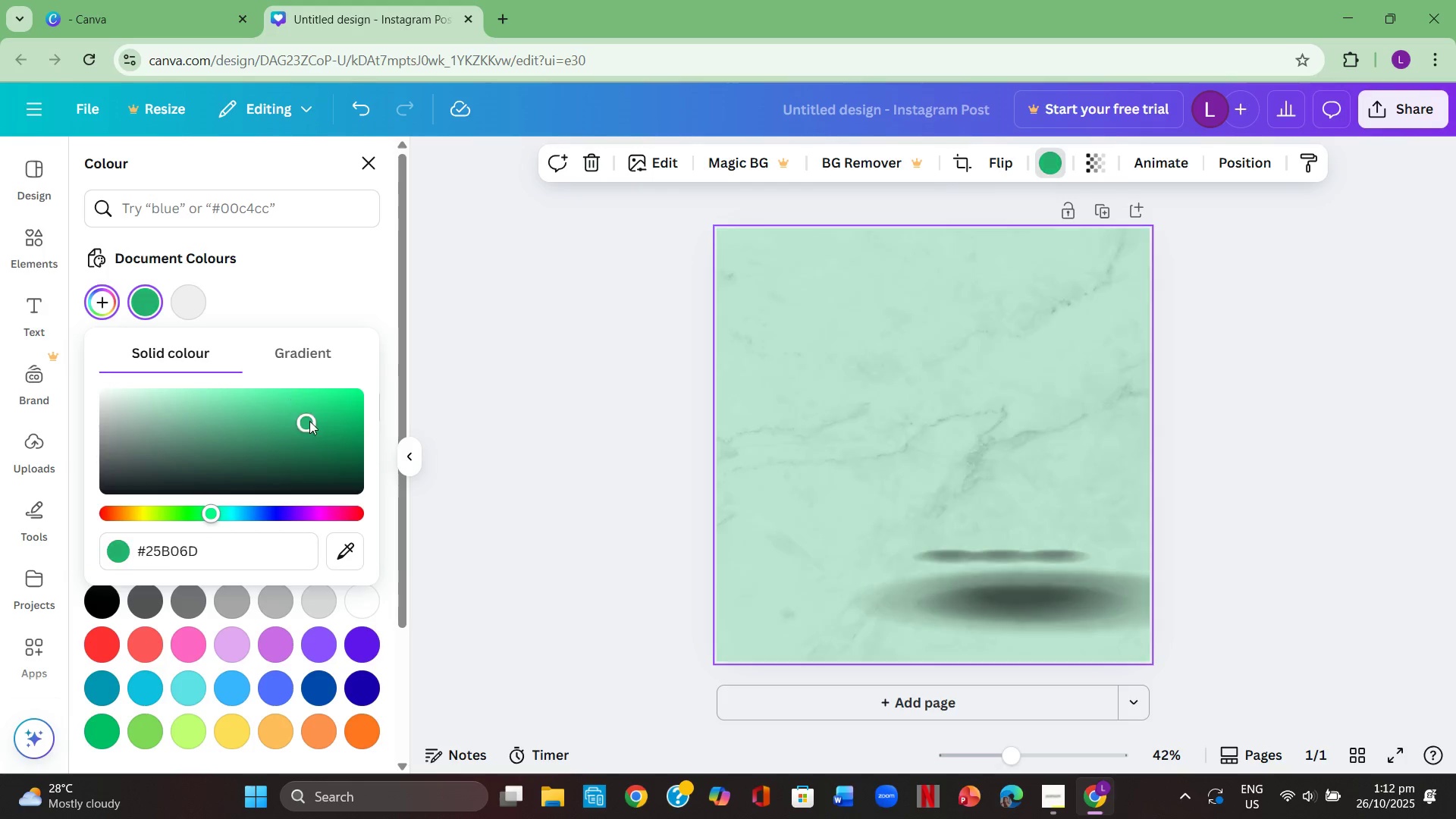 
left_click([309, 421])
 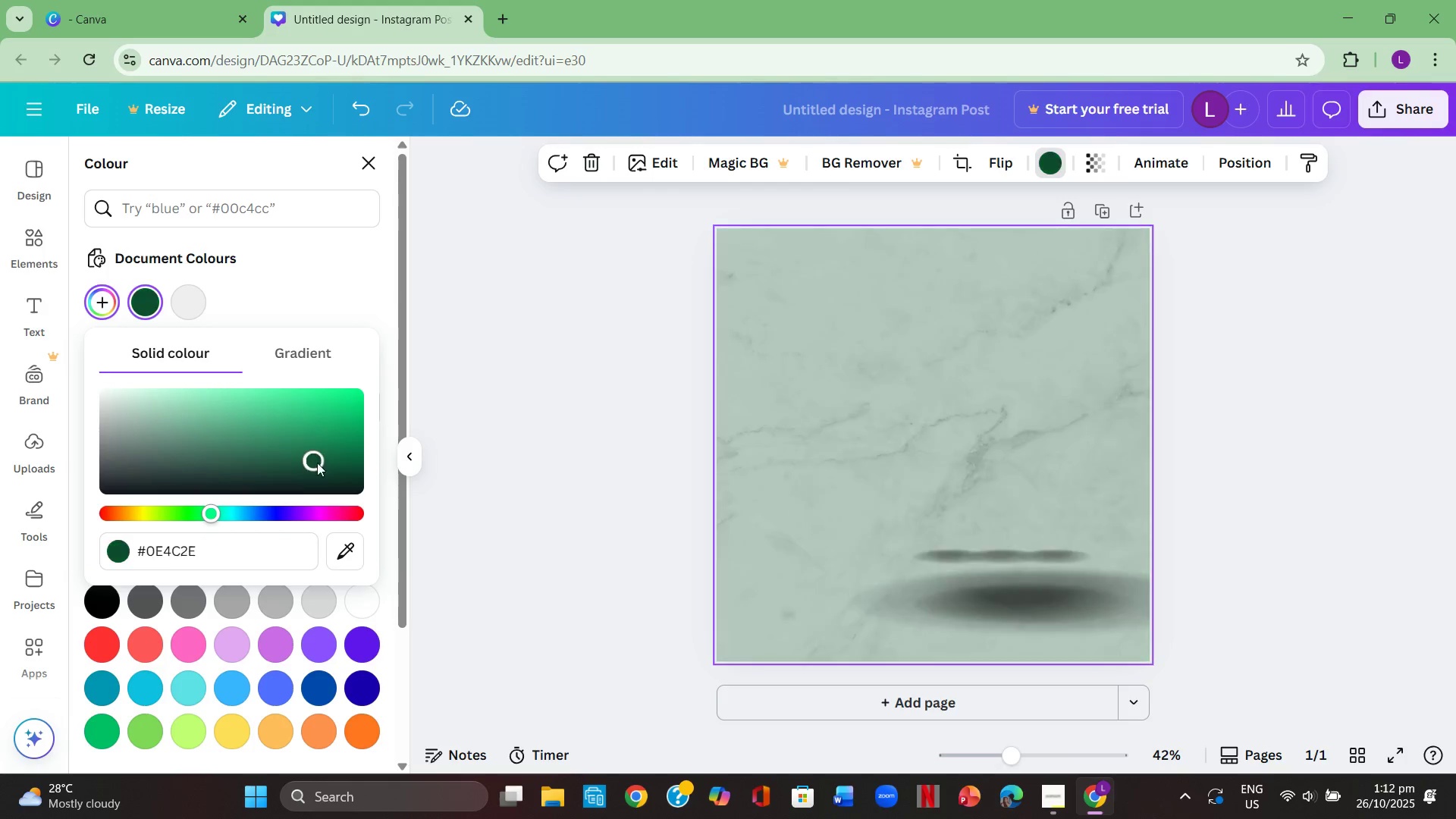 
left_click([317, 463])
 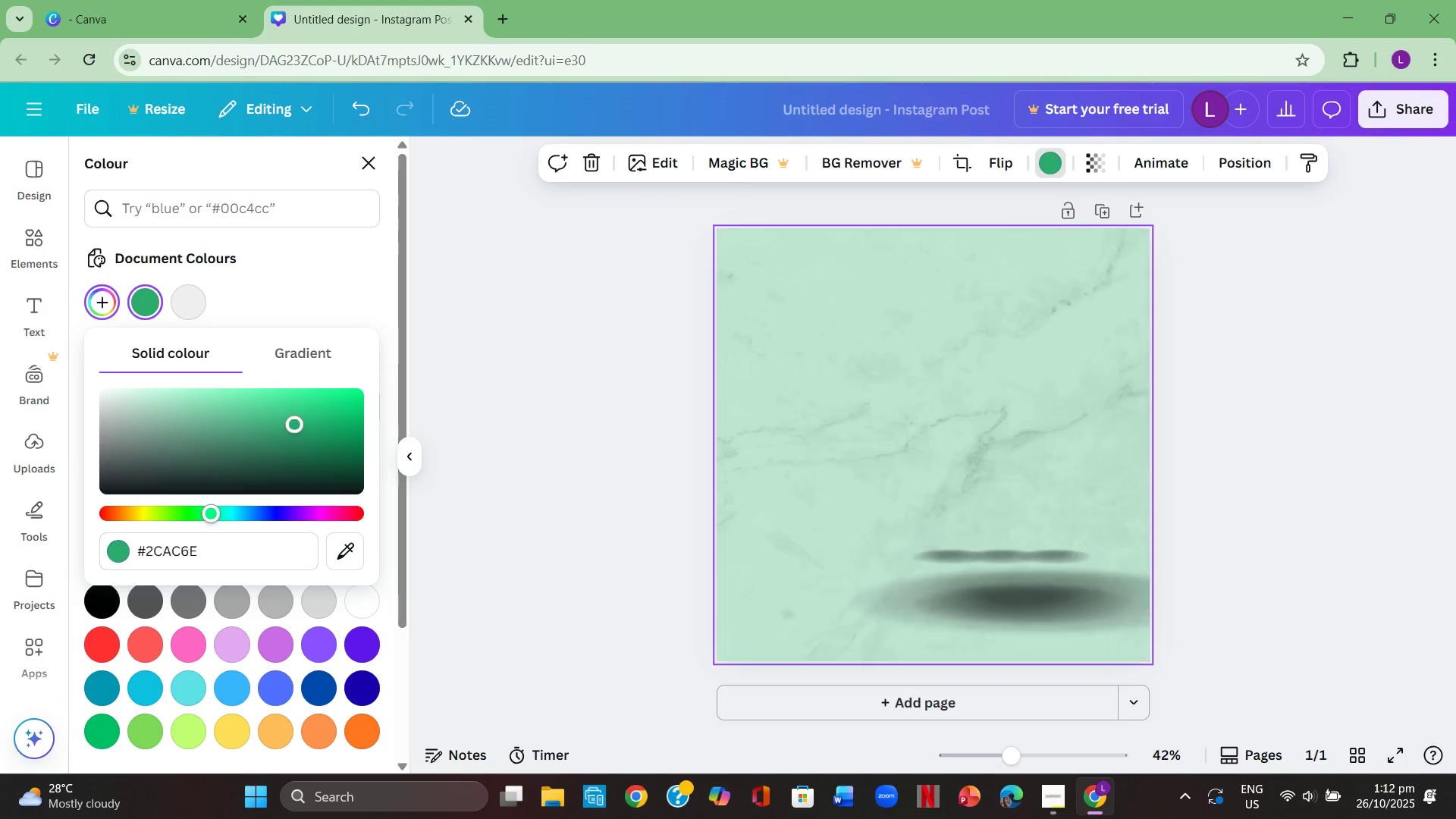 
left_click([297, 423])
 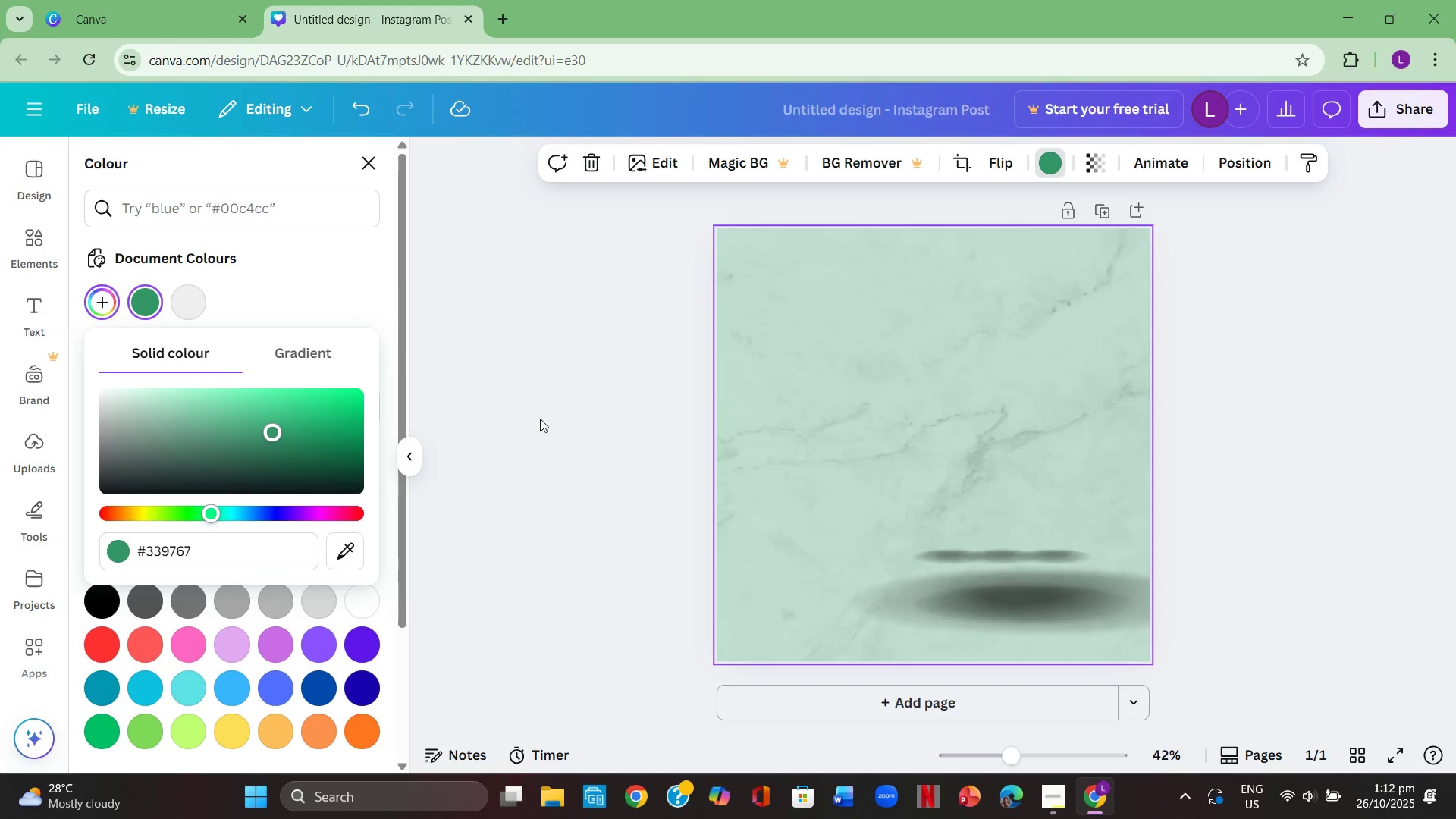 
double_click([612, 413])
 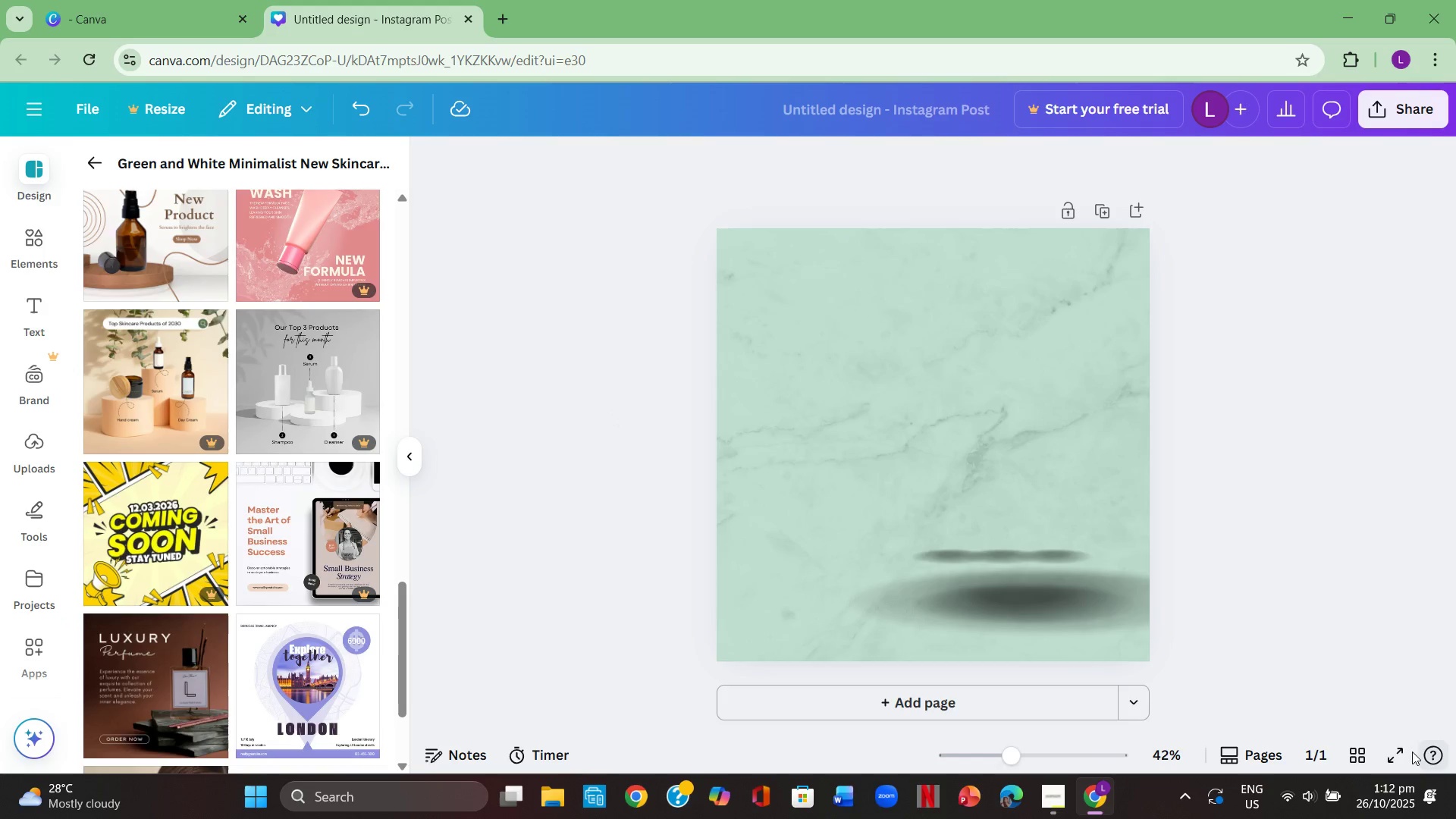 
left_click([1396, 752])
 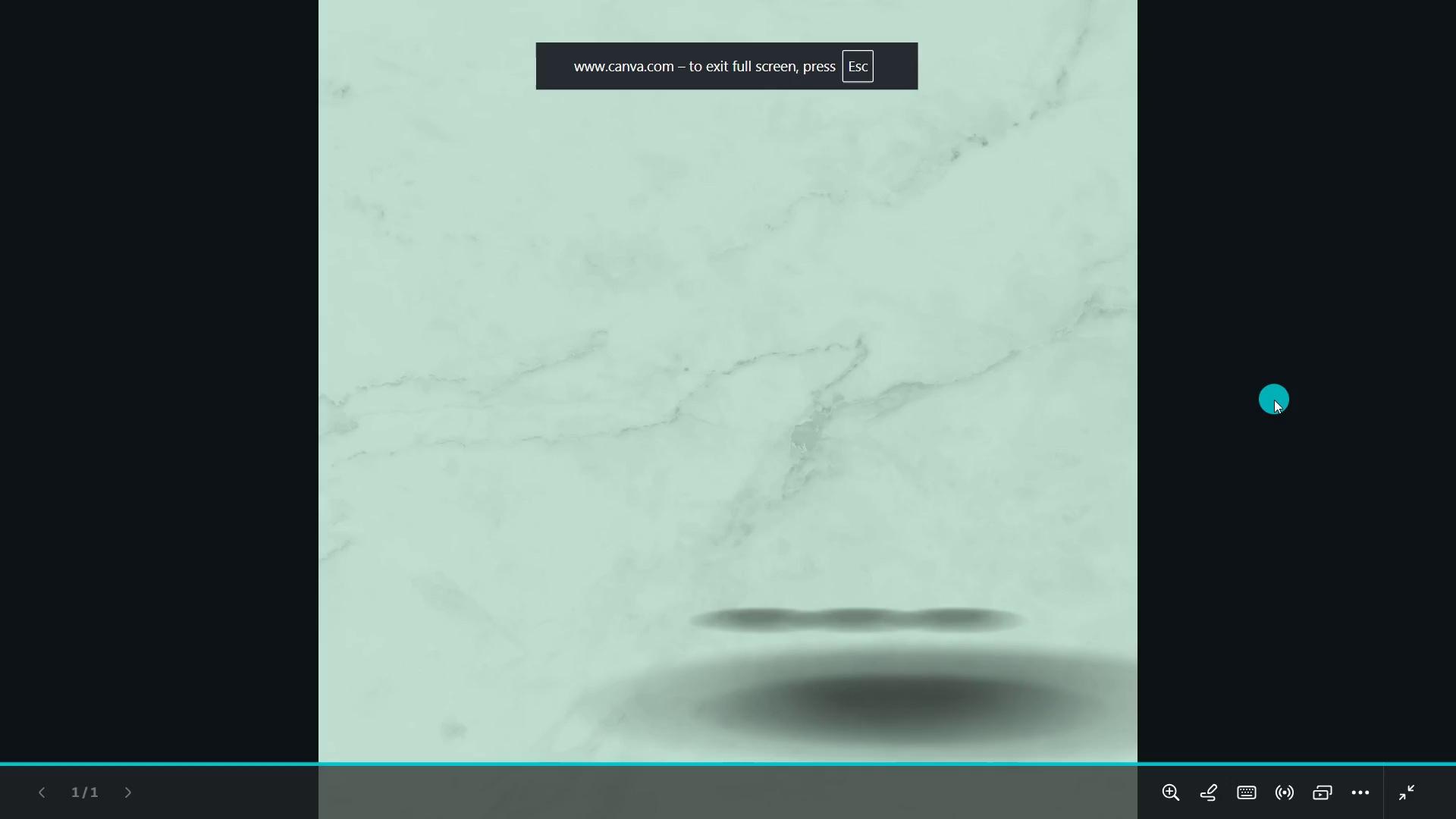 
key(Escape)
 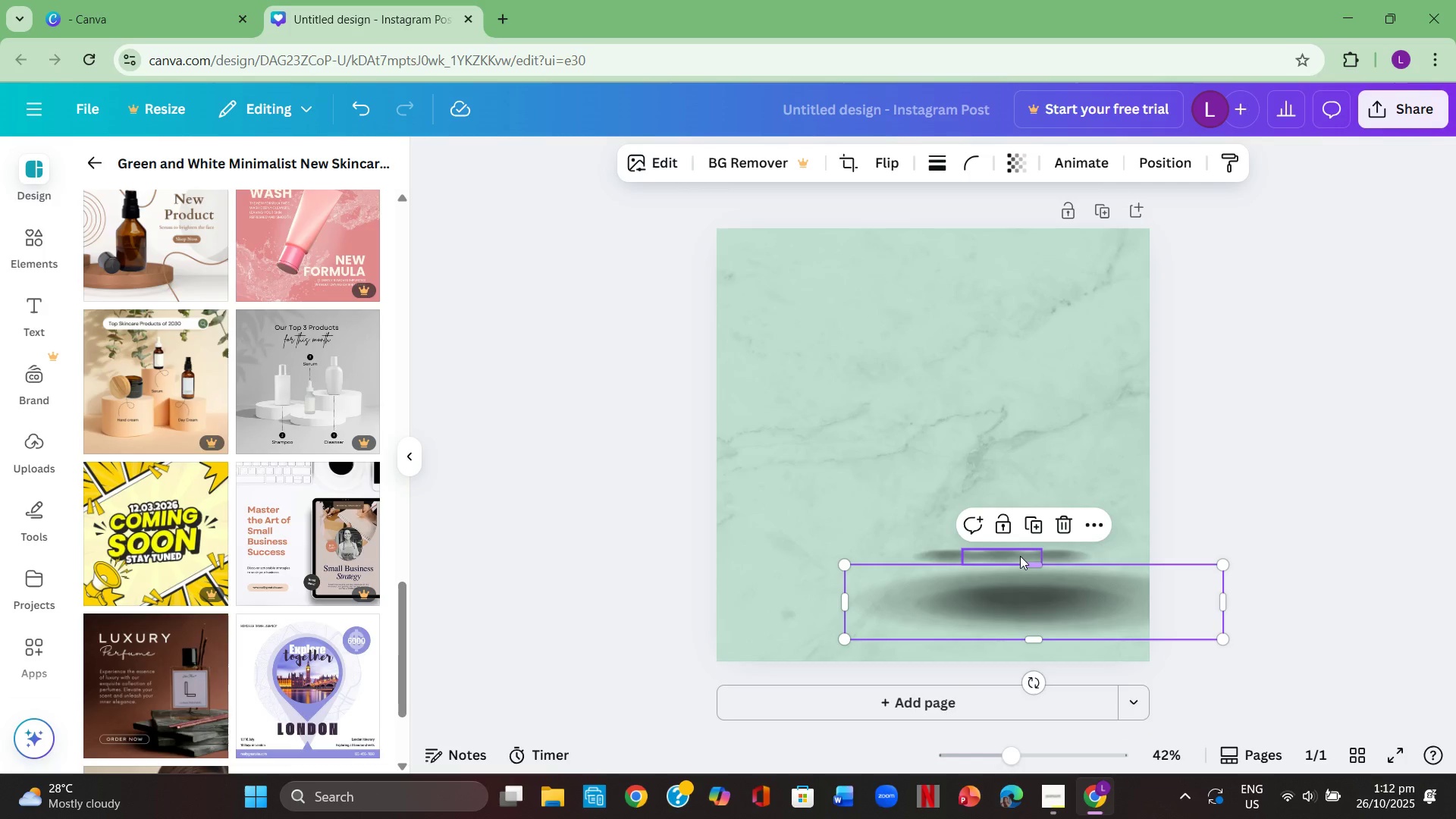 
left_click([1020, 556])
 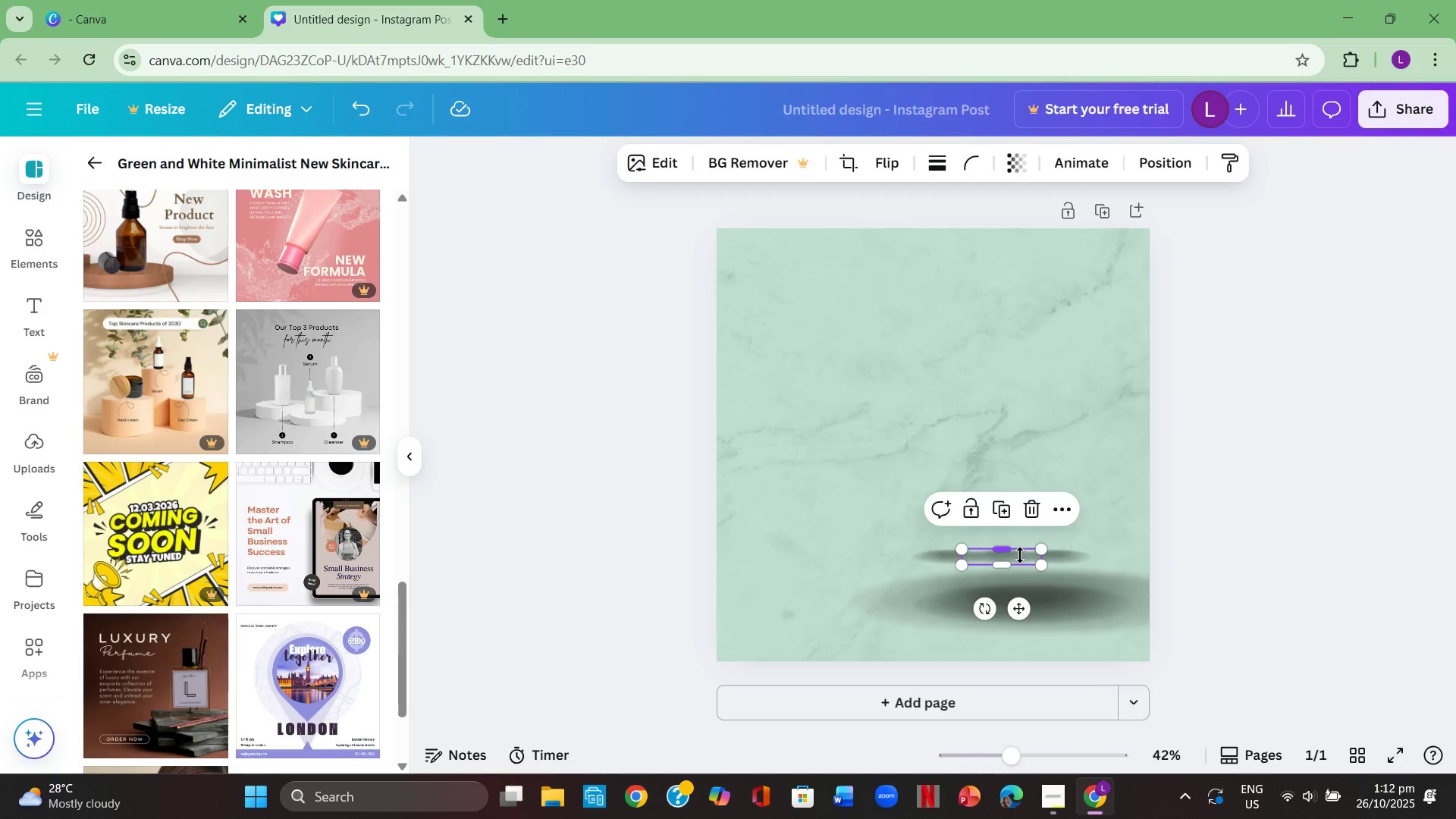 
key(Backspace)
 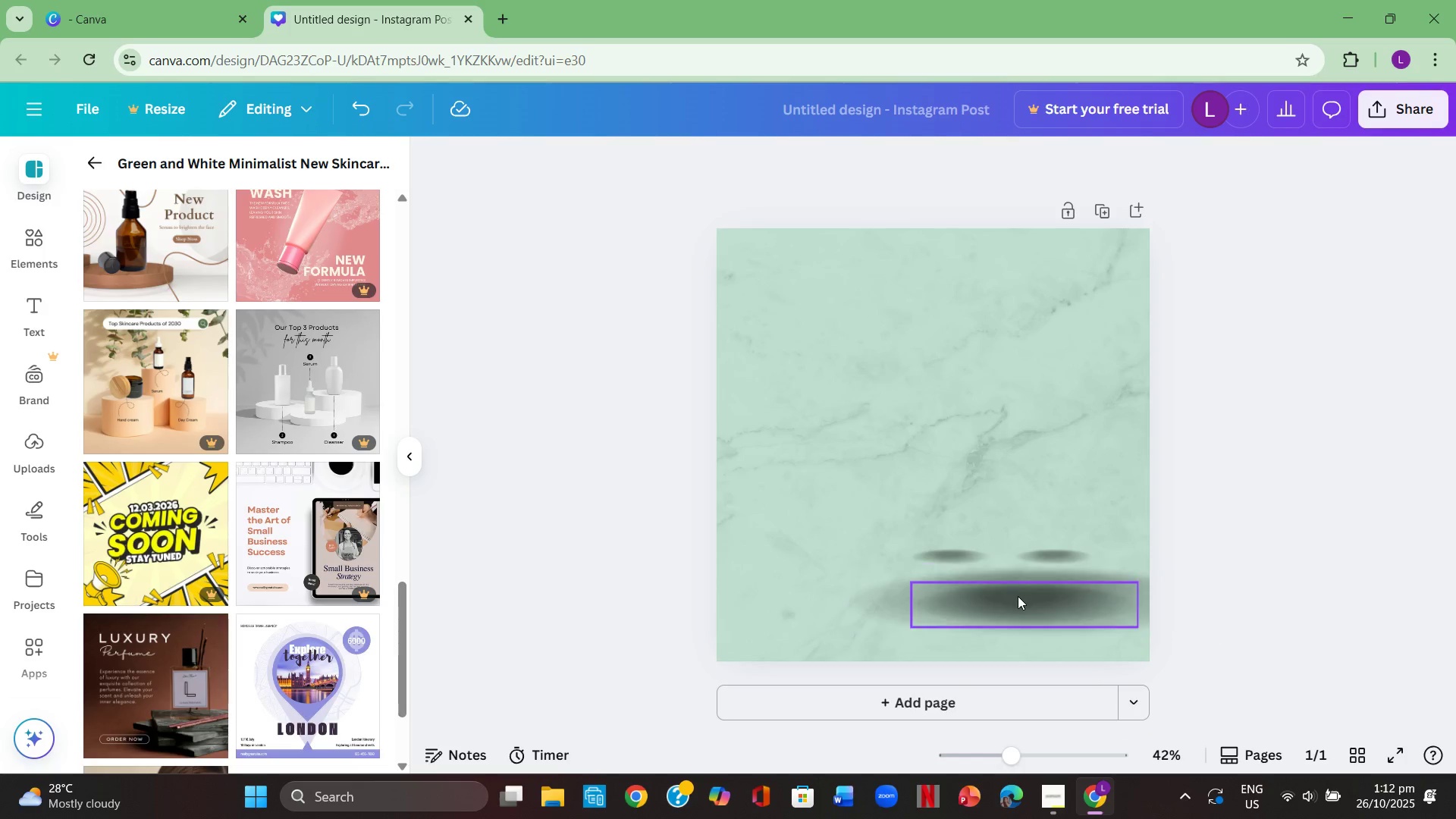 
left_click([1018, 596])
 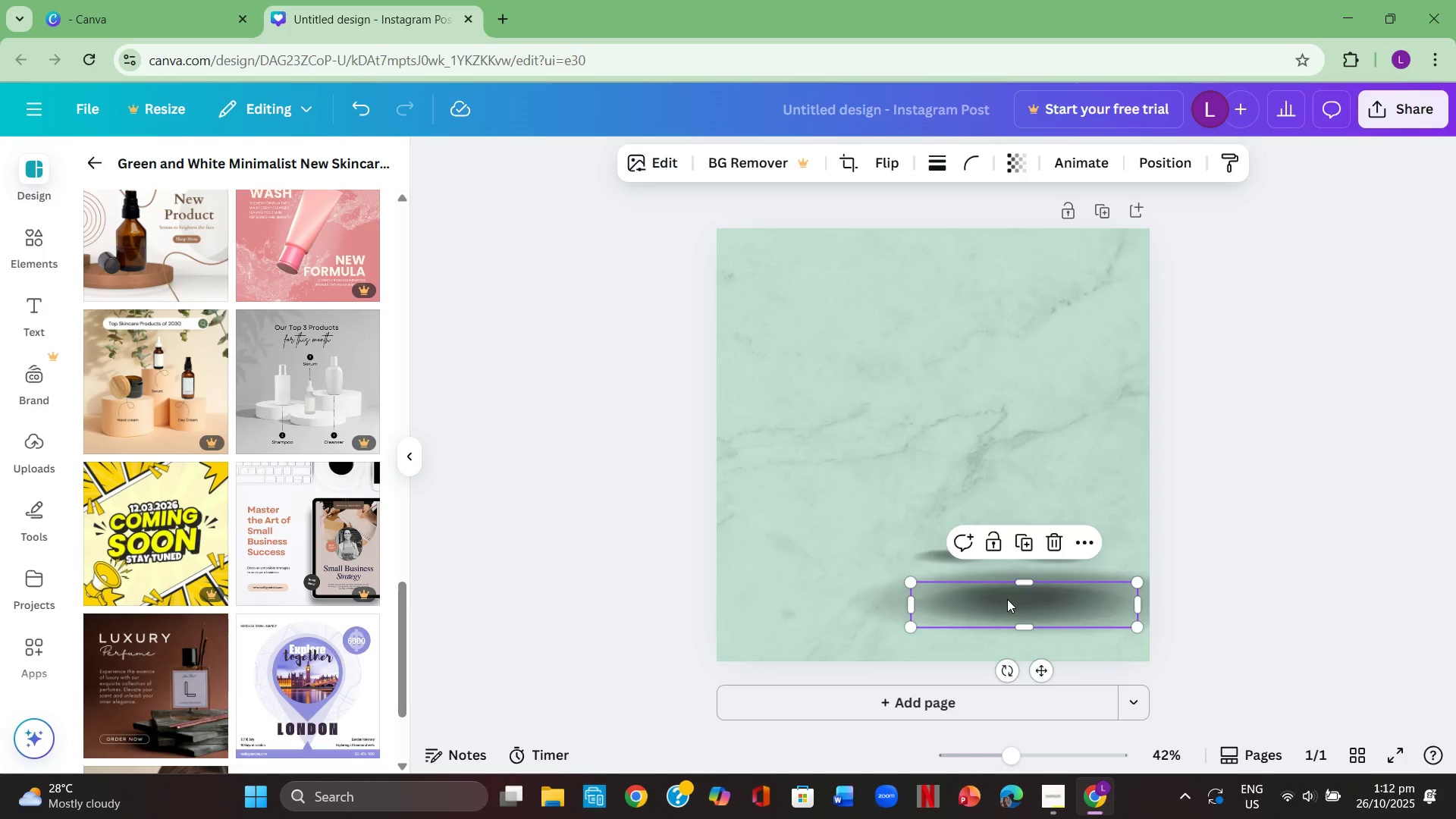 
key(Backspace)
 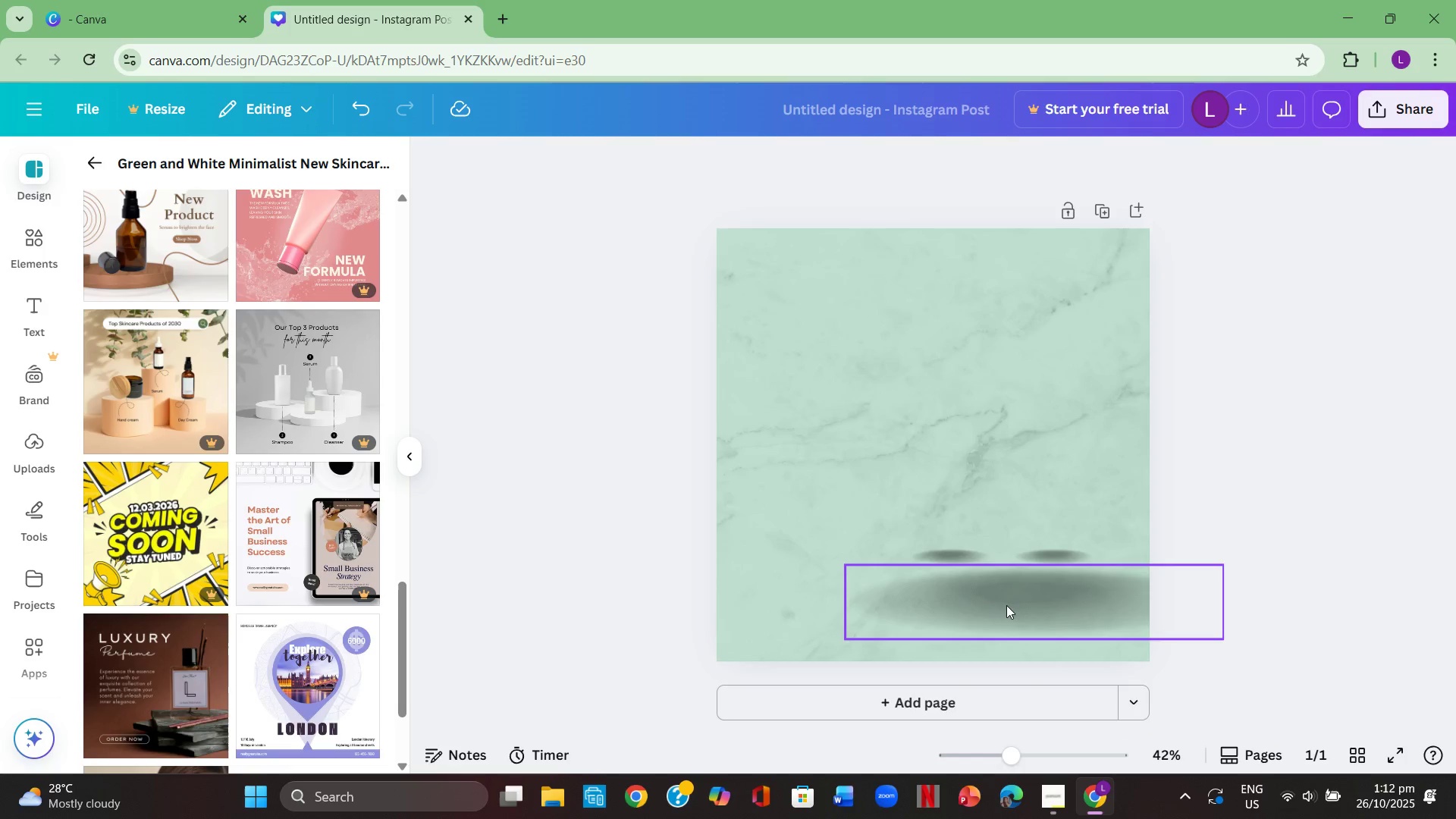 
left_click([1006, 612])
 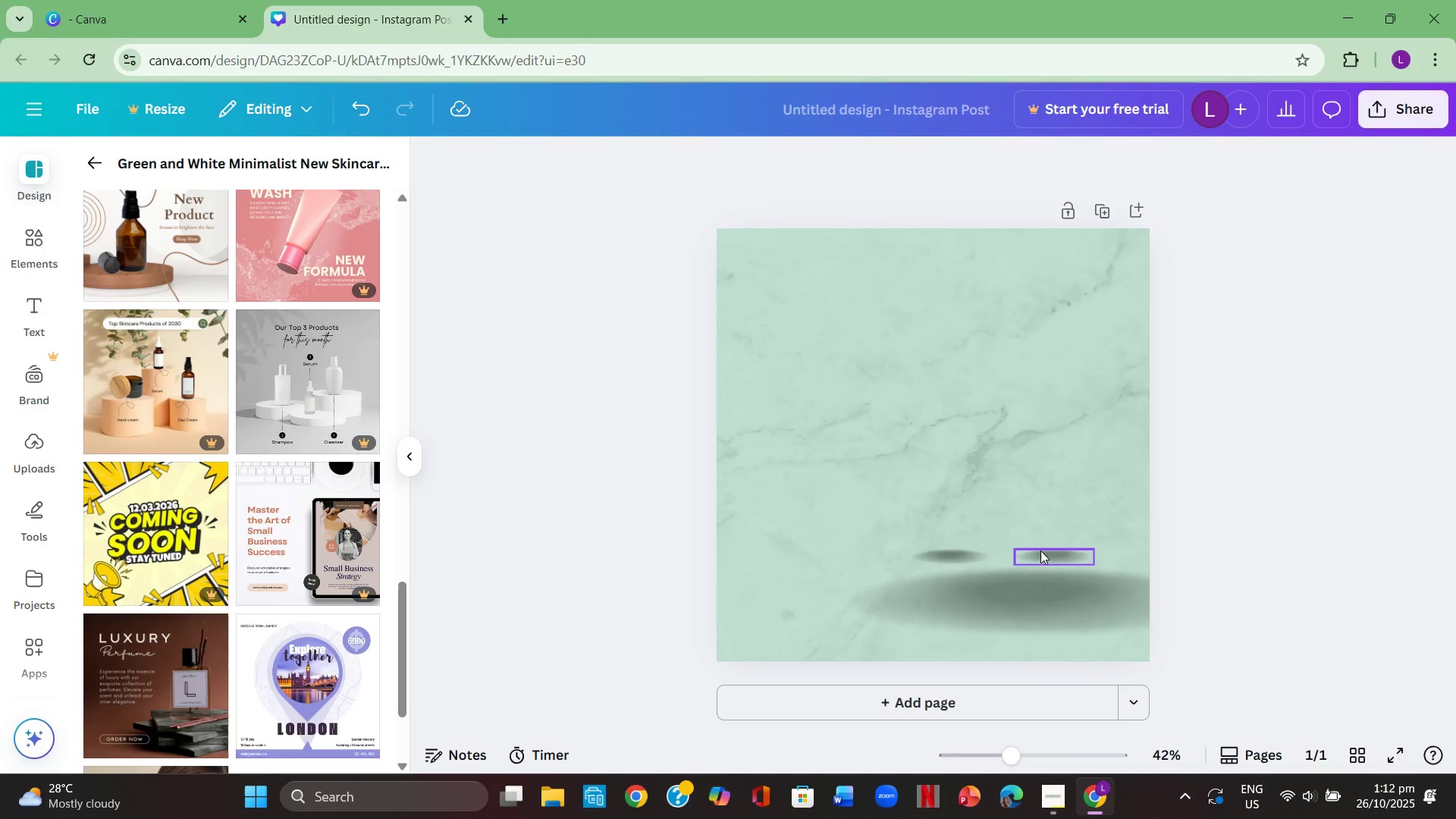 
left_click([1040, 551])
 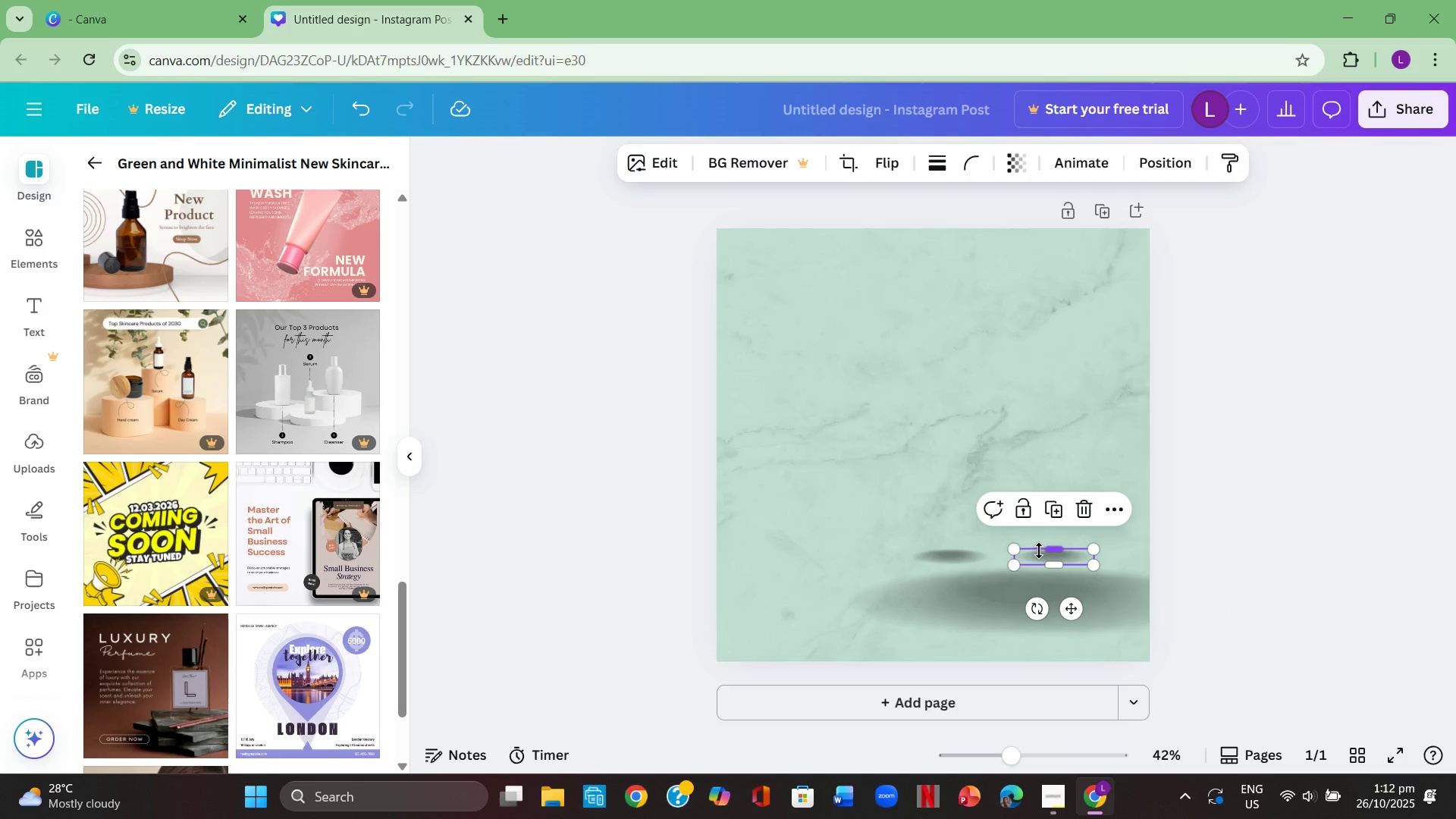 
key(Backspace)
 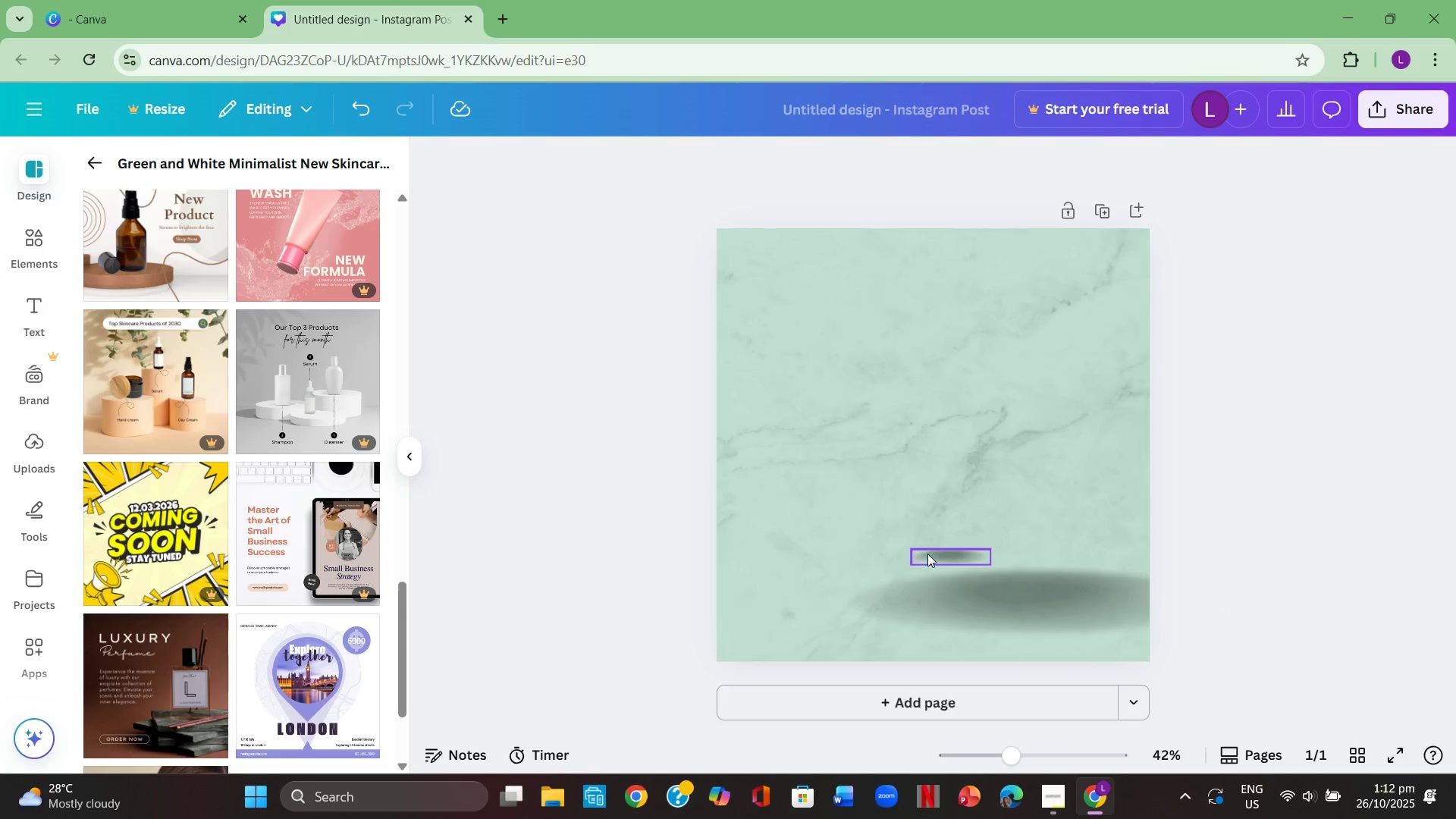 
left_click([936, 554])
 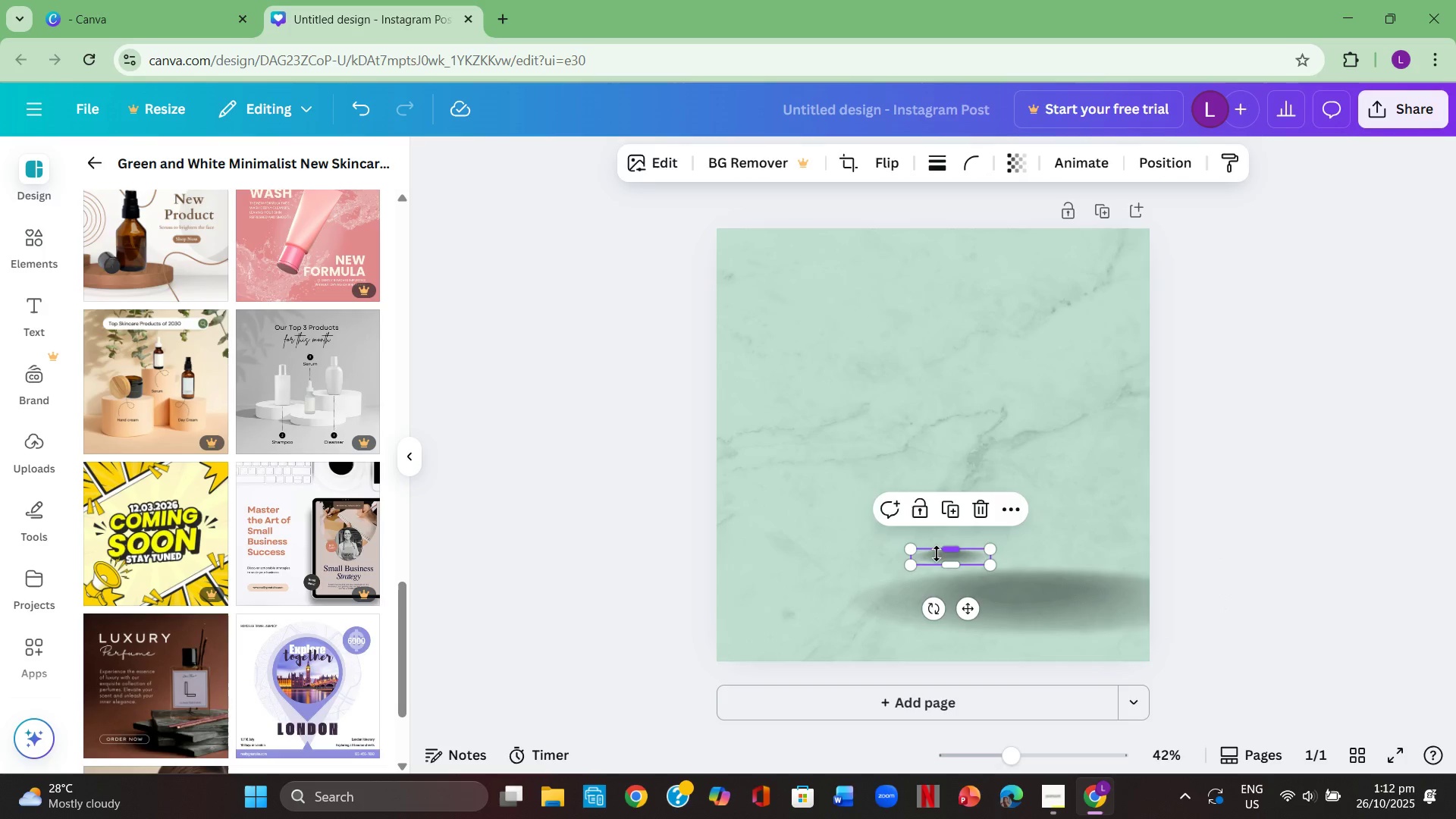 
key(Backspace)
 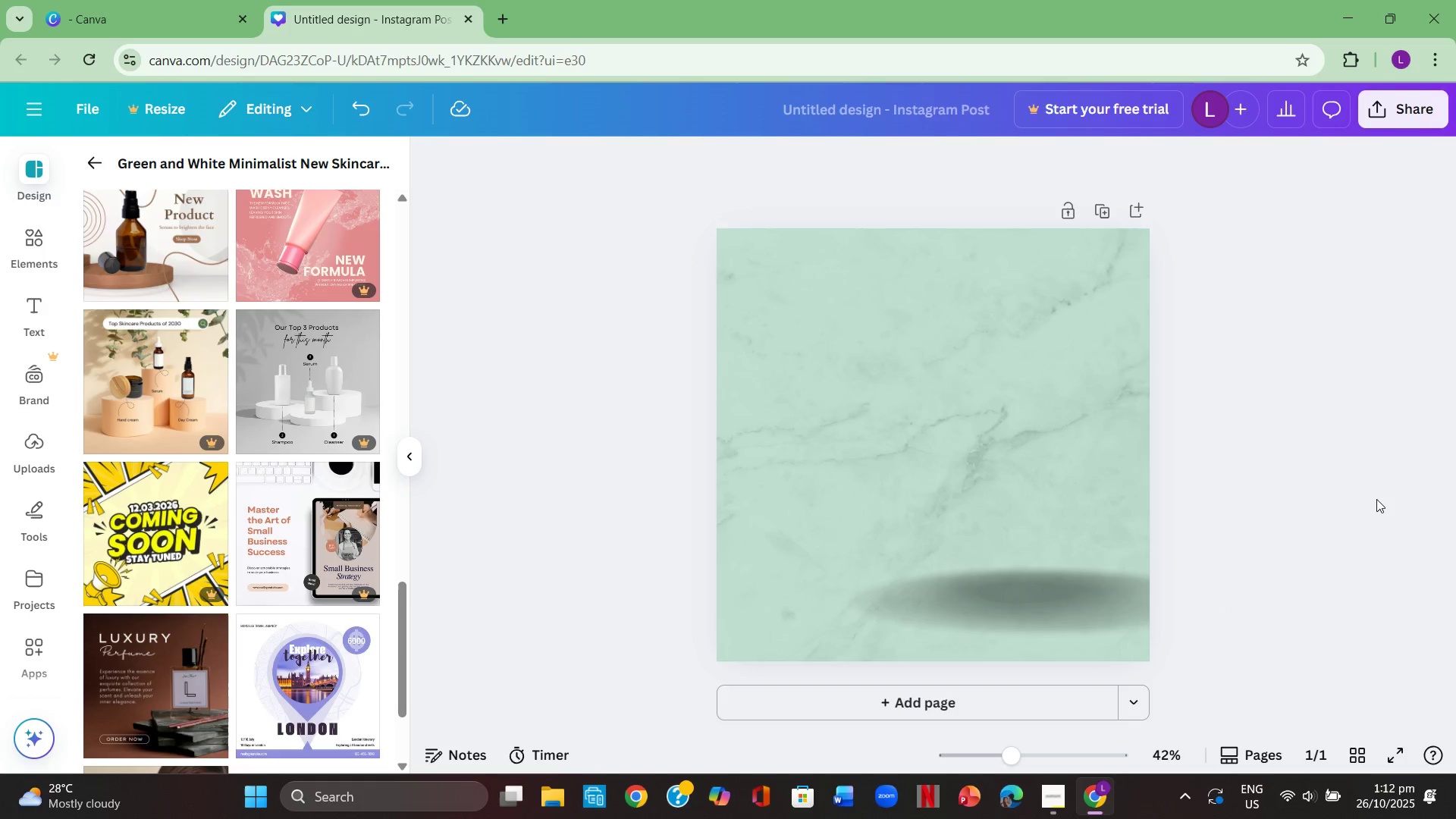 
left_click([1376, 499])
 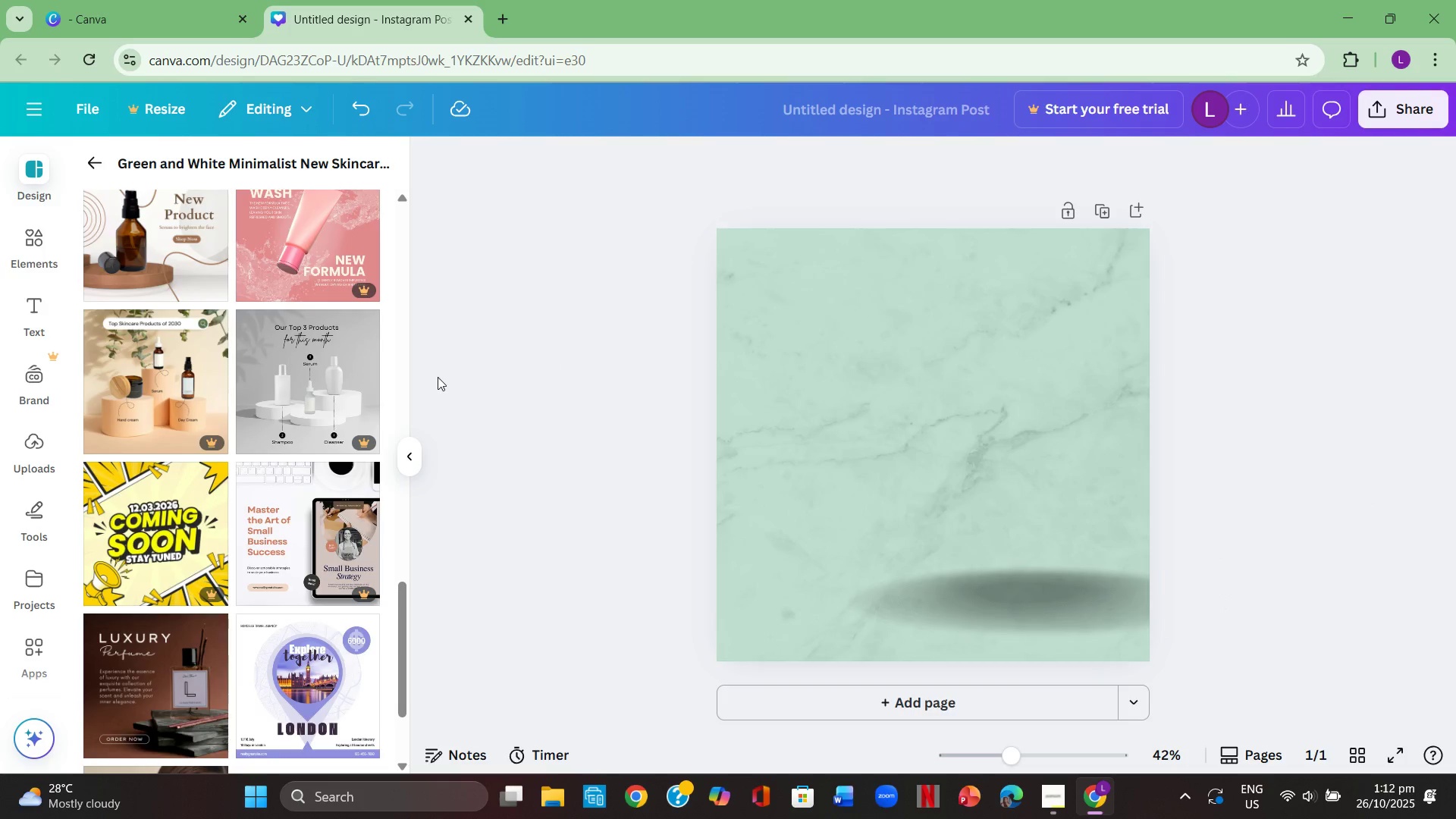 
wait(5.14)
 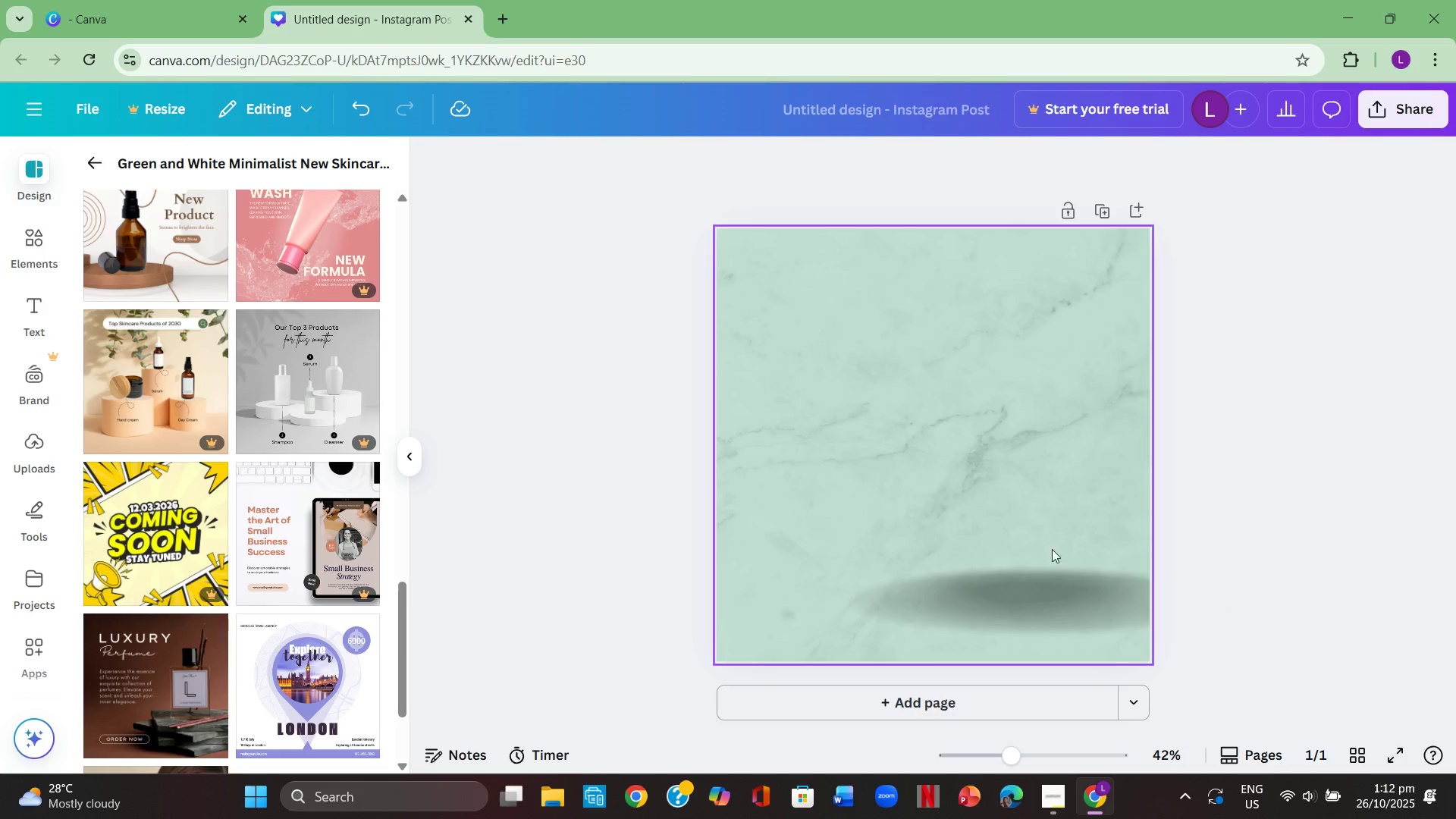 
left_click([30, 305])
 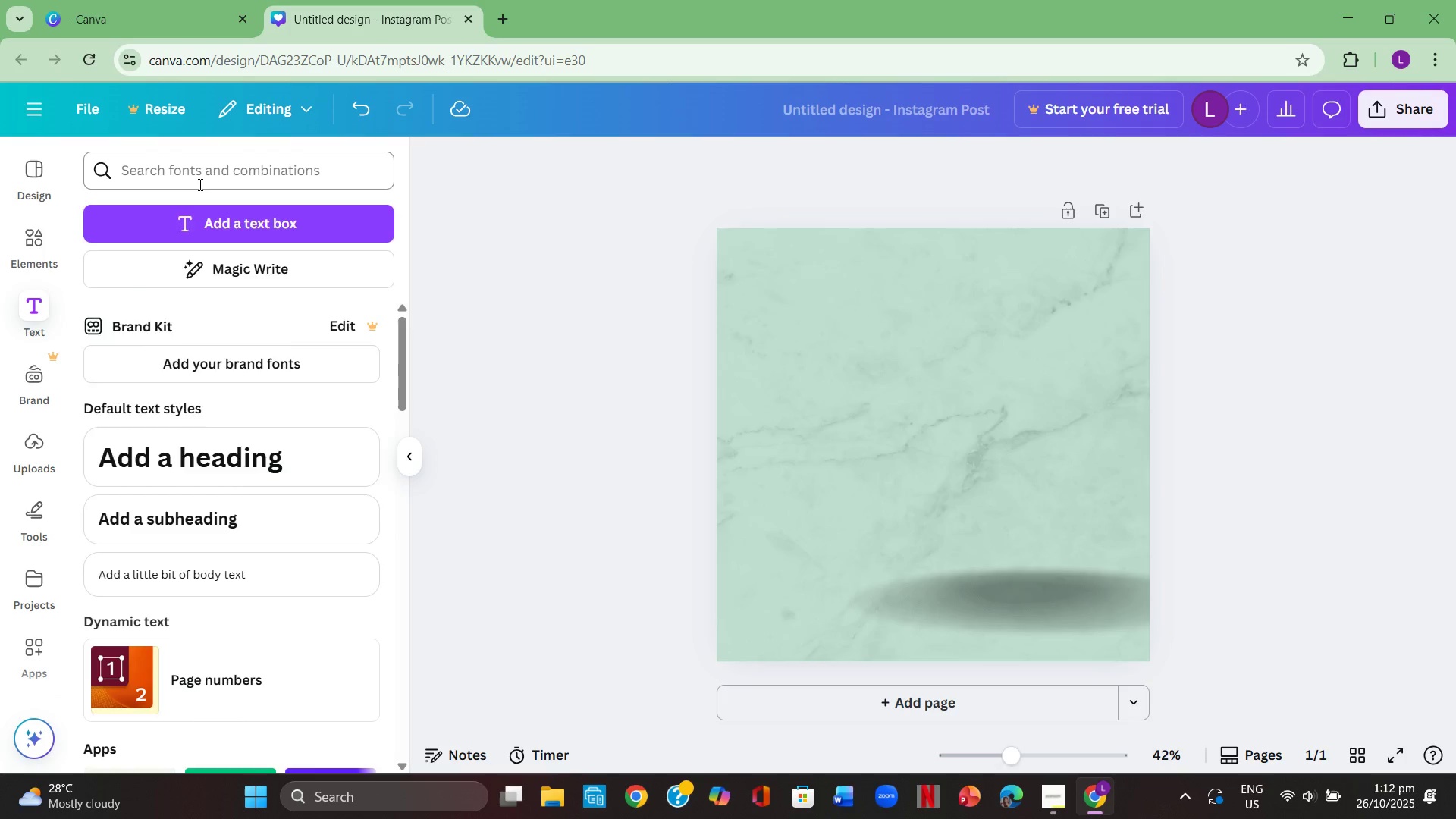 
left_click([199, 184])
 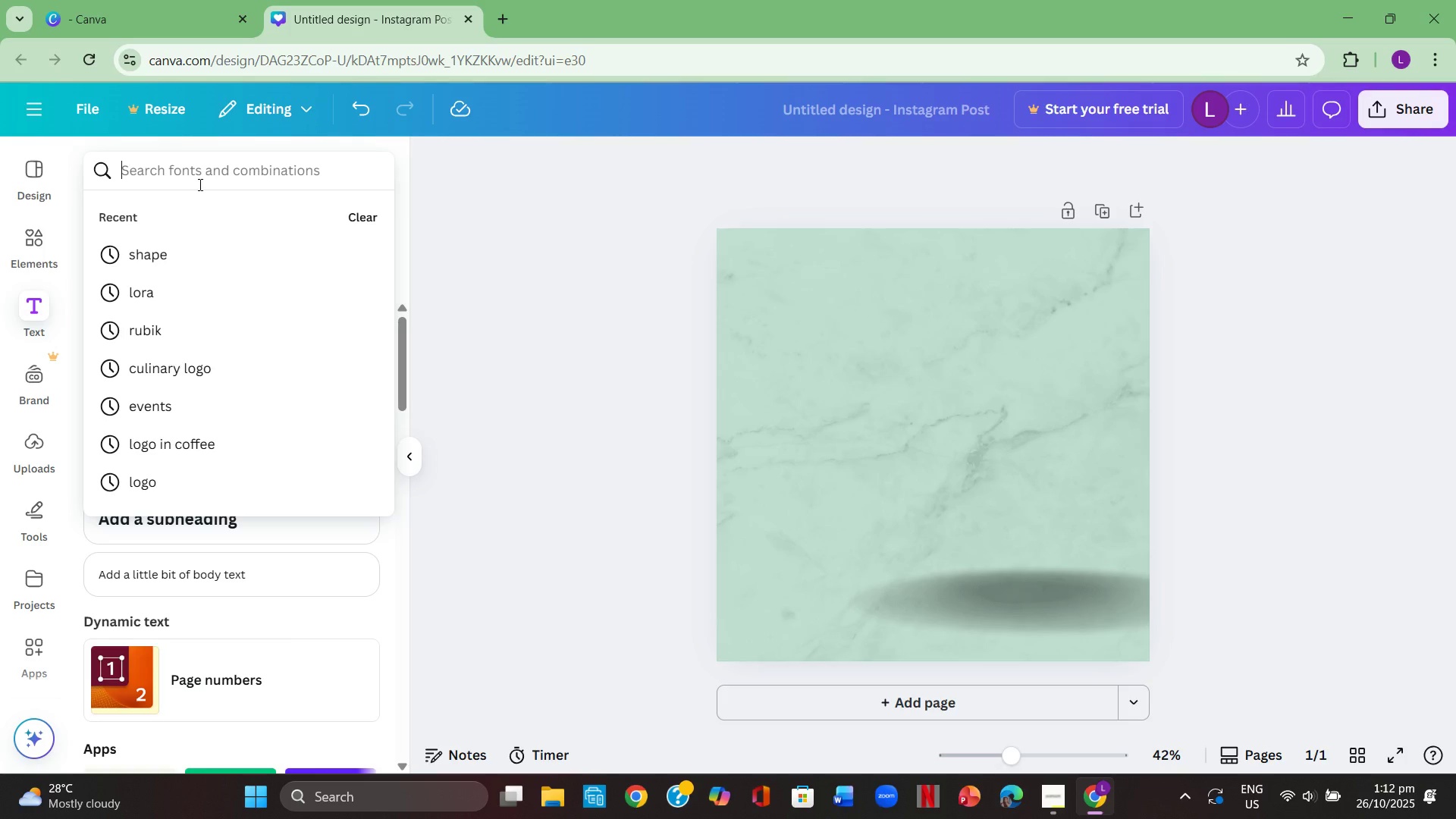 
wait(17.78)
 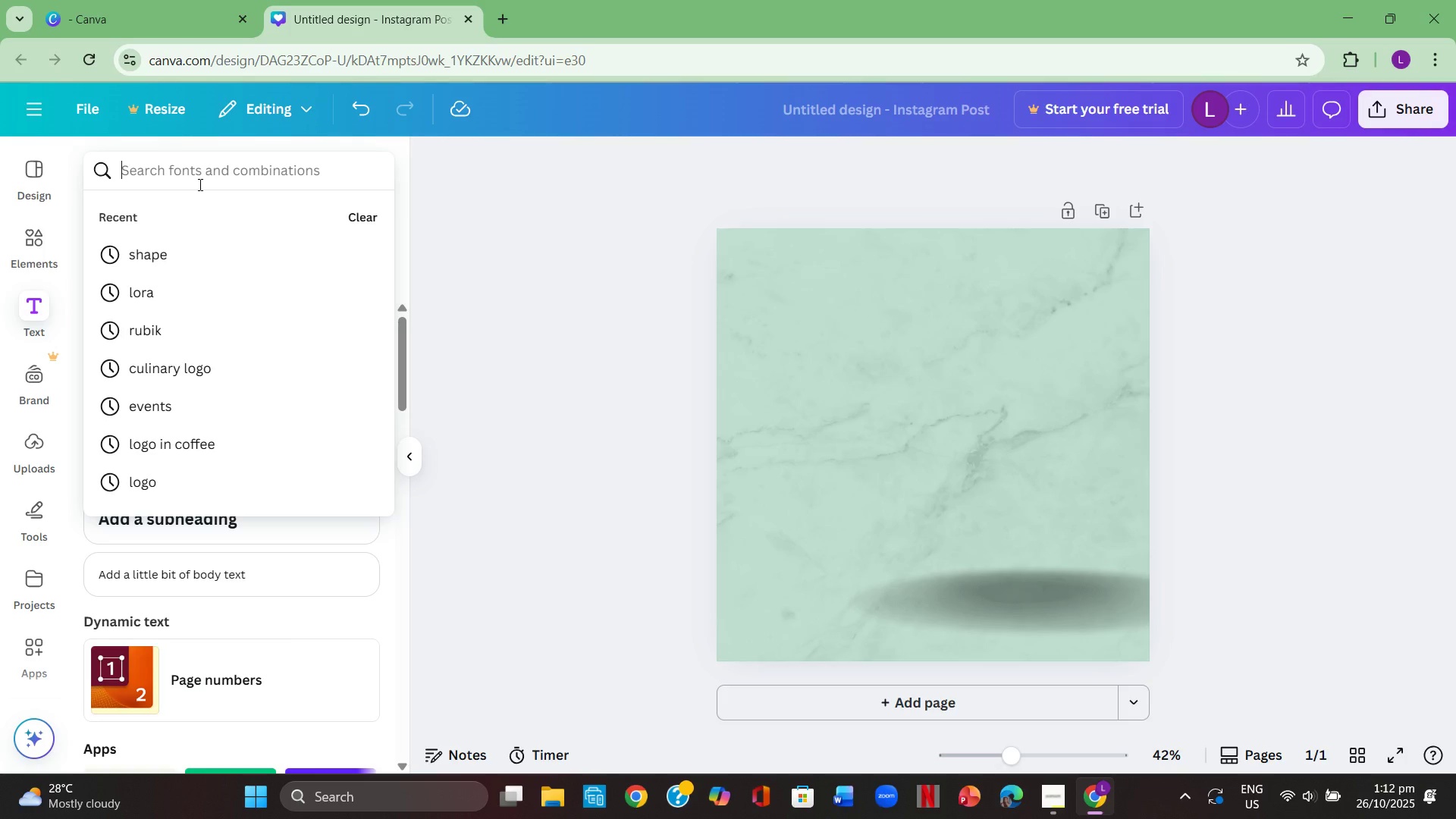 
left_click([610, 454])
 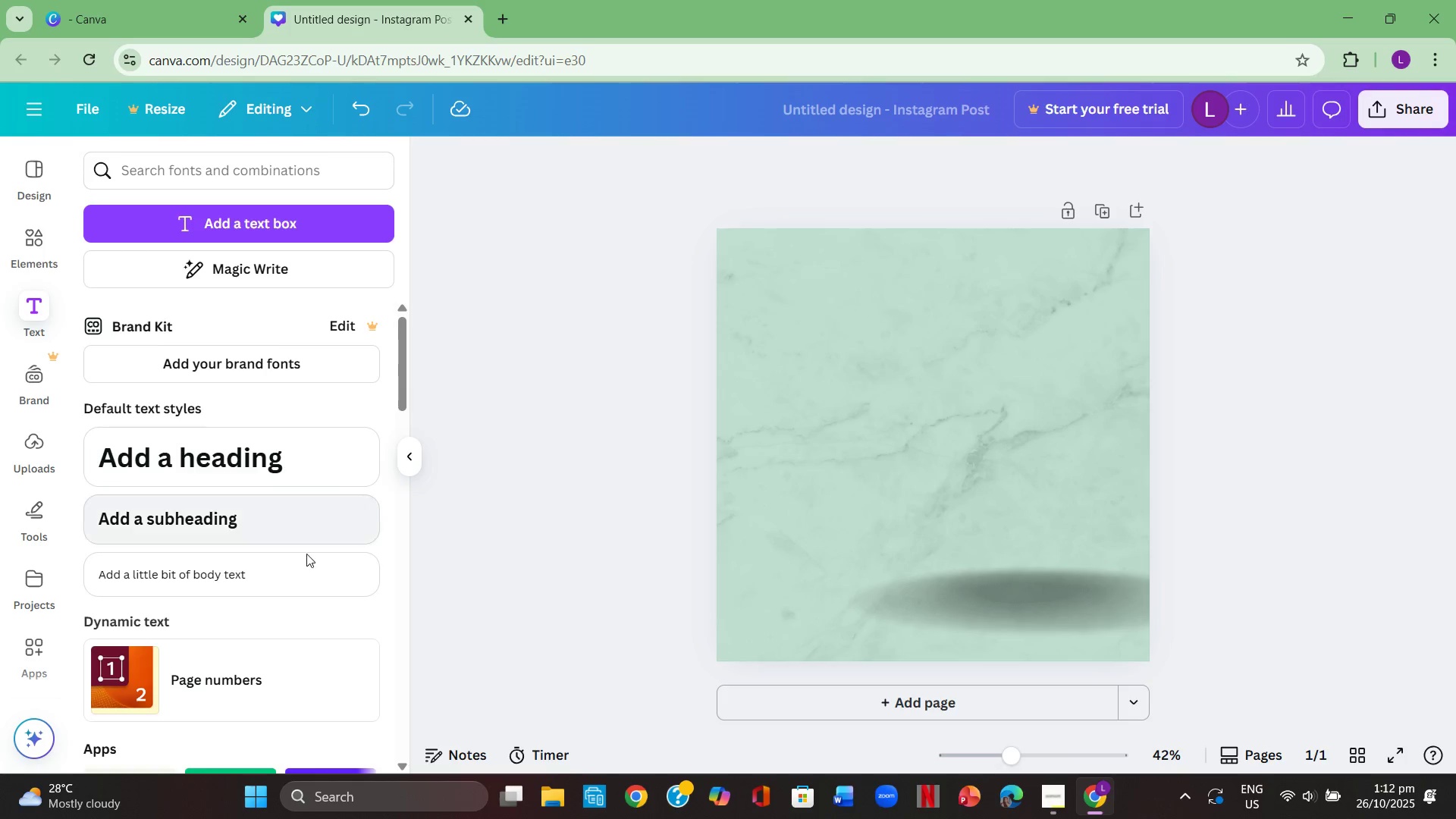 
scroll: coordinate [240, 624], scroll_direction: down, amount: 11.0
 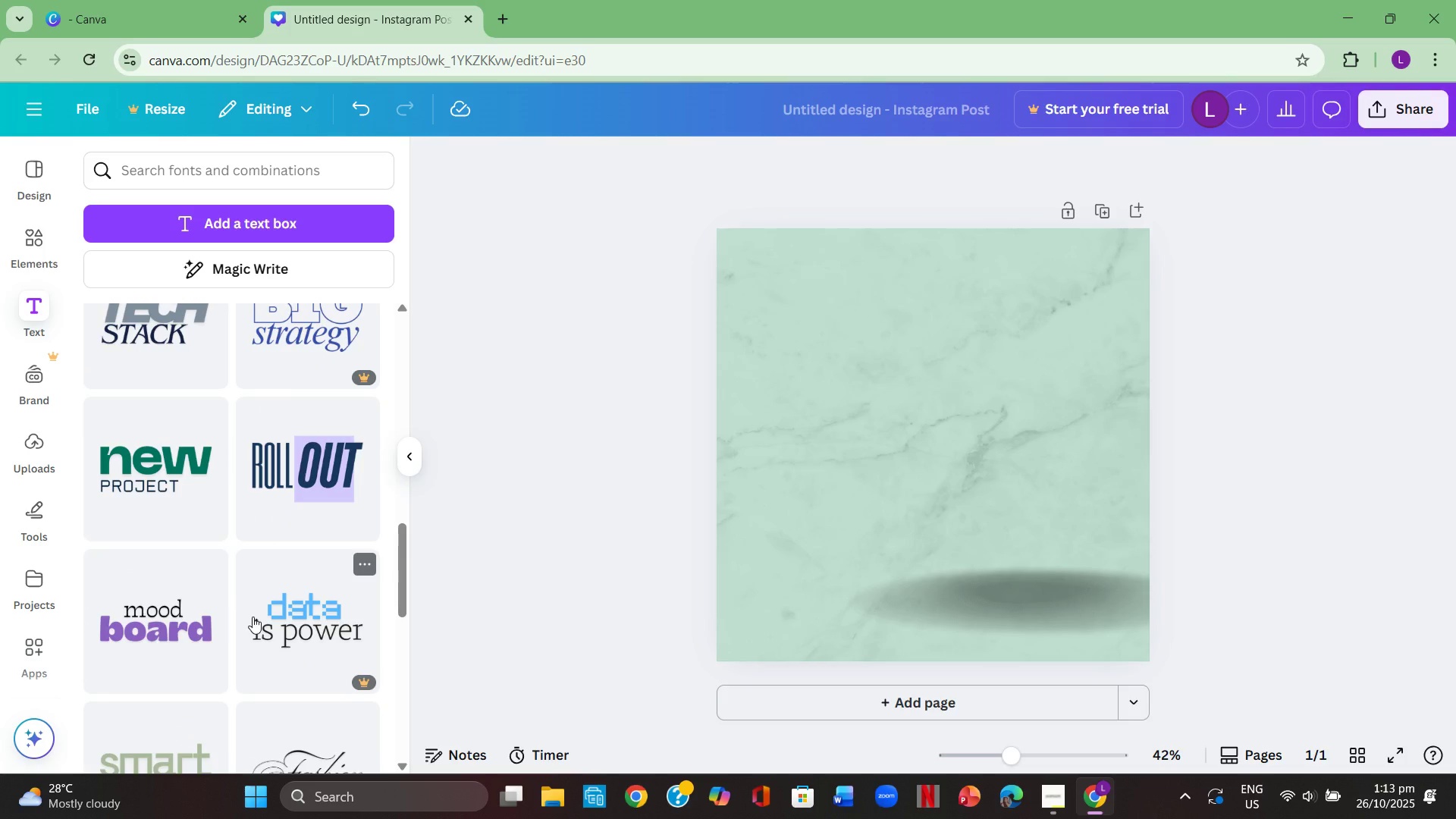 
scroll: coordinate [252, 645], scroll_direction: down, amount: 11.0
 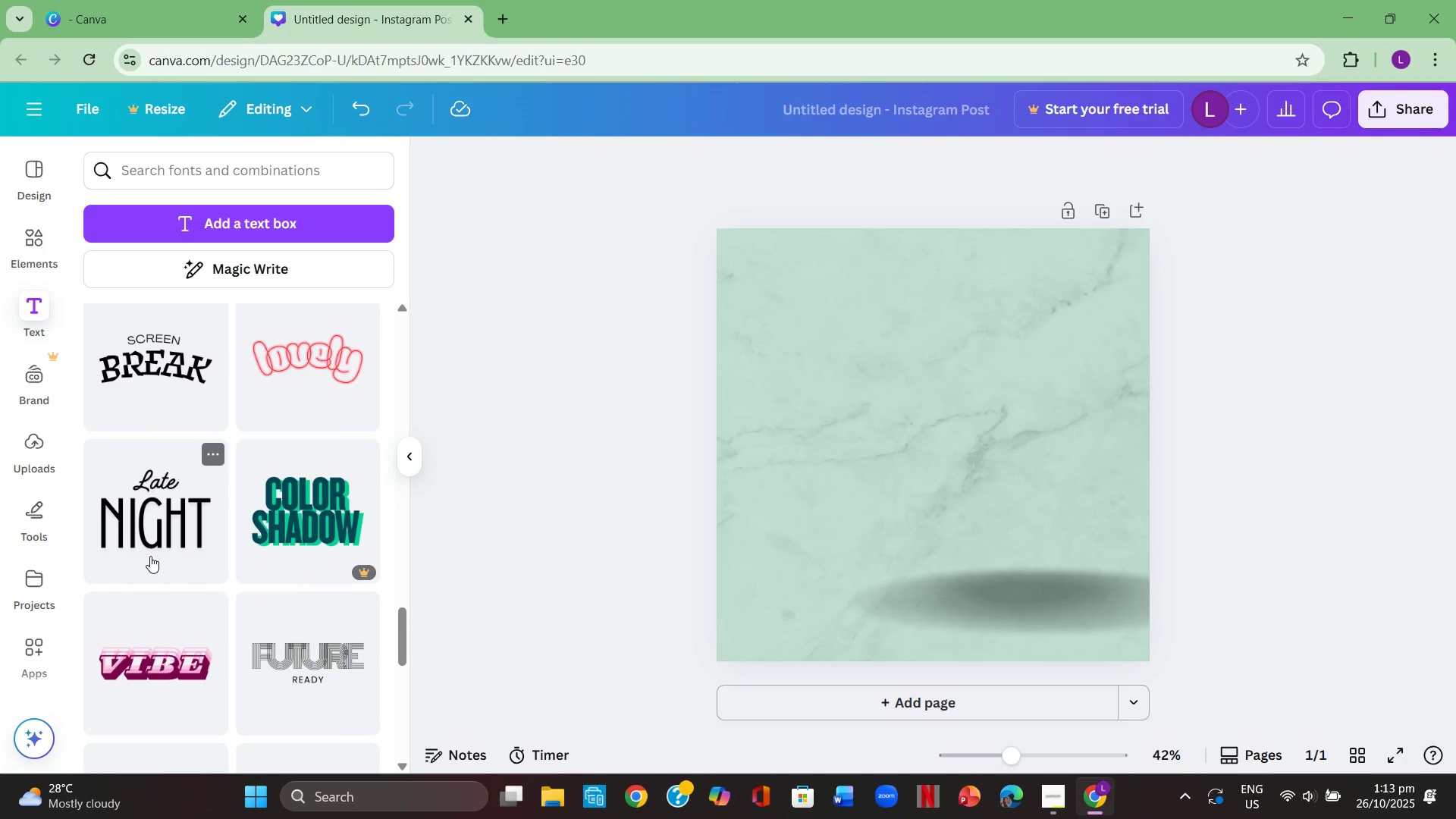 
left_click([150, 556])
 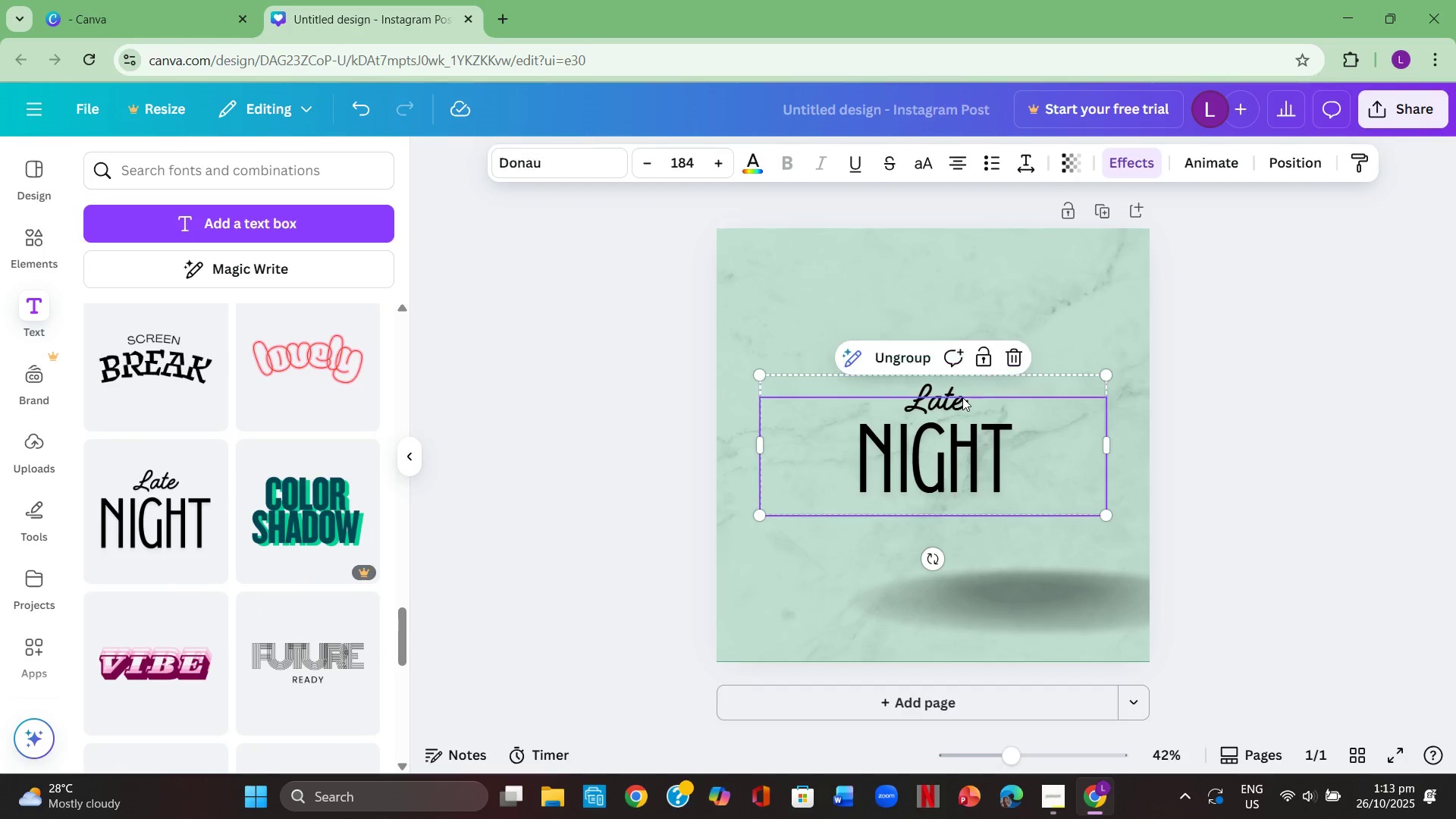 
double_click([962, 397])
 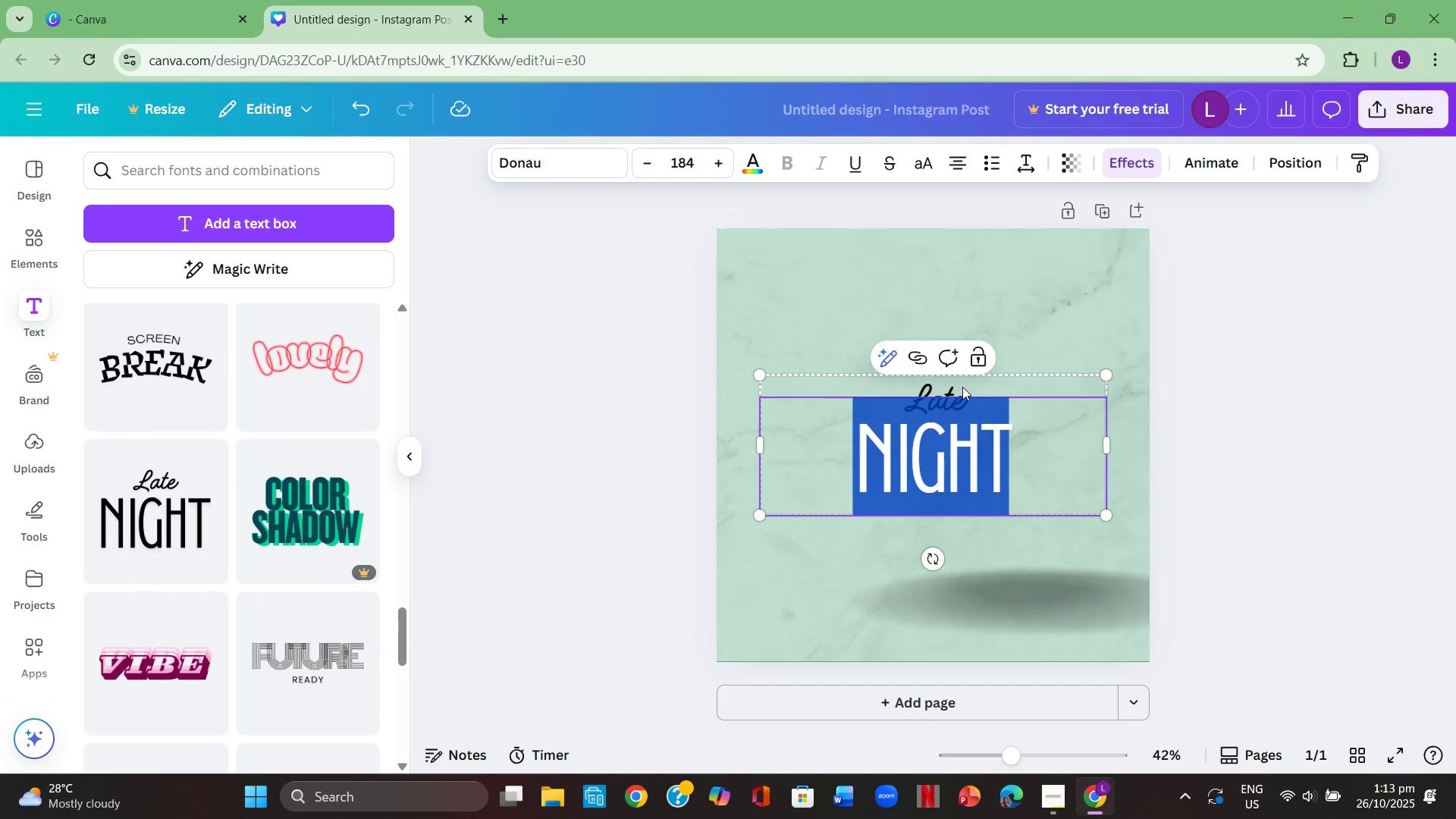 
left_click([962, 387])
 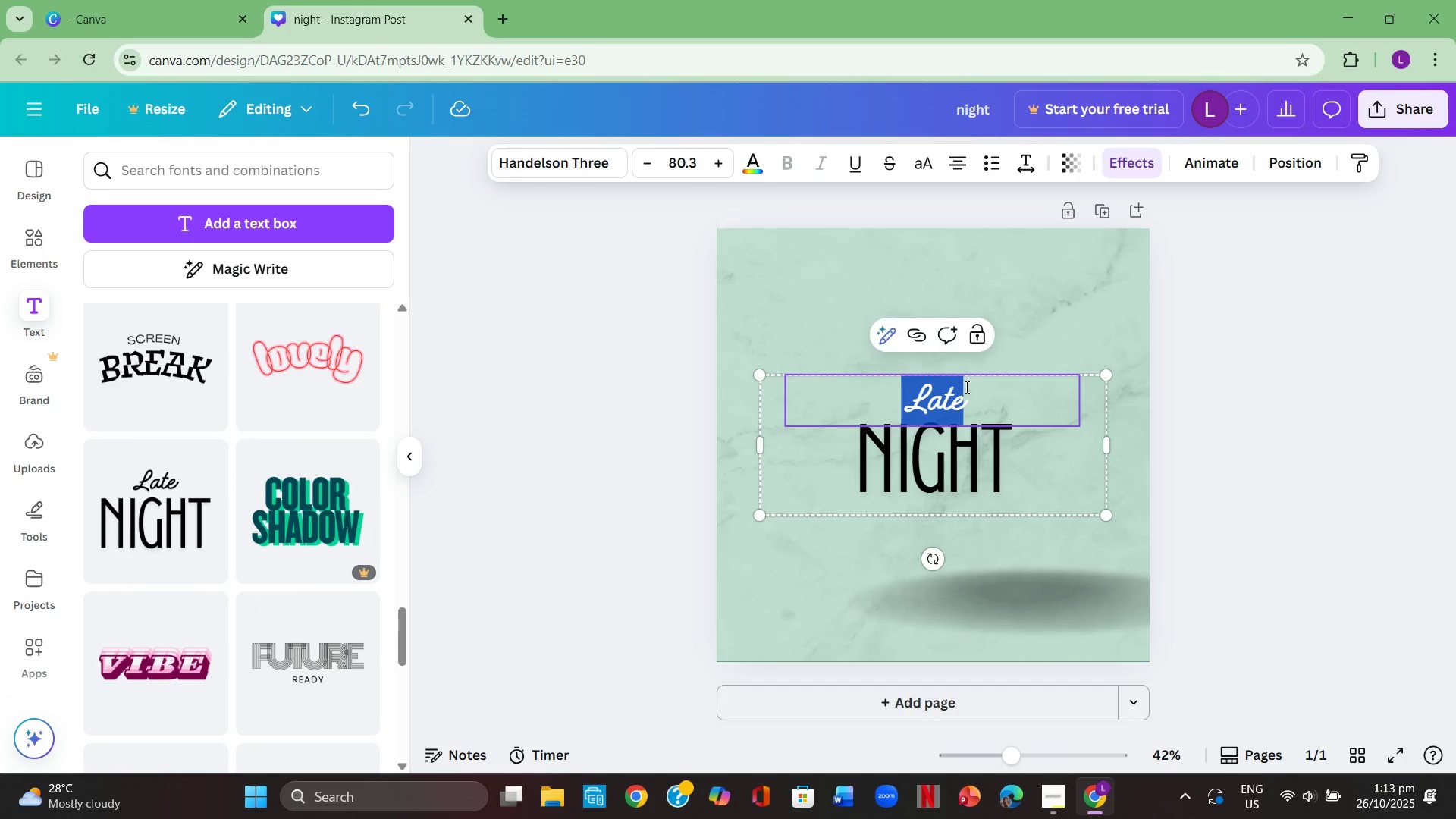 
double_click([965, 387])
 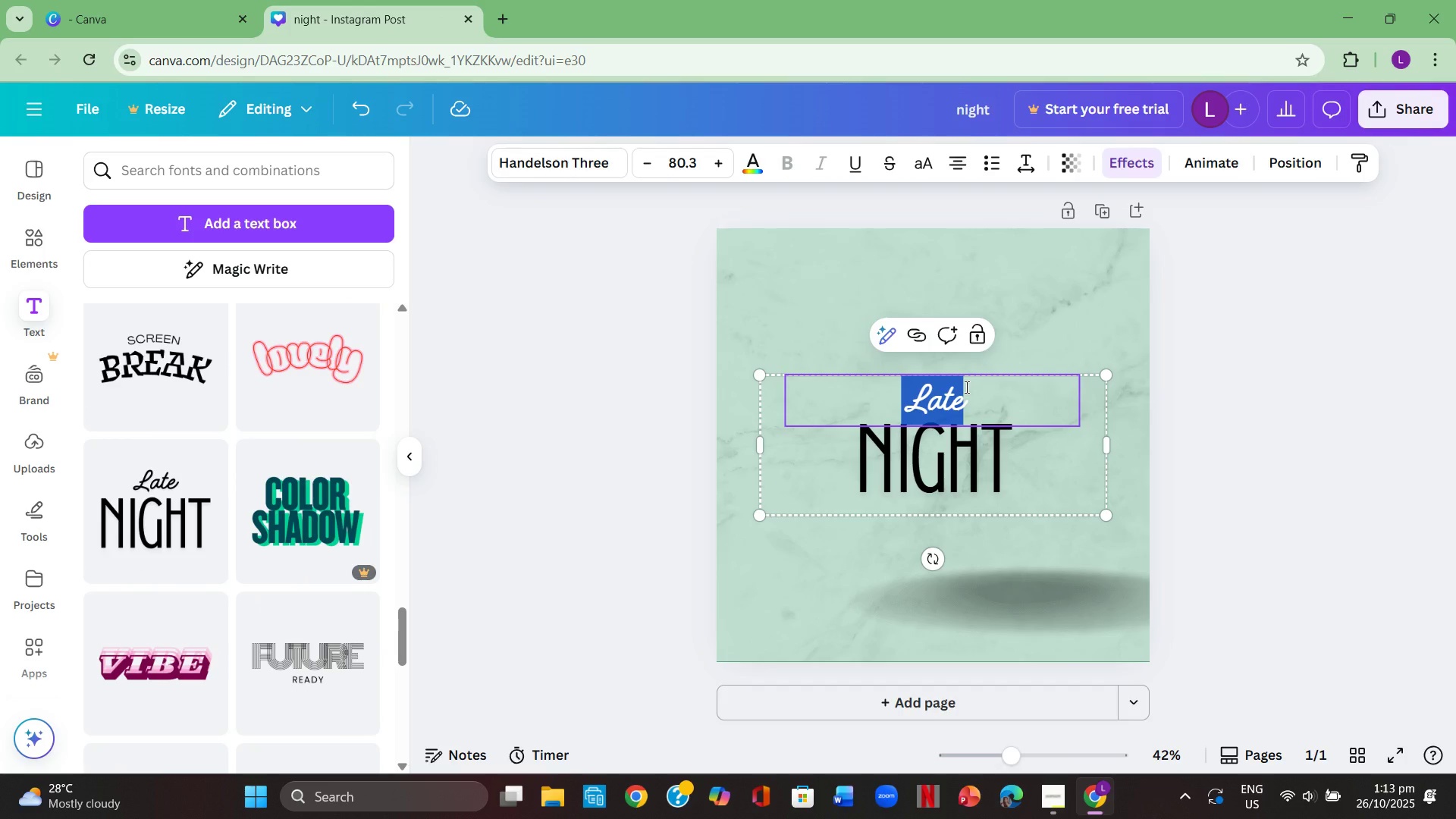 
key(Backspace)
type(Bring Joy )
 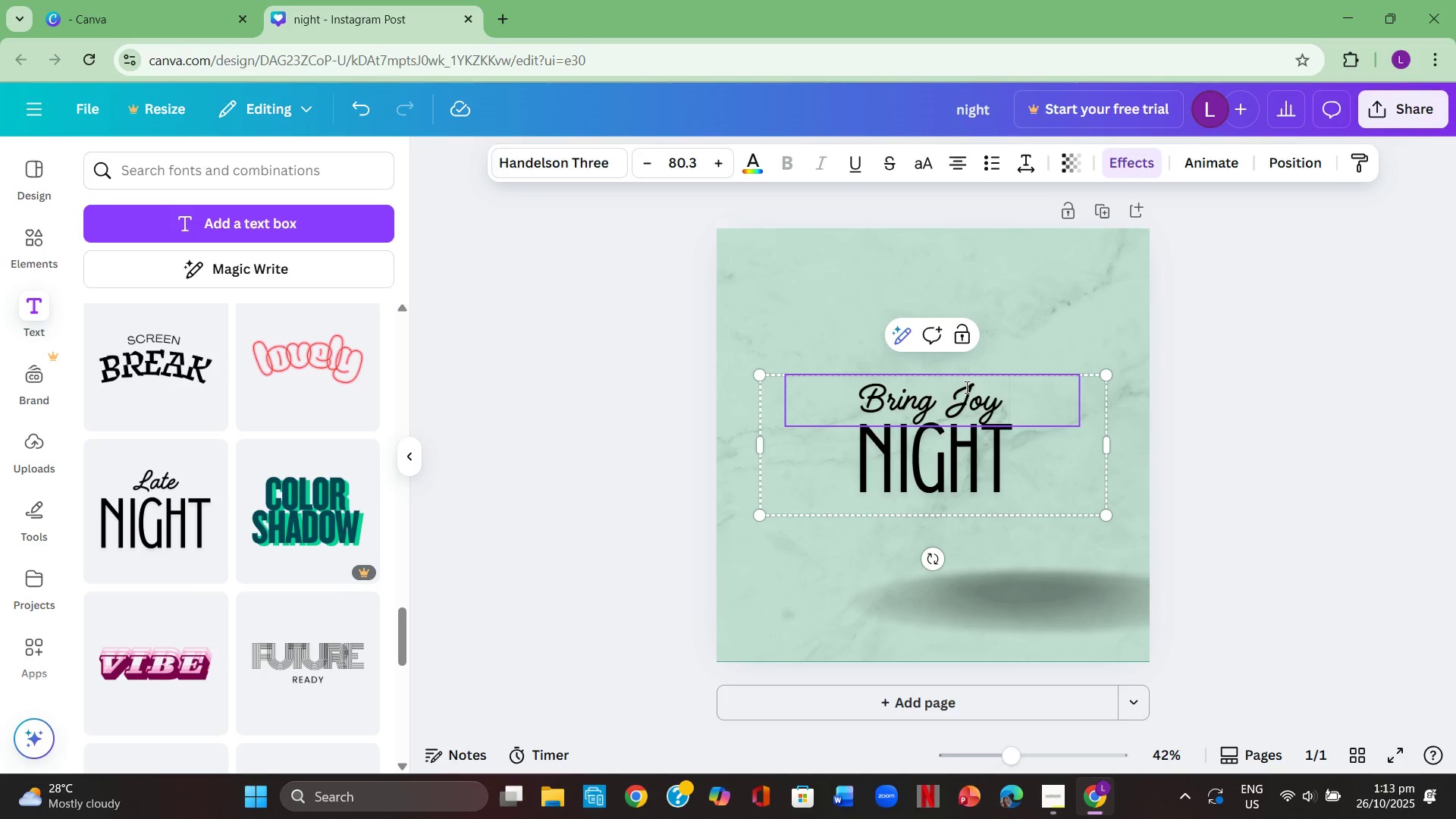 
double_click([1012, 483])
 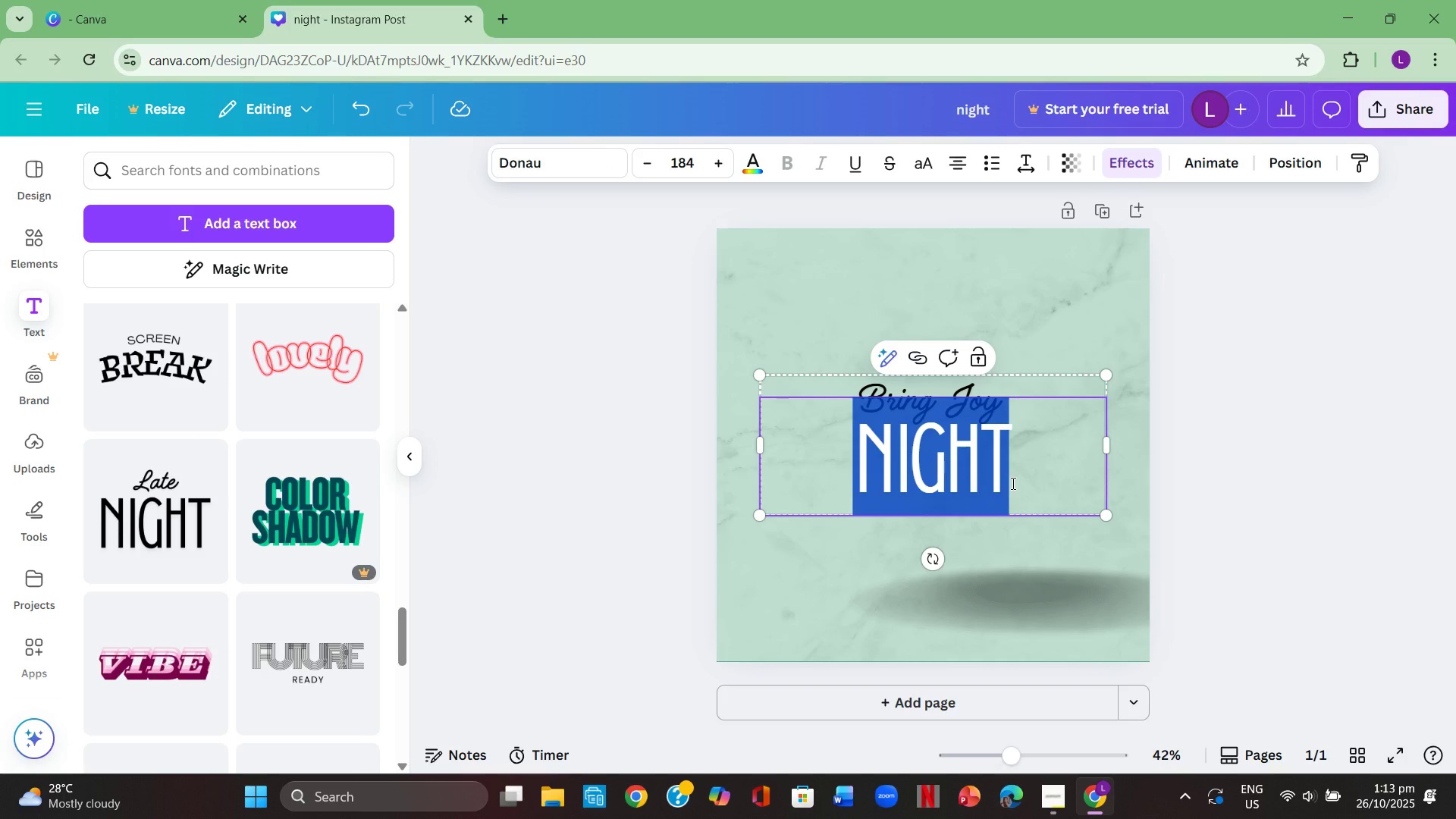 
key(Backspace)
type(To your  Sink )
 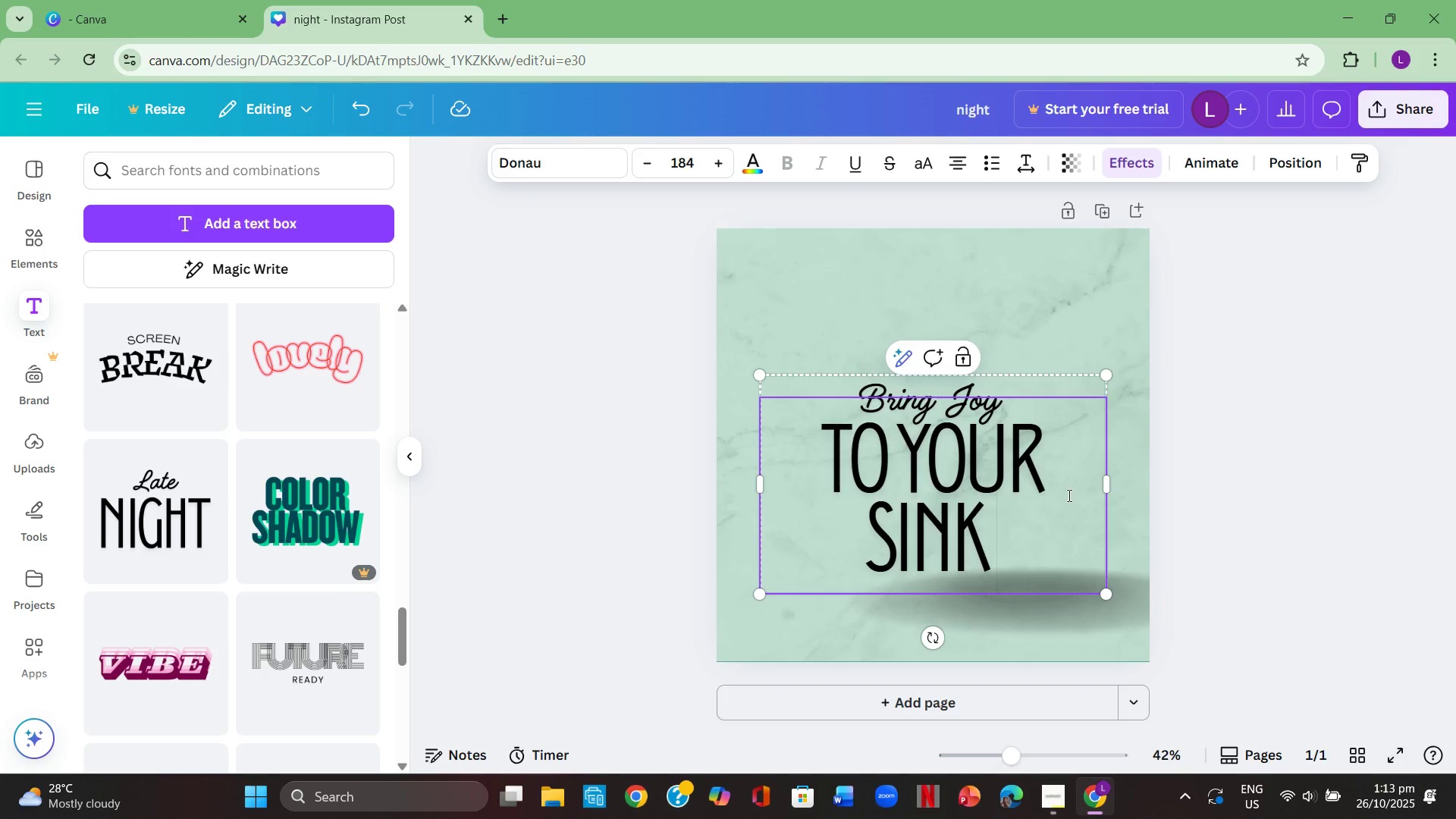 
left_click([1032, 523])
 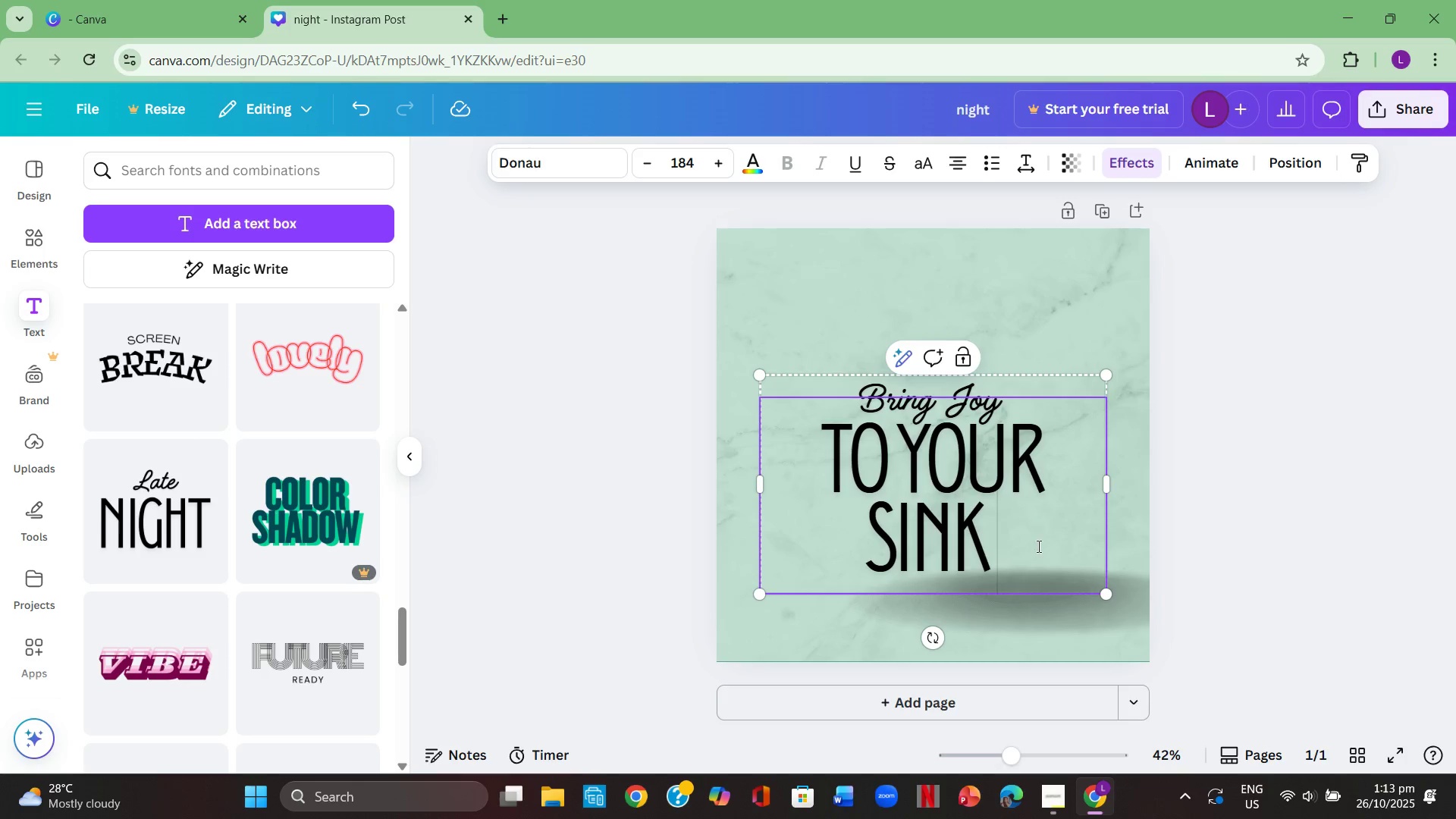 
left_click_drag(start_coordinate=[1037, 546], to_coordinate=[767, 377])
 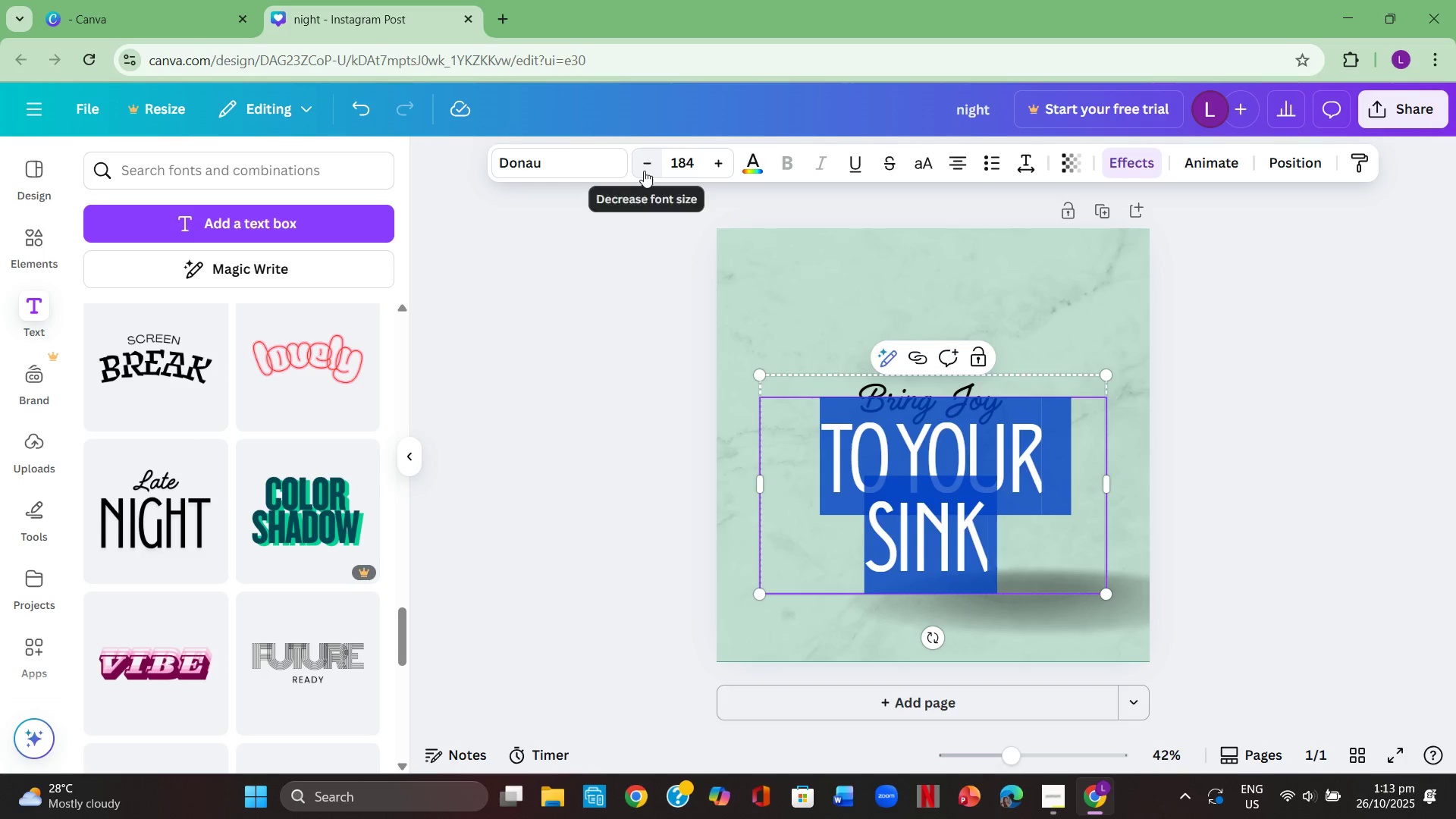 
double_click([644, 171])
 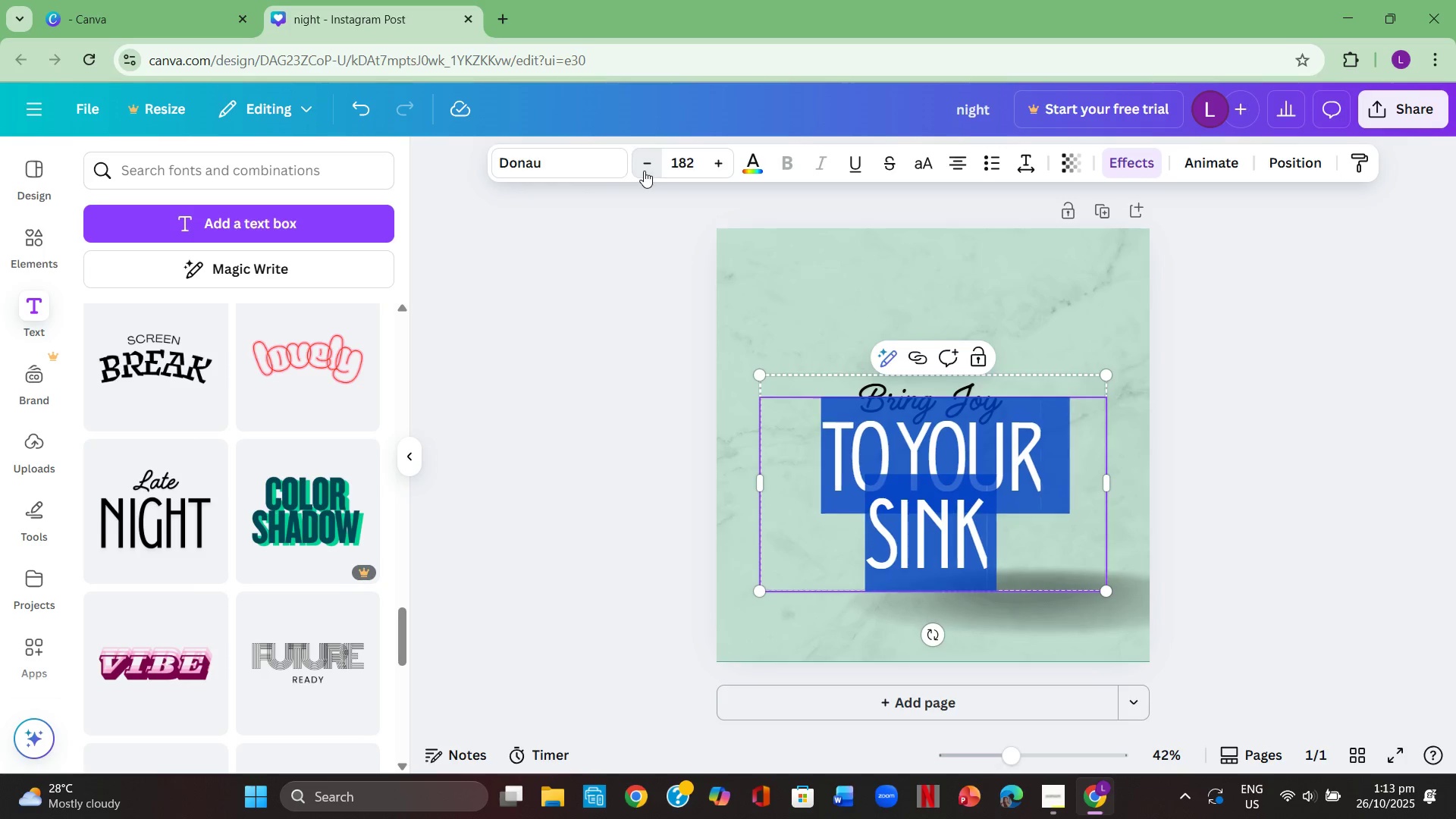 
triple_click([644, 171])
 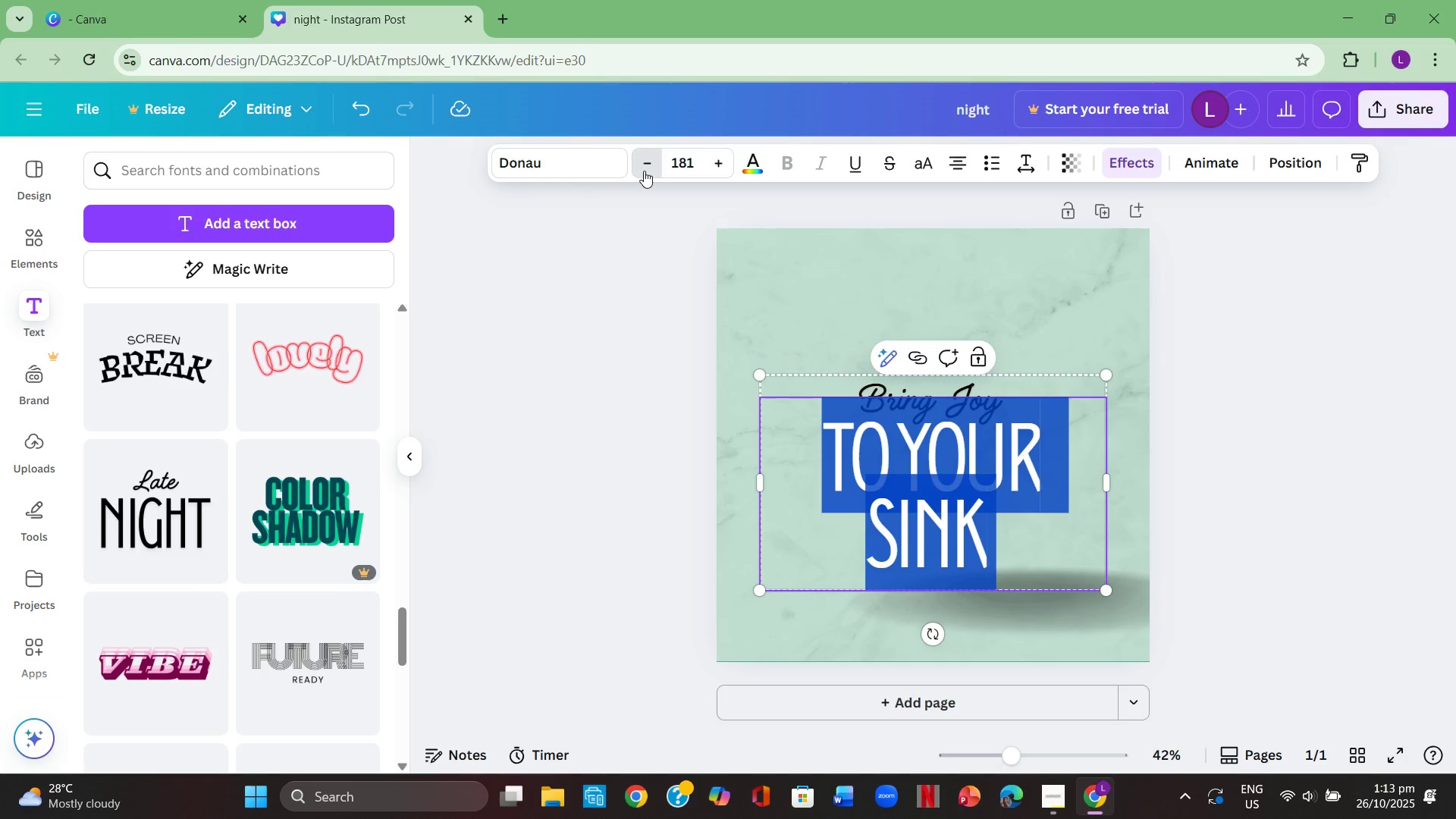 
triple_click([644, 171])
 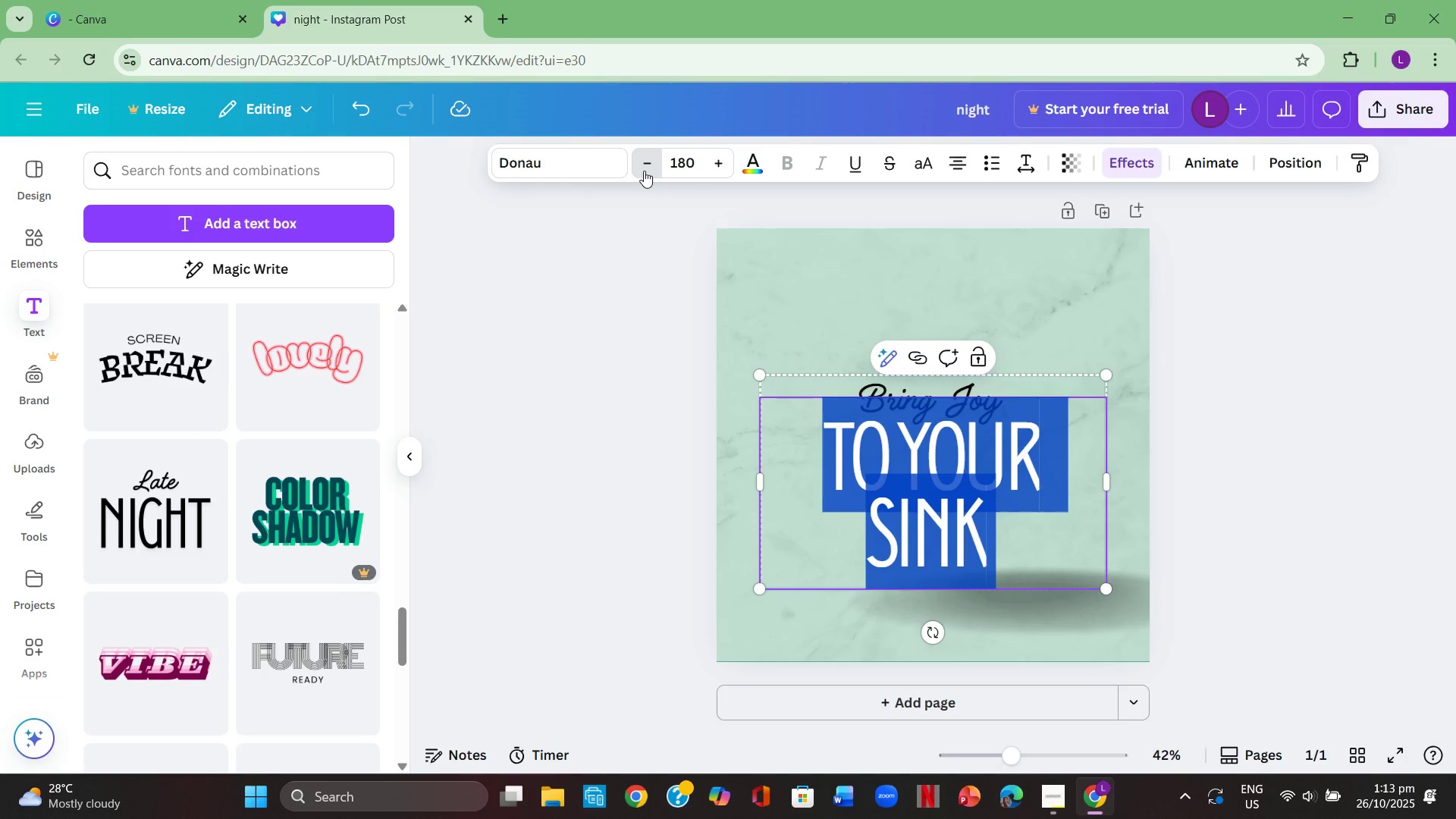 
triple_click([644, 171])
 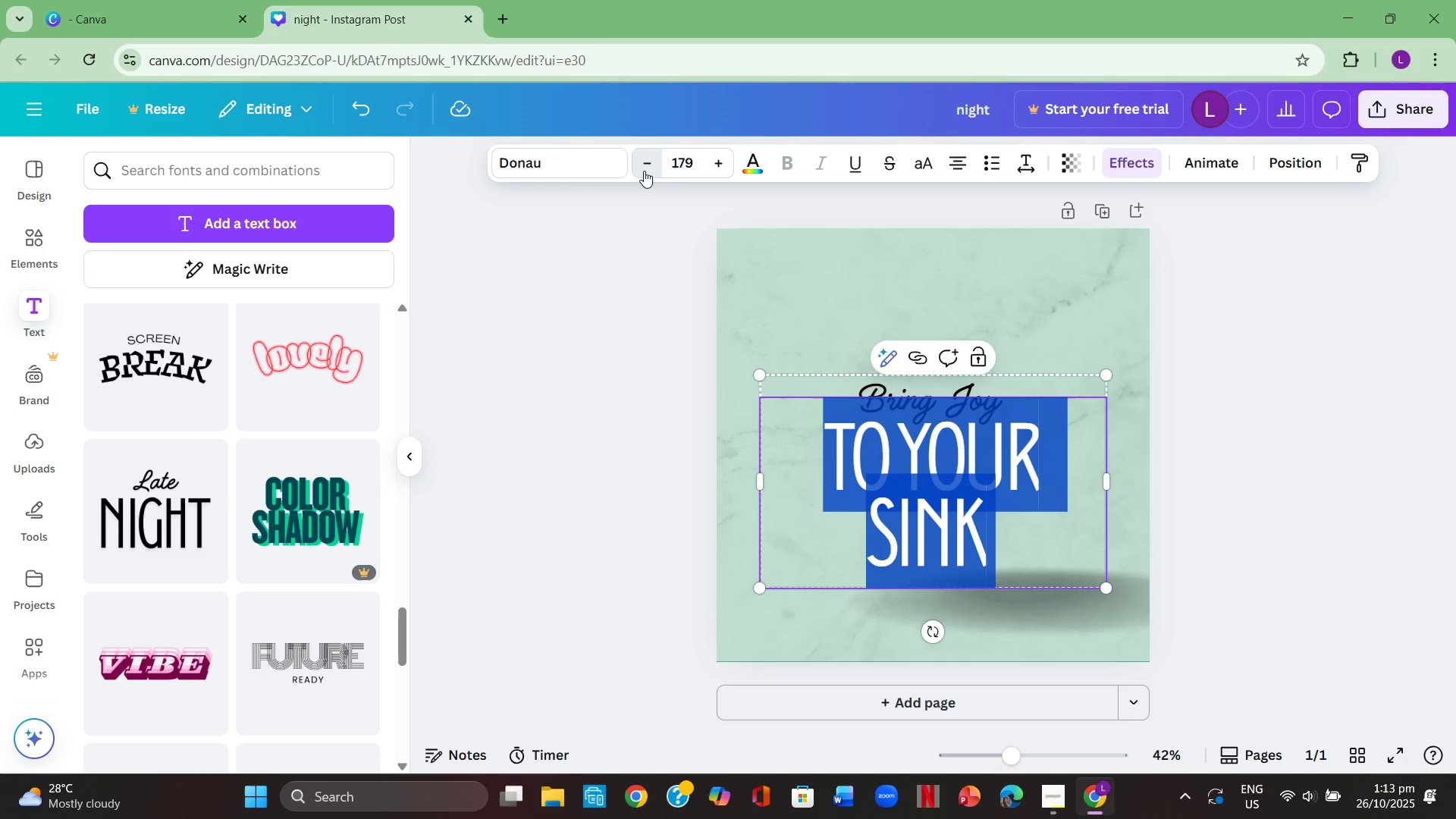 
triple_click([644, 171])
 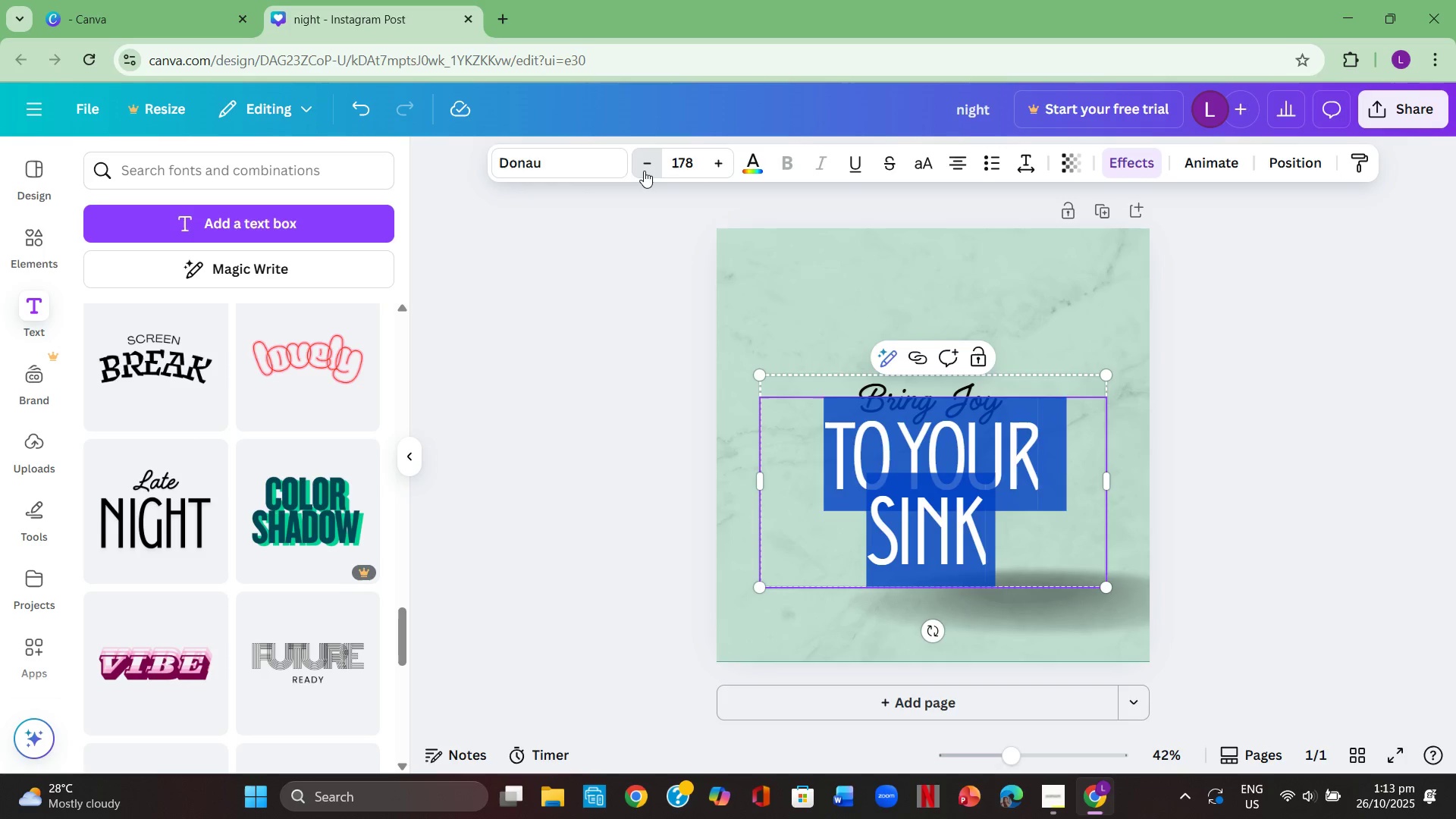 
triple_click([644, 171])
 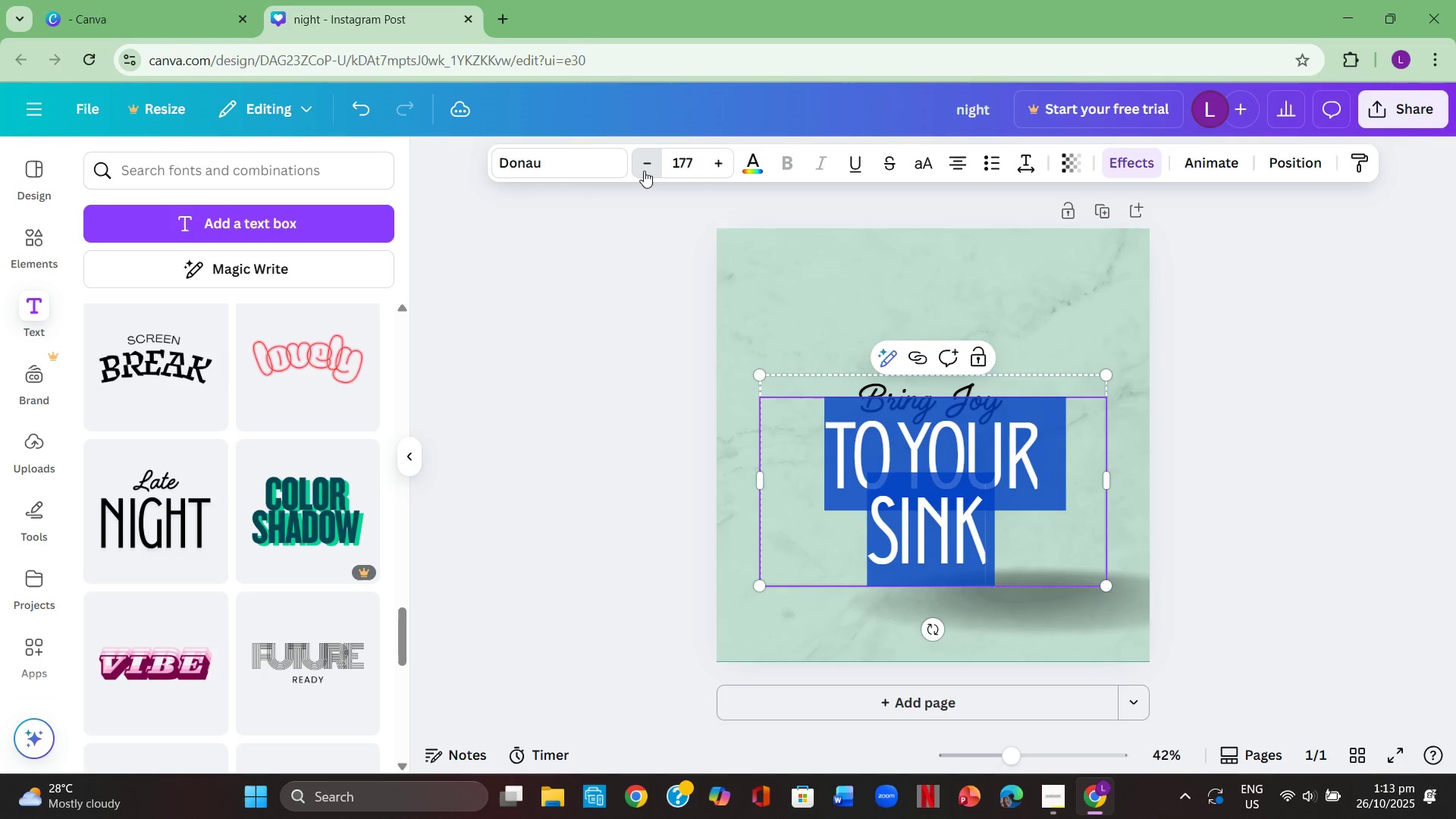 
triple_click([644, 171])
 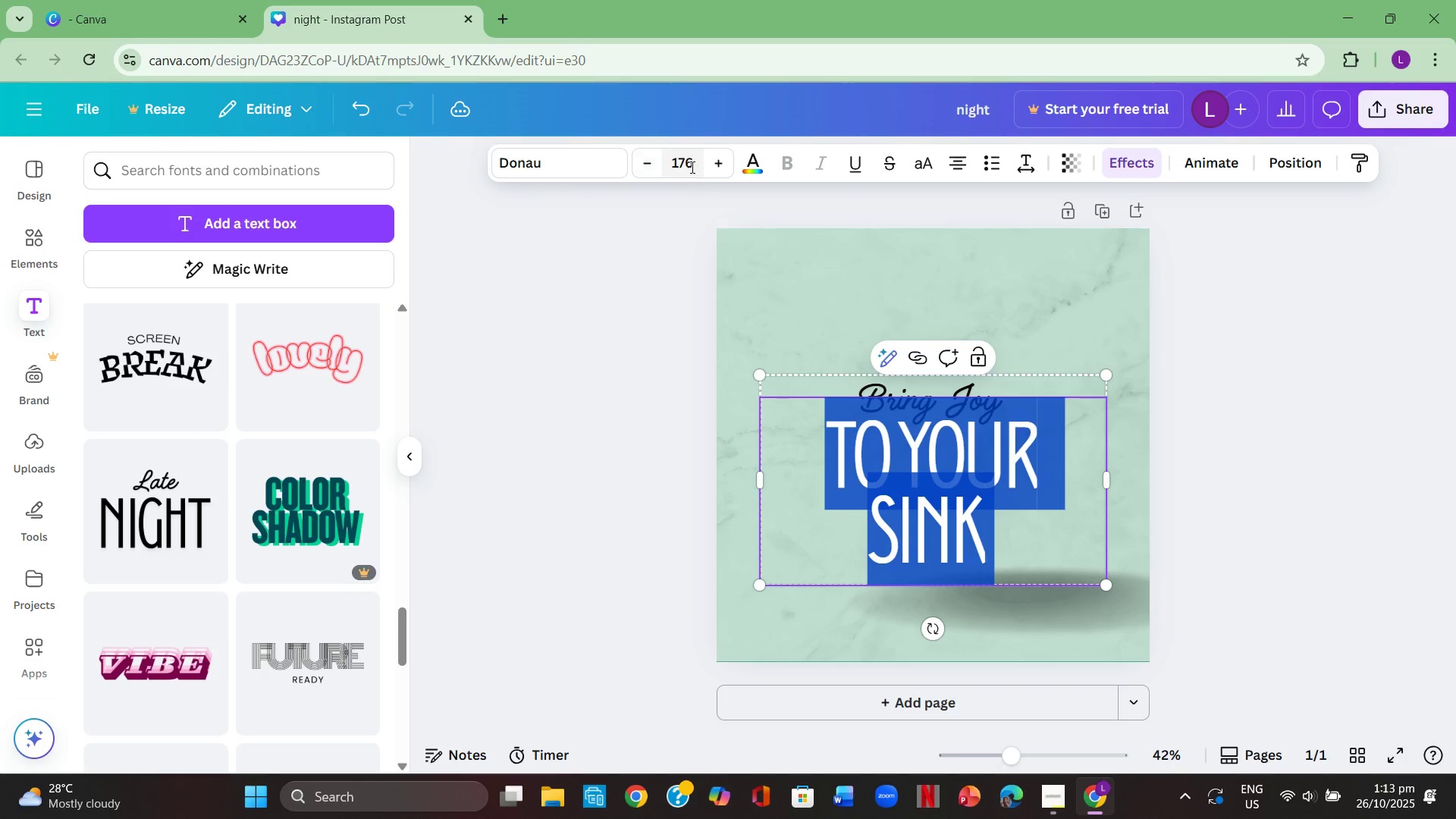 
left_click([691, 167])
 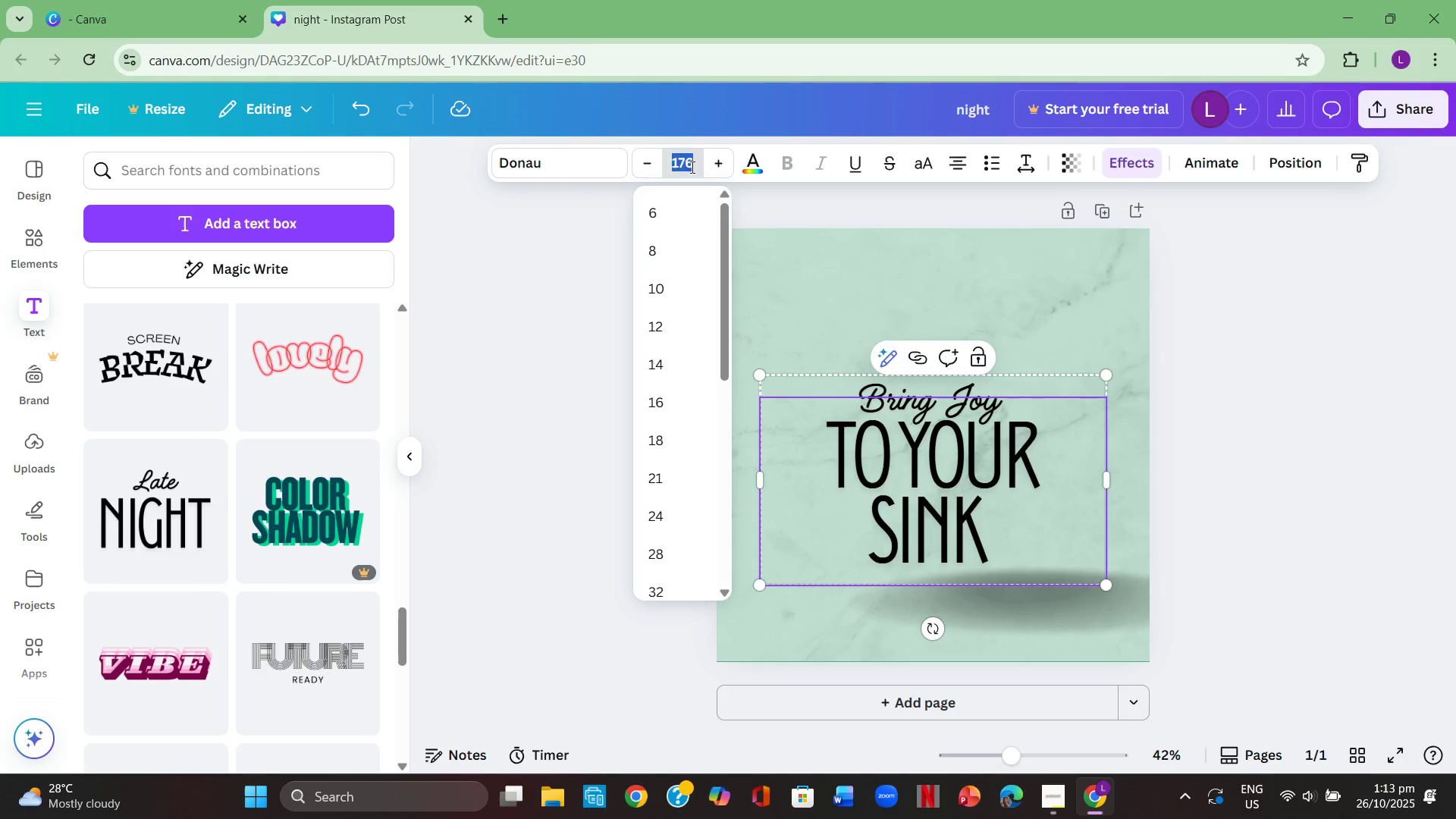 
key(Numpad1)
 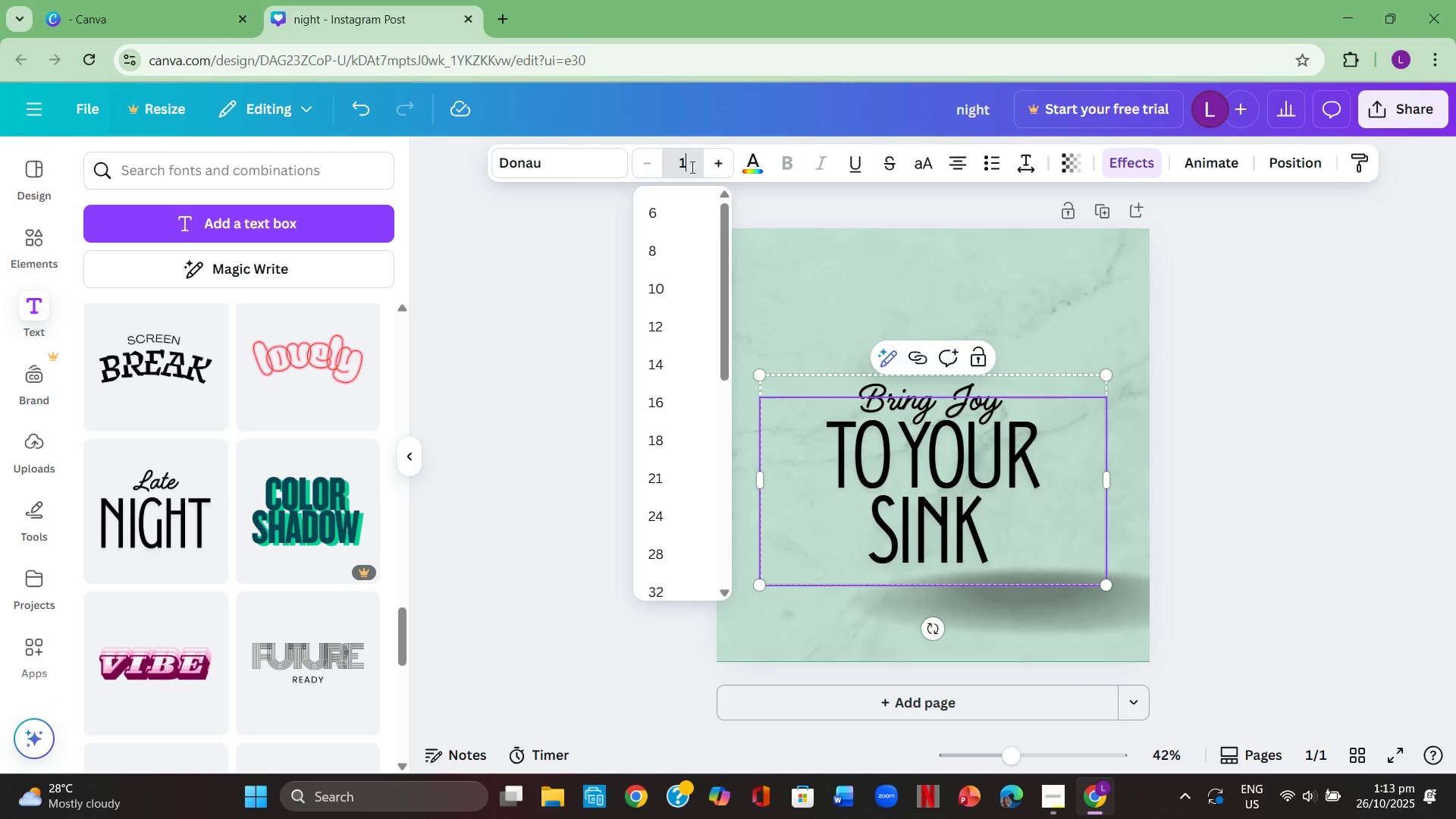 
key(Numpad5)
 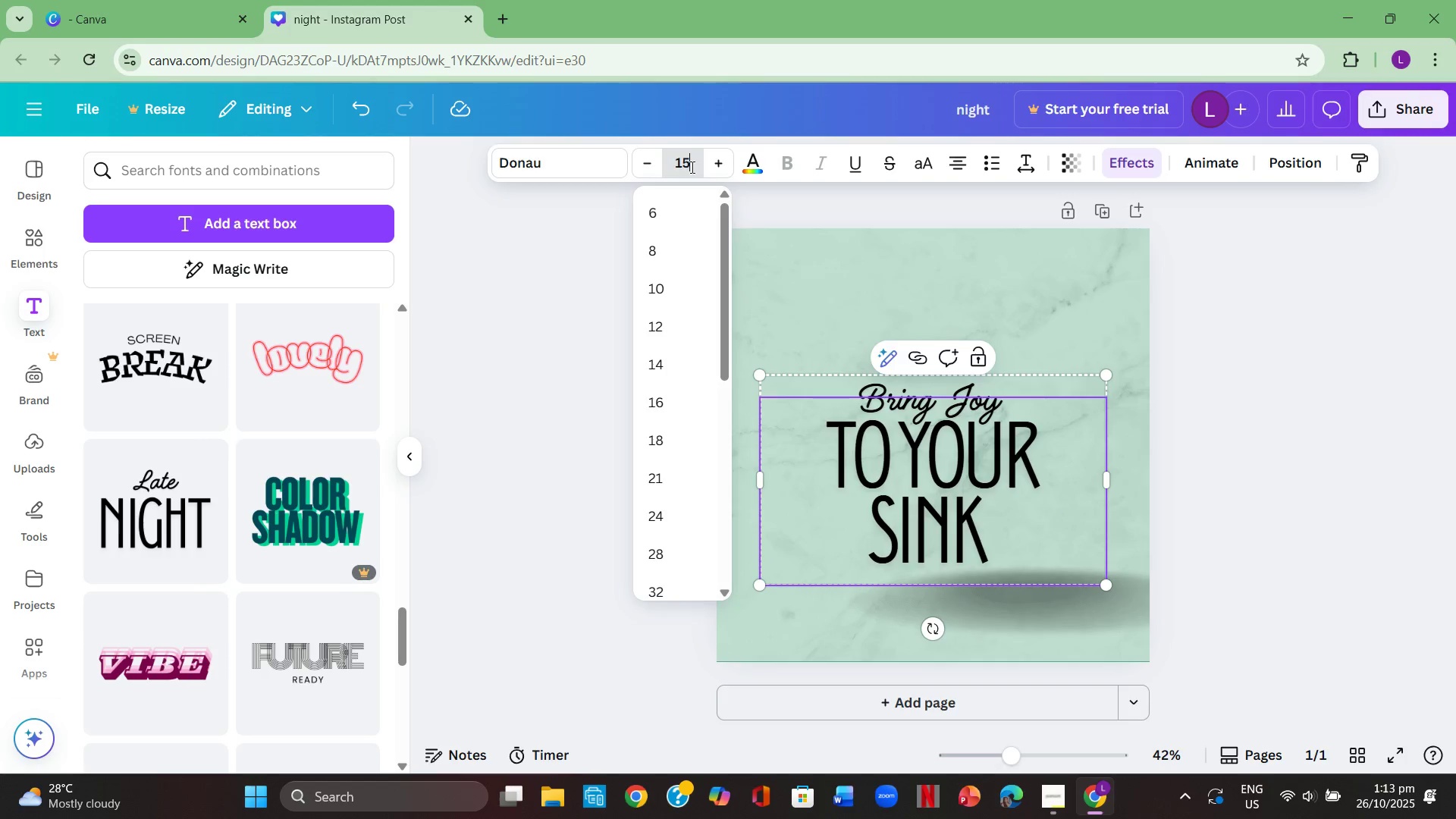 
key(Numpad0)
 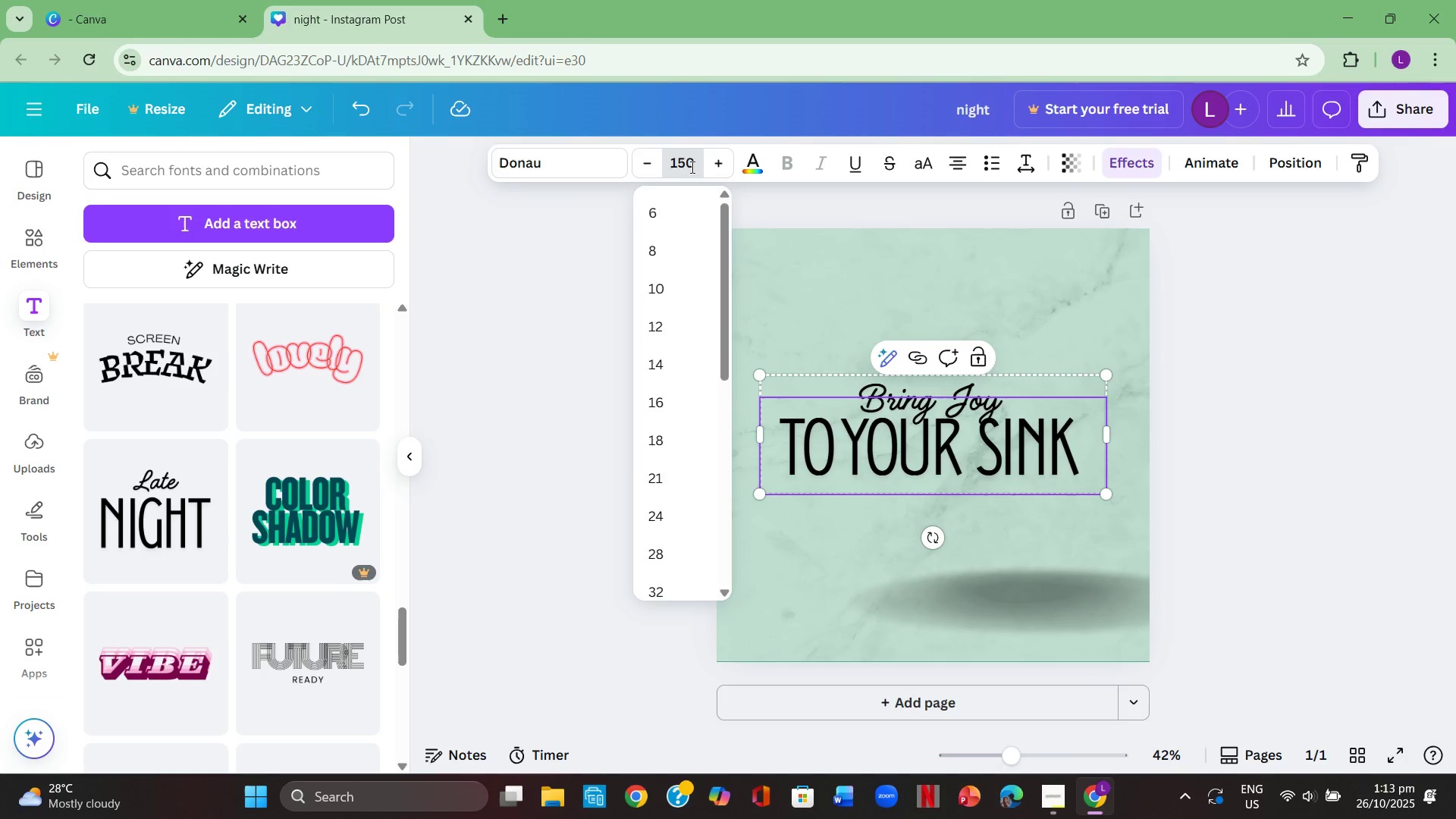 
key(Enter)
 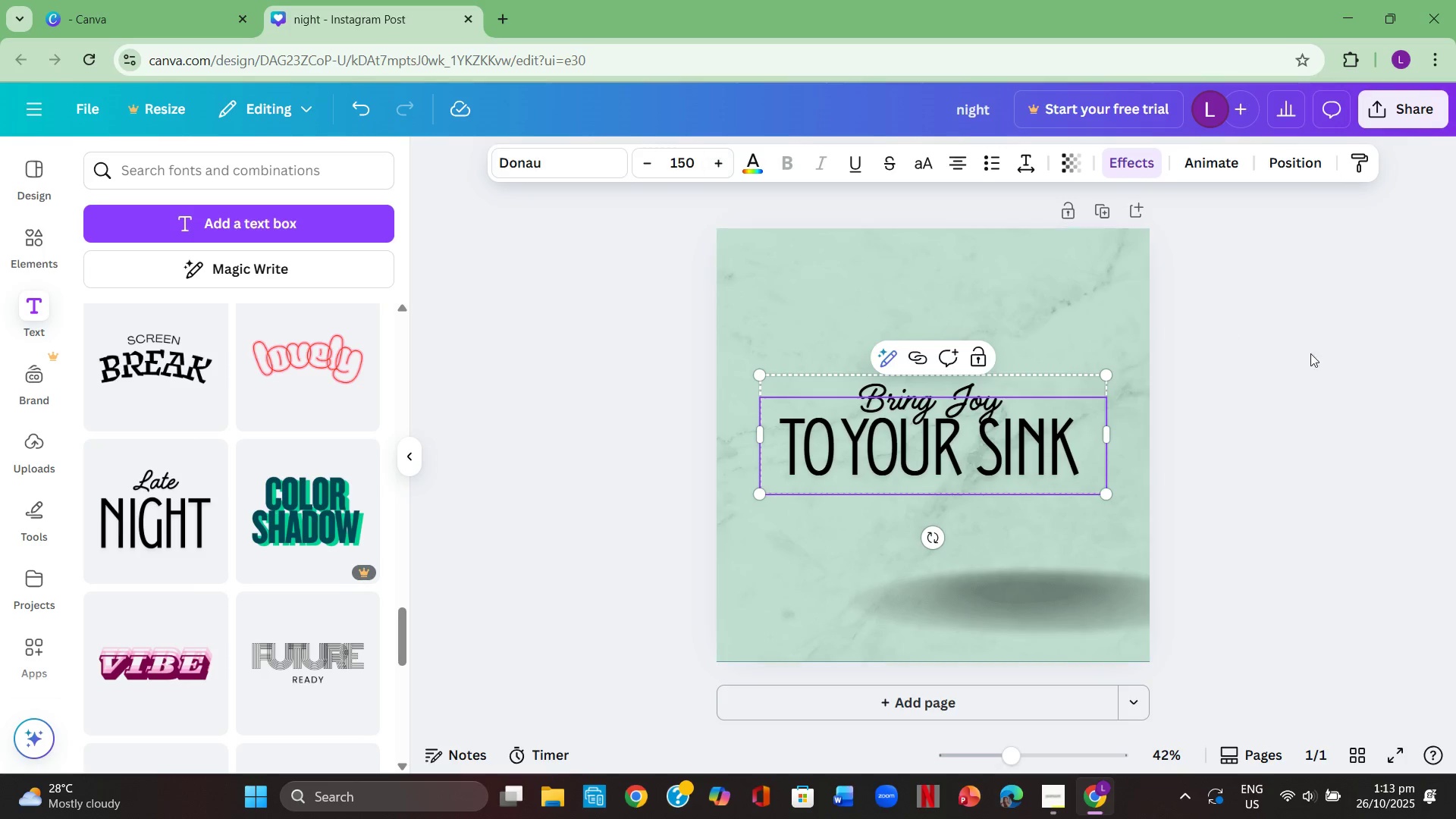 
left_click([1346, 384])
 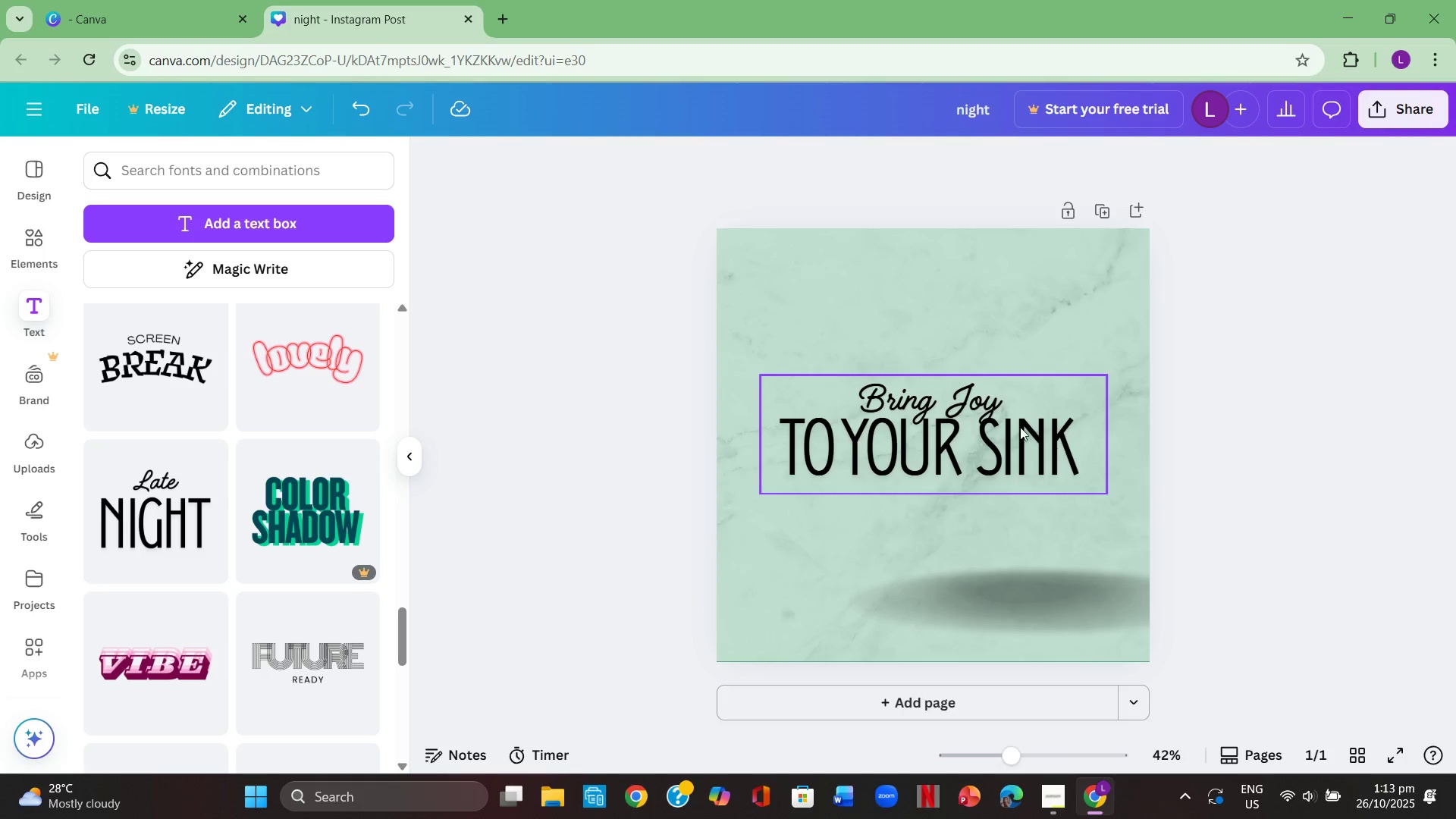 
left_click_drag(start_coordinate=[1025, 435], to_coordinate=[1021, 318])
 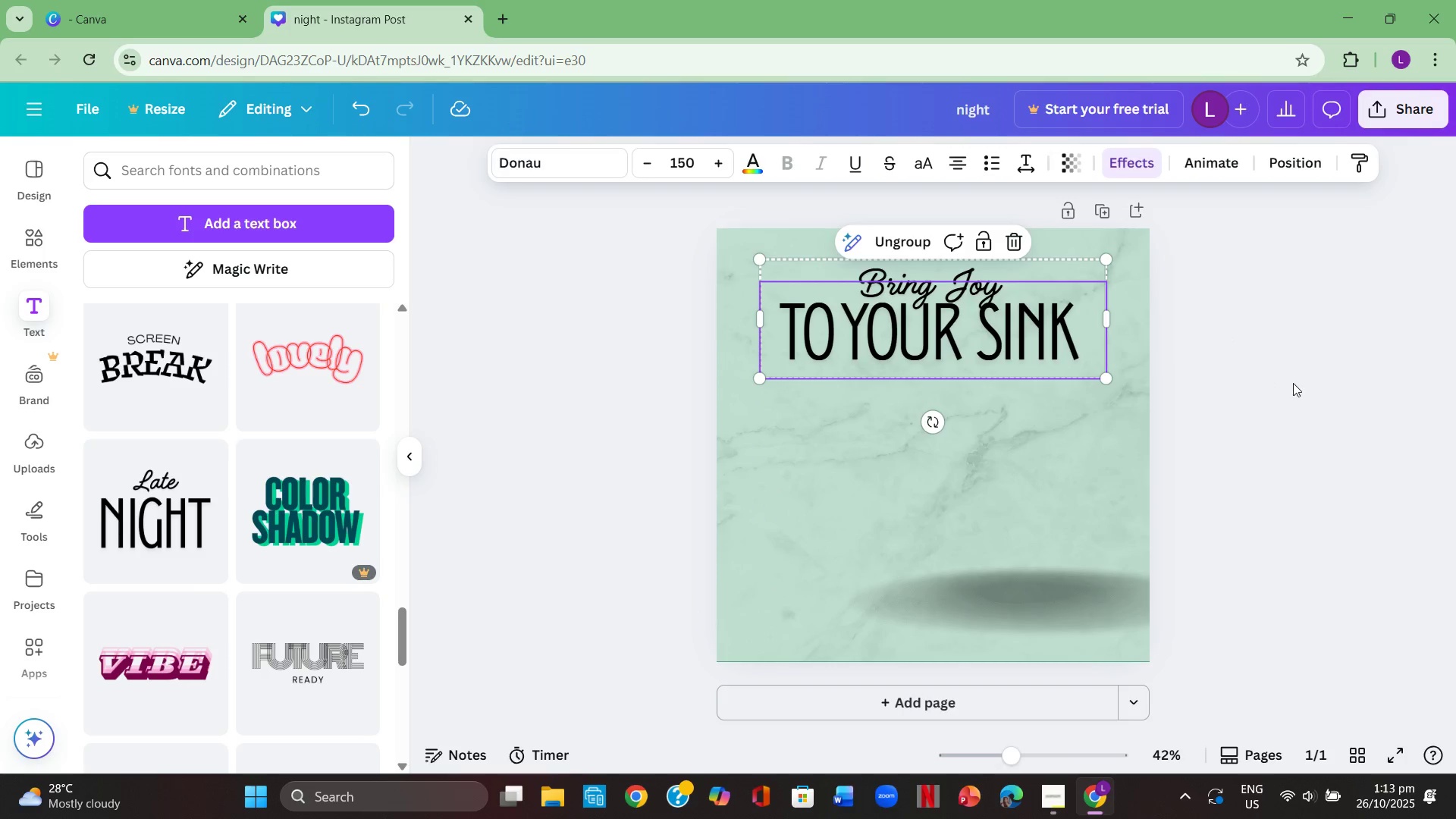 
left_click([1293, 383])
 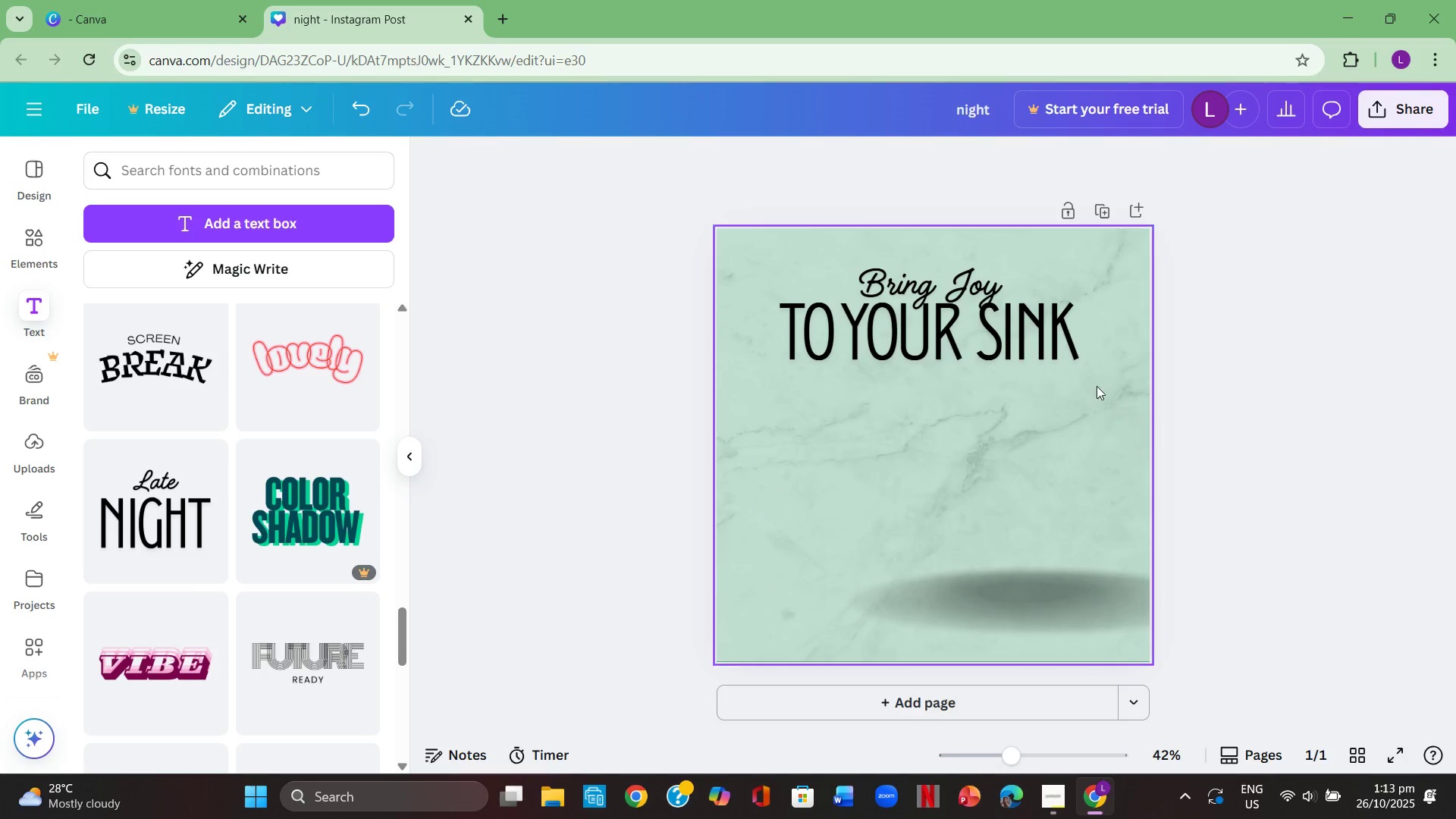 
wait(8.49)
 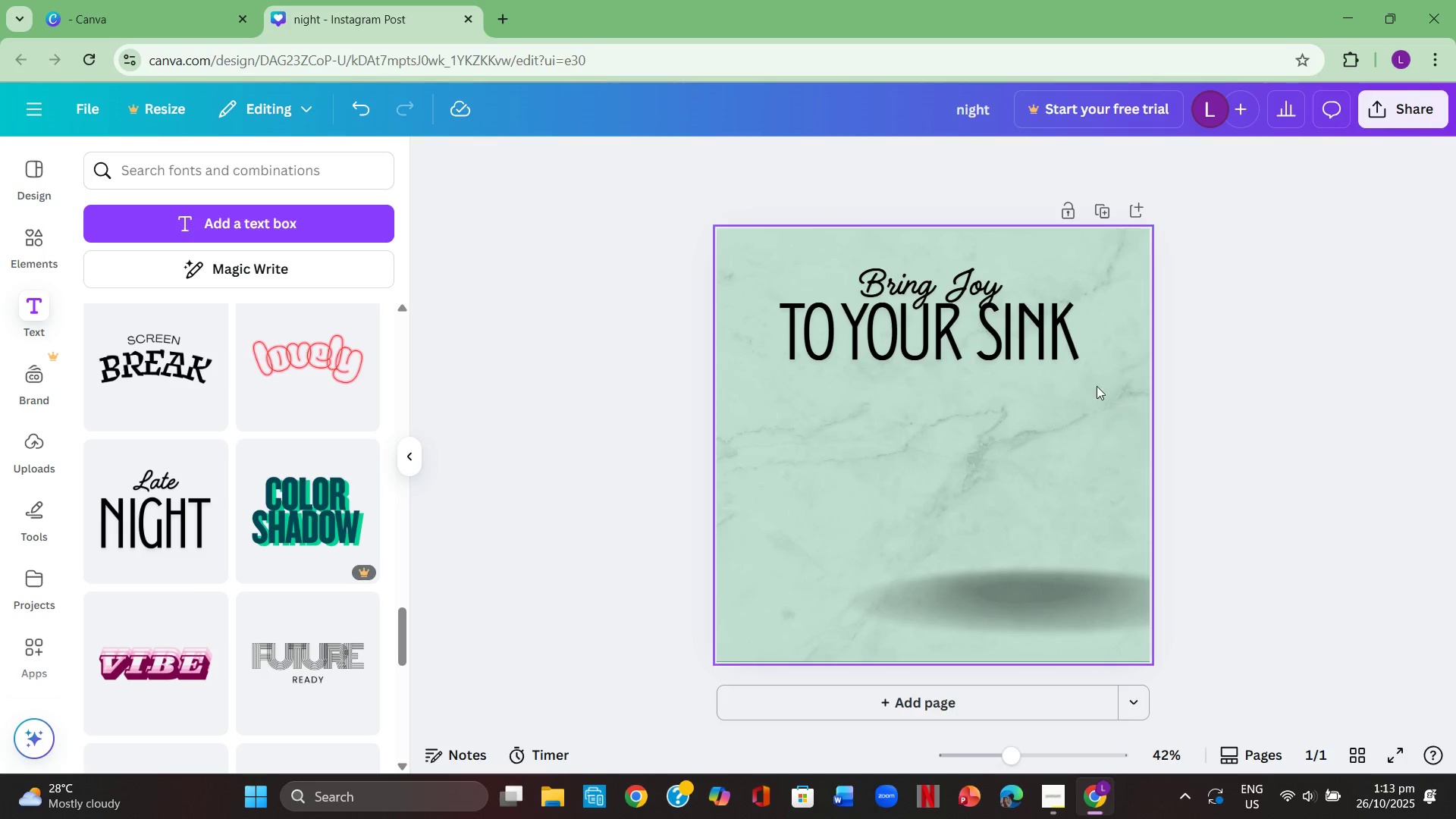 
left_click([1314, 401])
 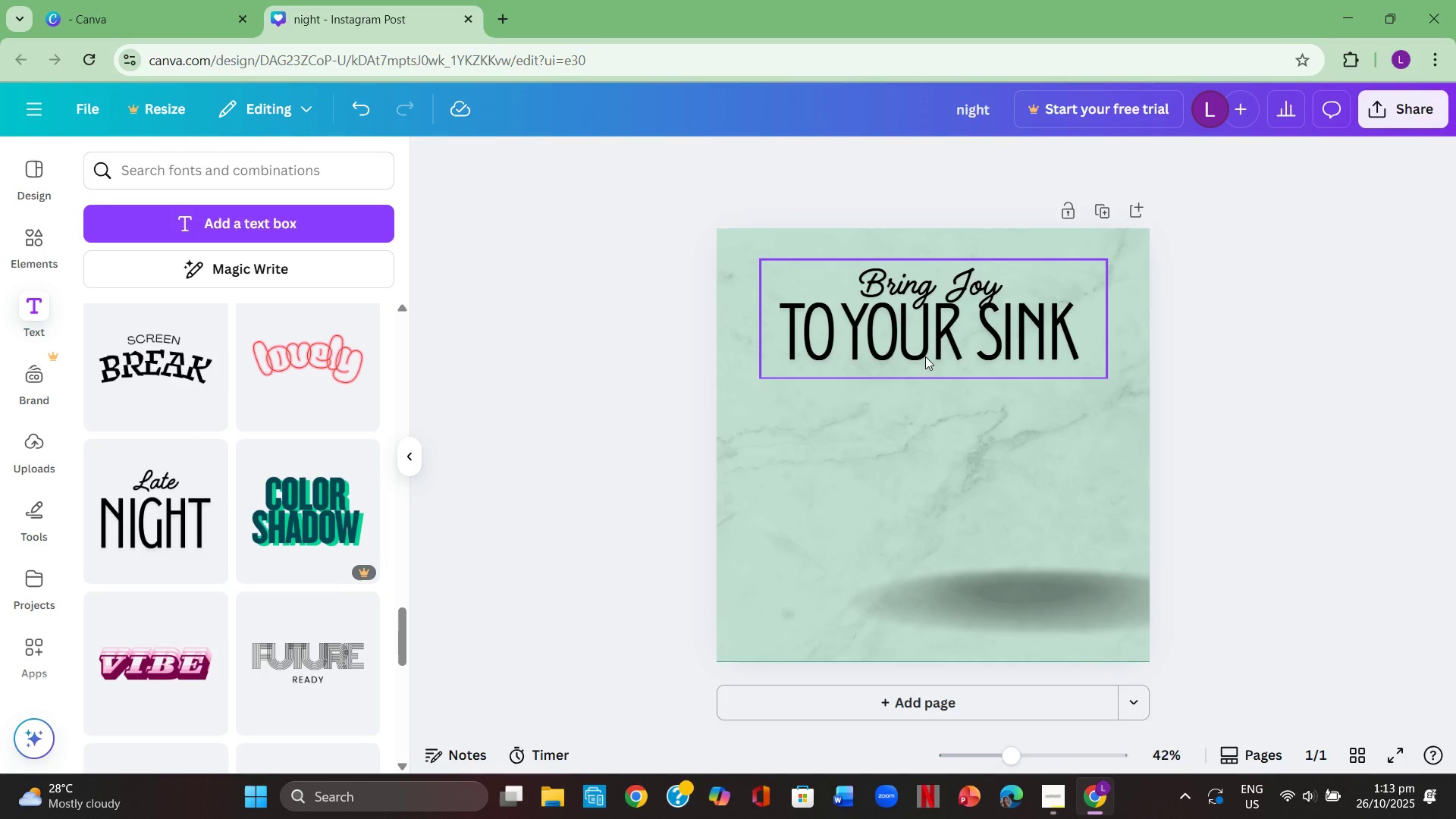 
left_click([950, 287])
 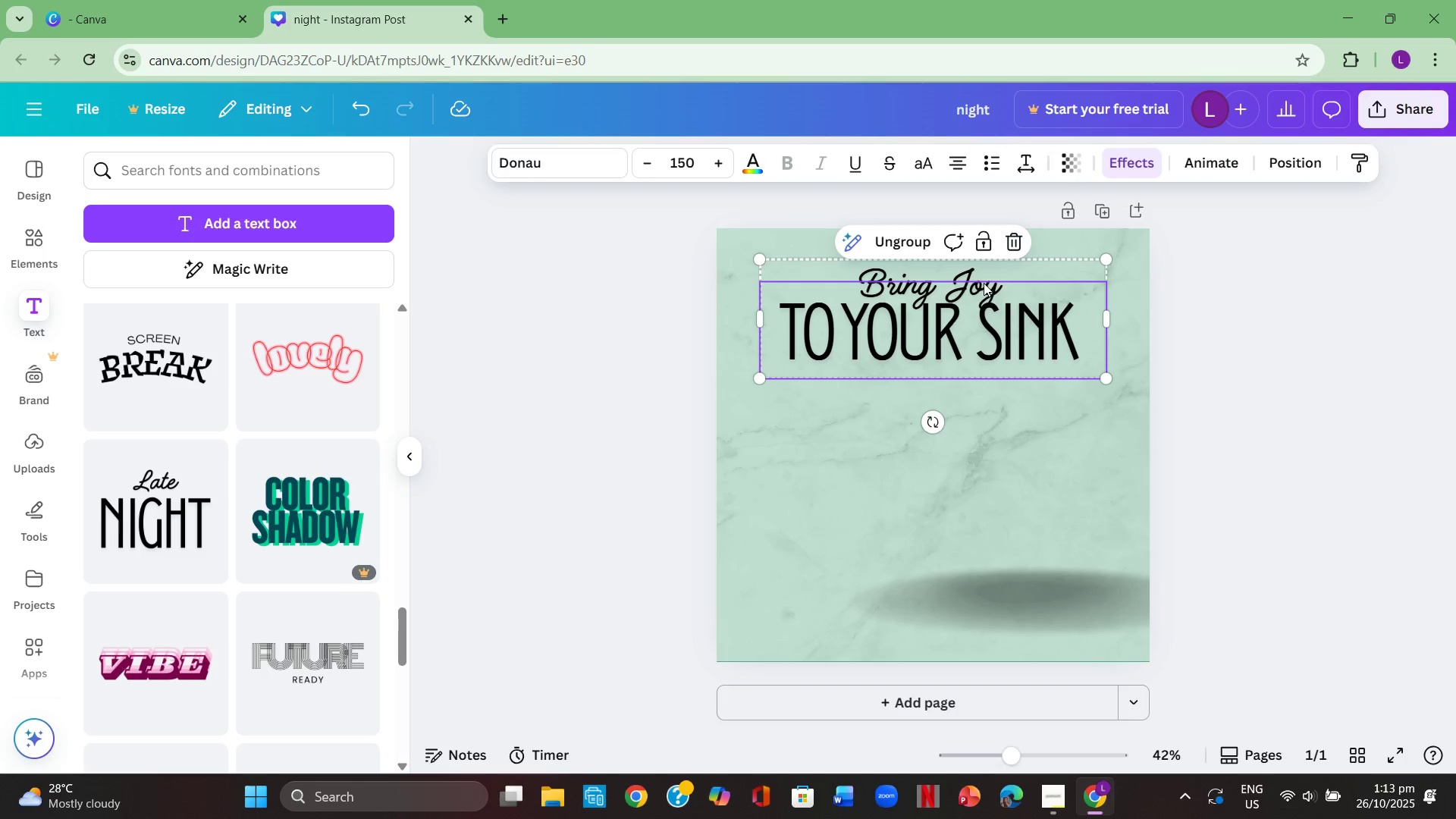 
left_click([984, 283])
 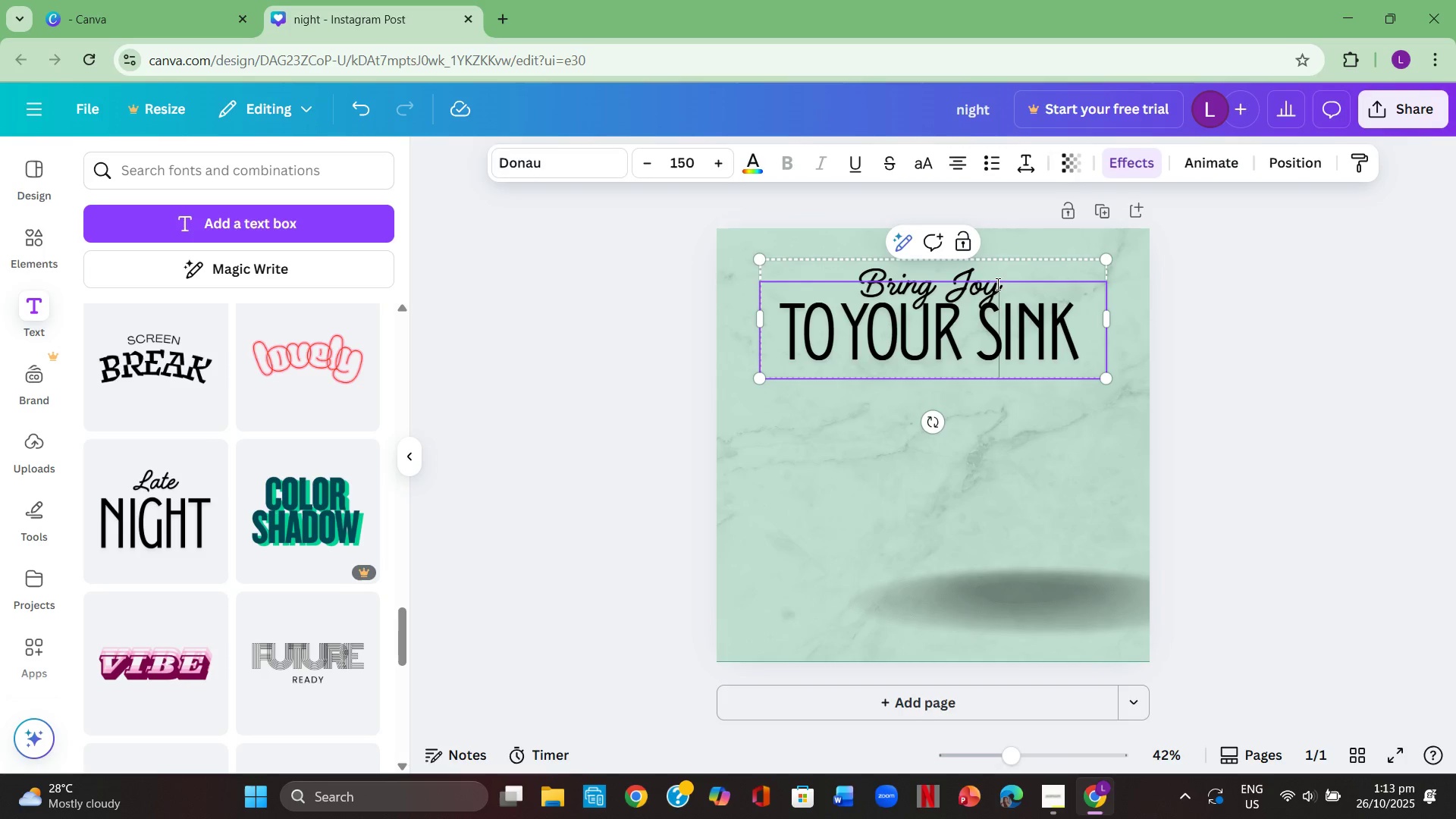 
left_click([996, 284])
 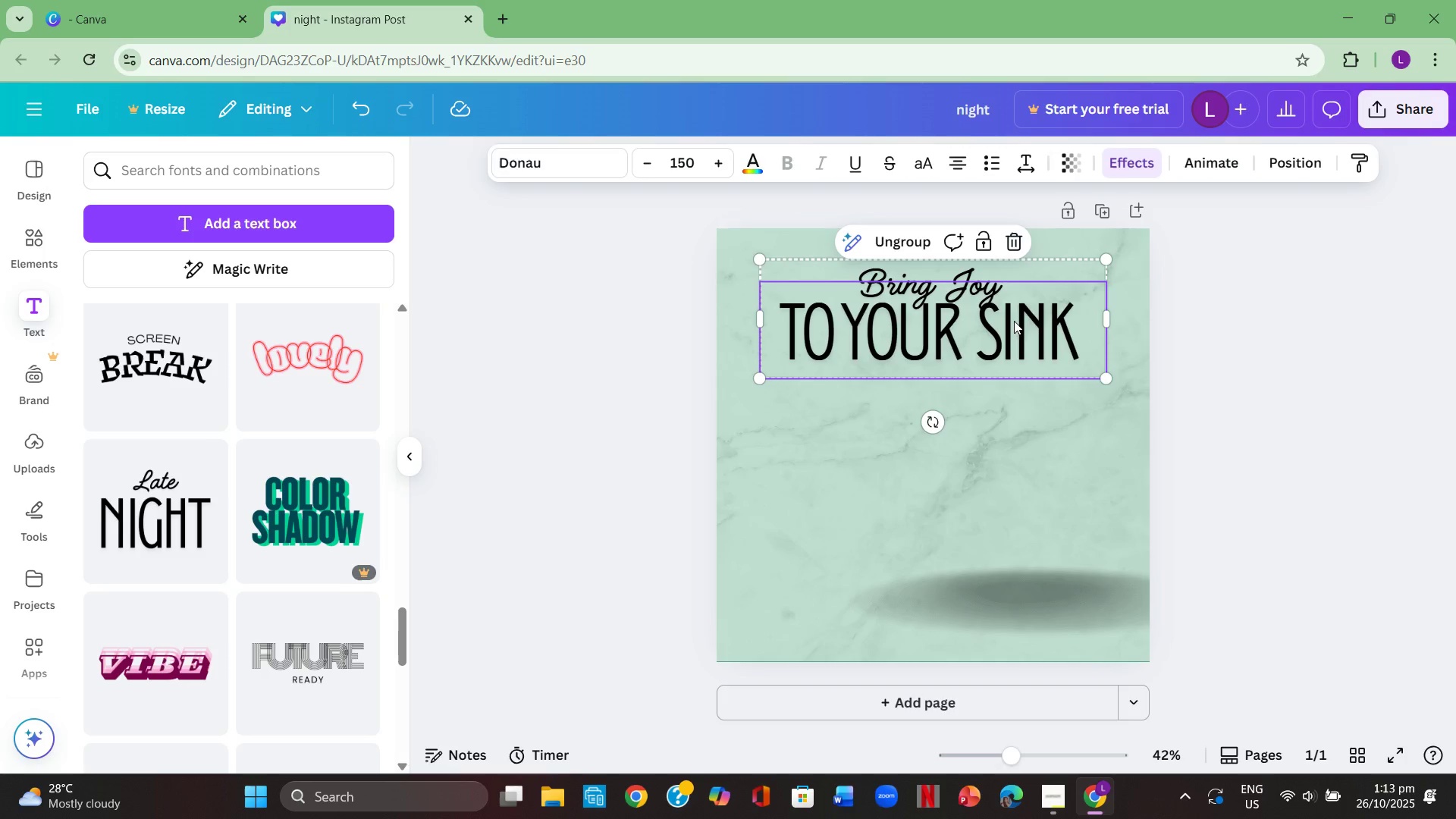 
double_click([1018, 340])
 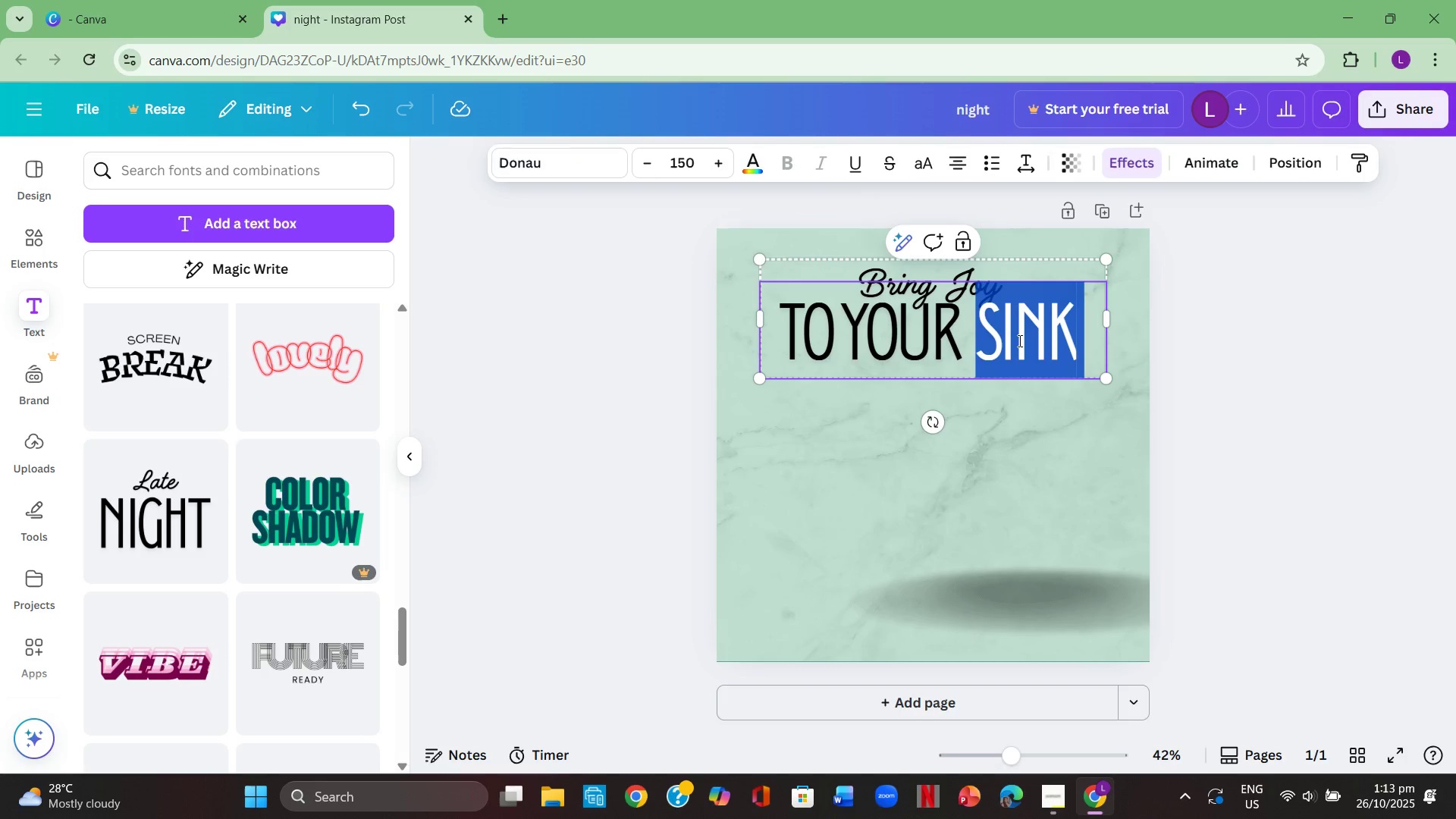 
triple_click([1018, 340])
 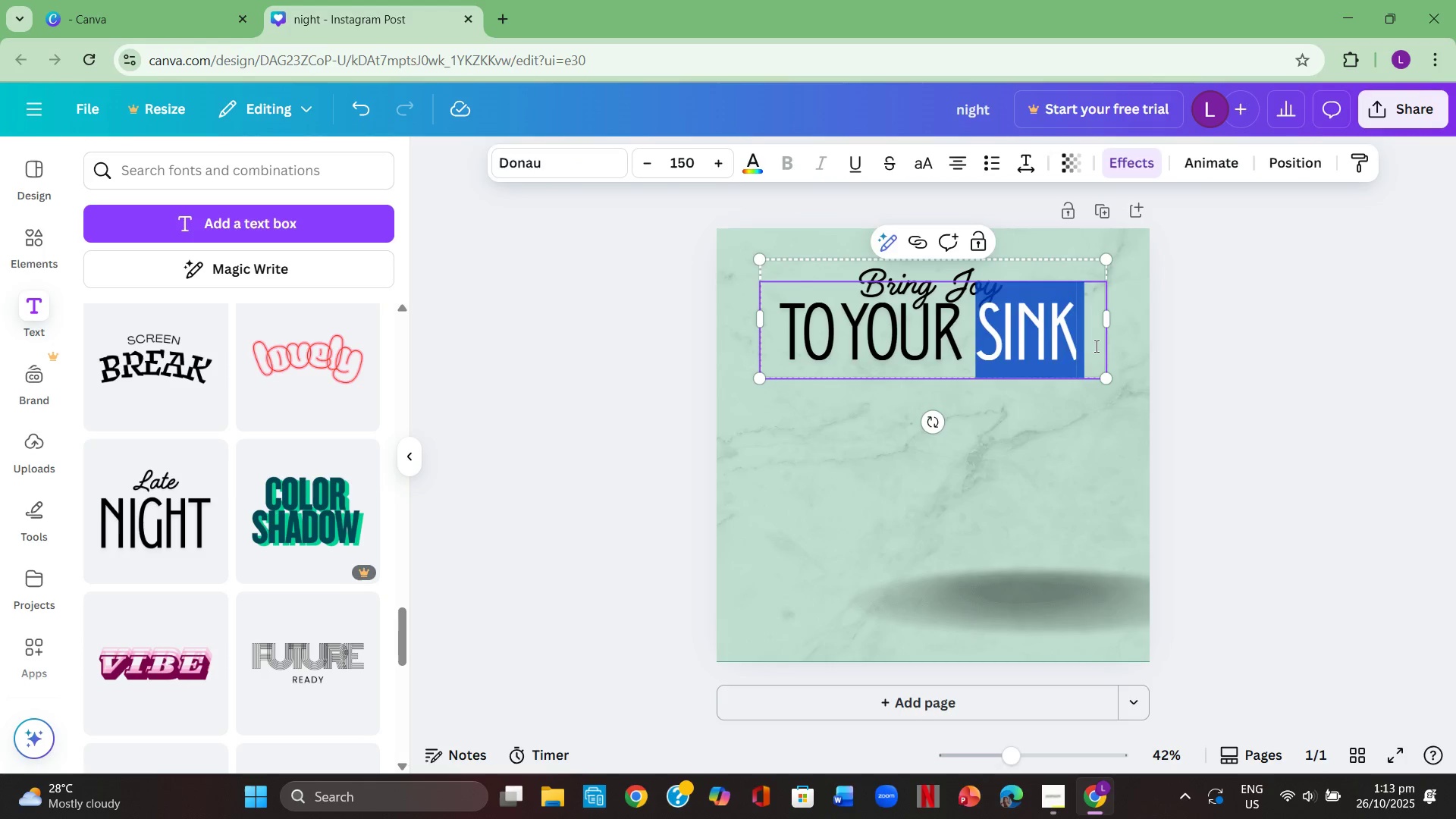 
left_click([1095, 346])
 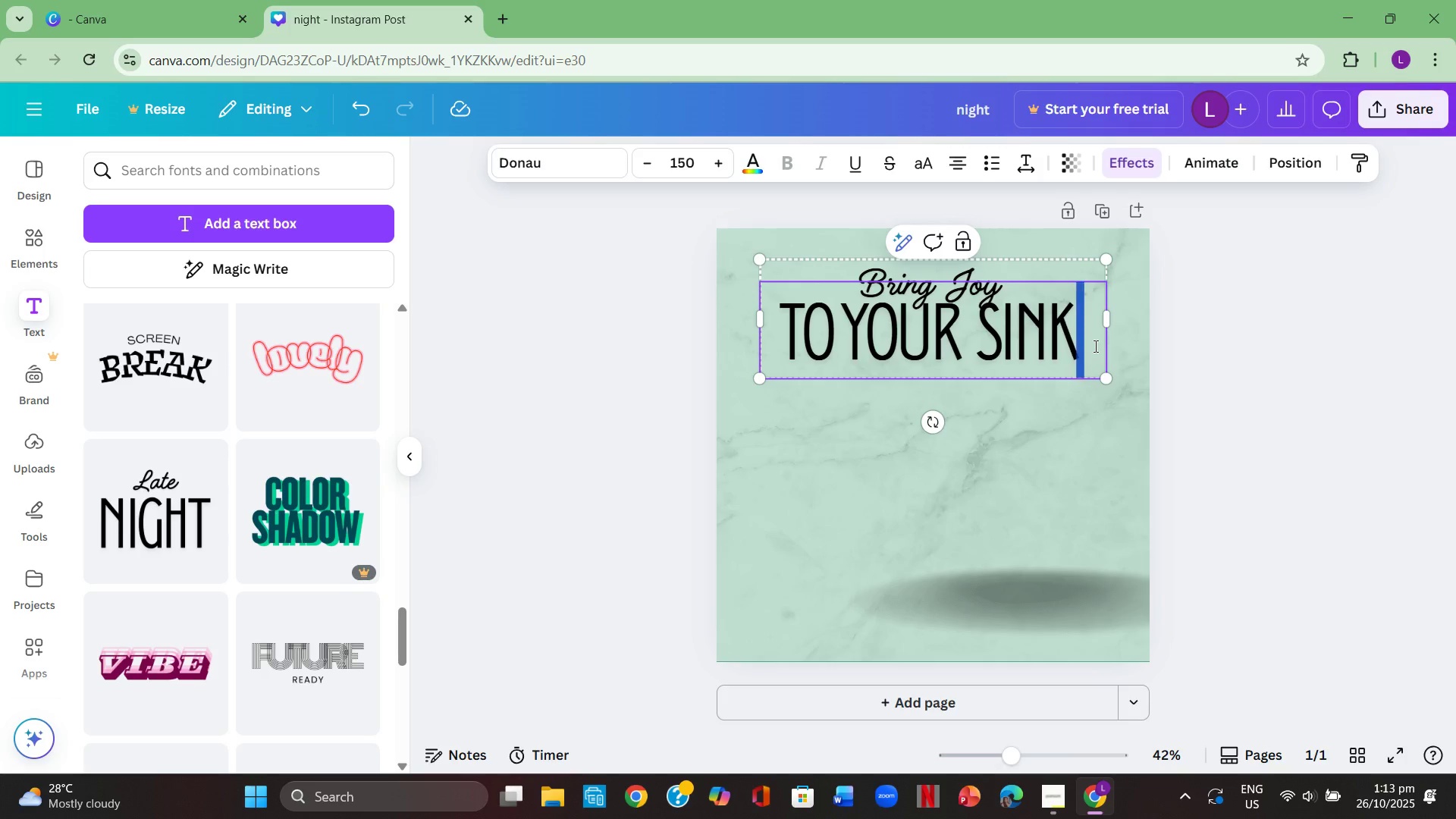 
left_click_drag(start_coordinate=[1094, 346], to_coordinate=[795, 318])
 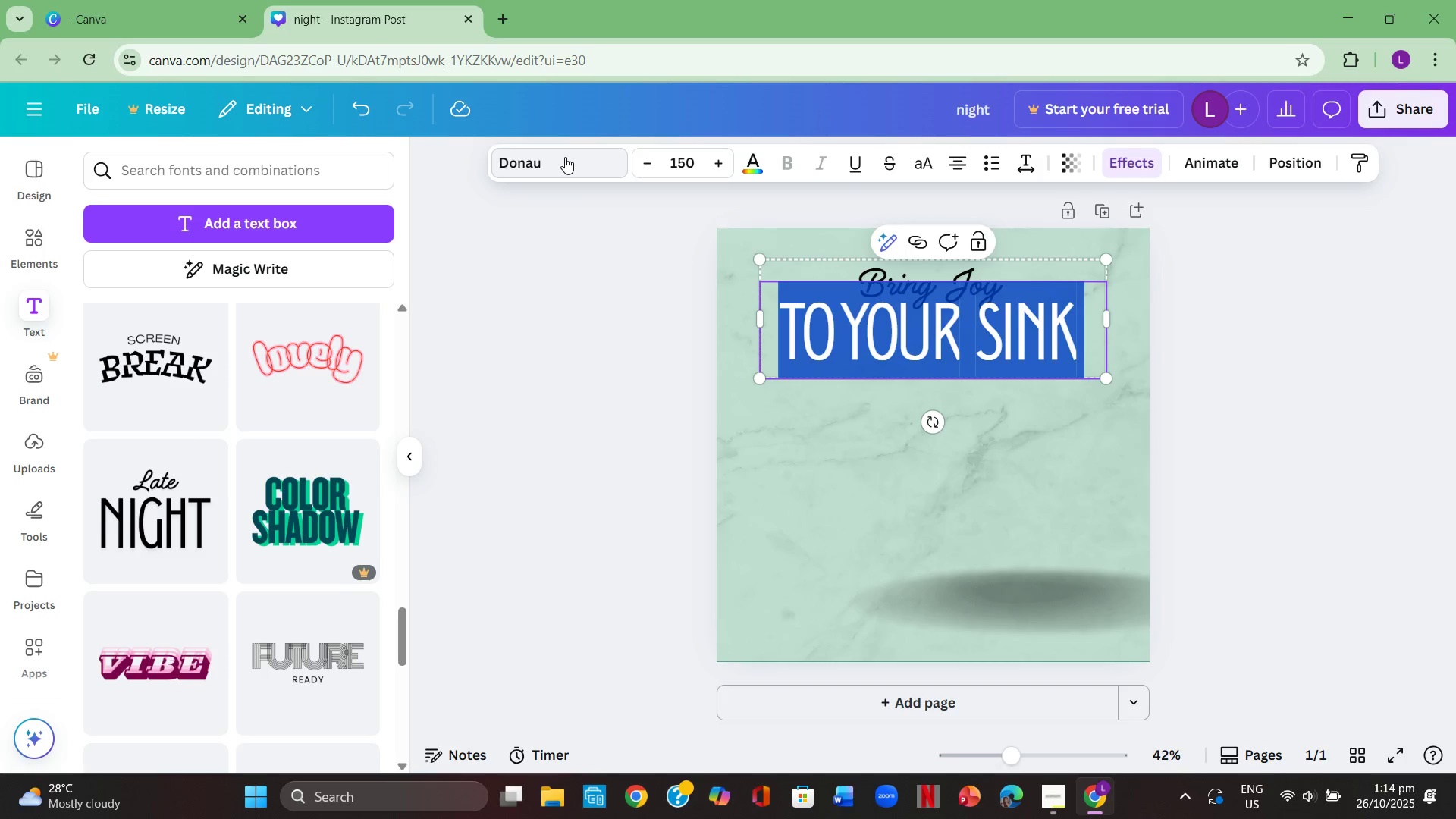 
left_click([565, 157])
 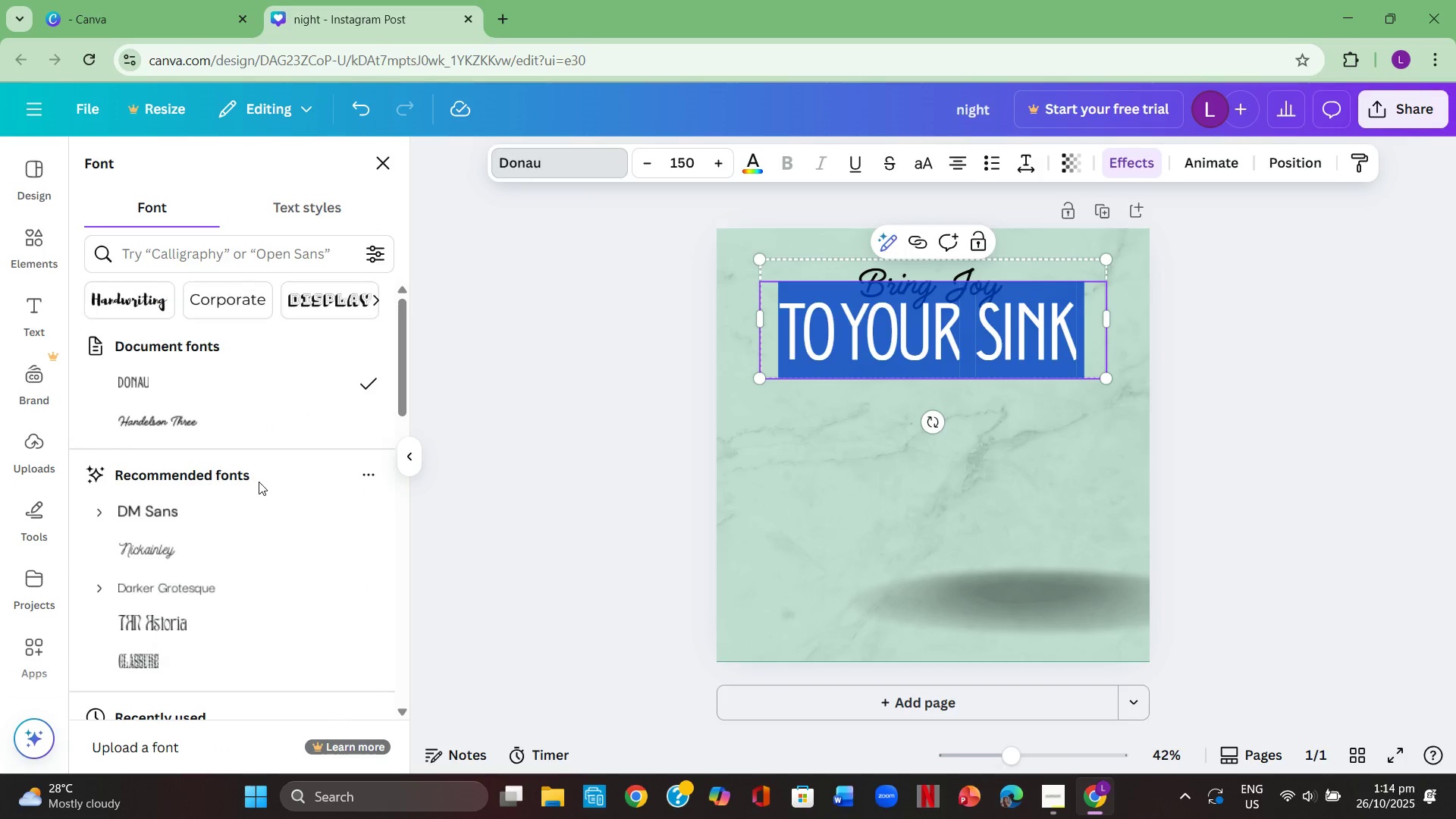 
scroll: coordinate [259, 482], scroll_direction: down, amount: 1.0
 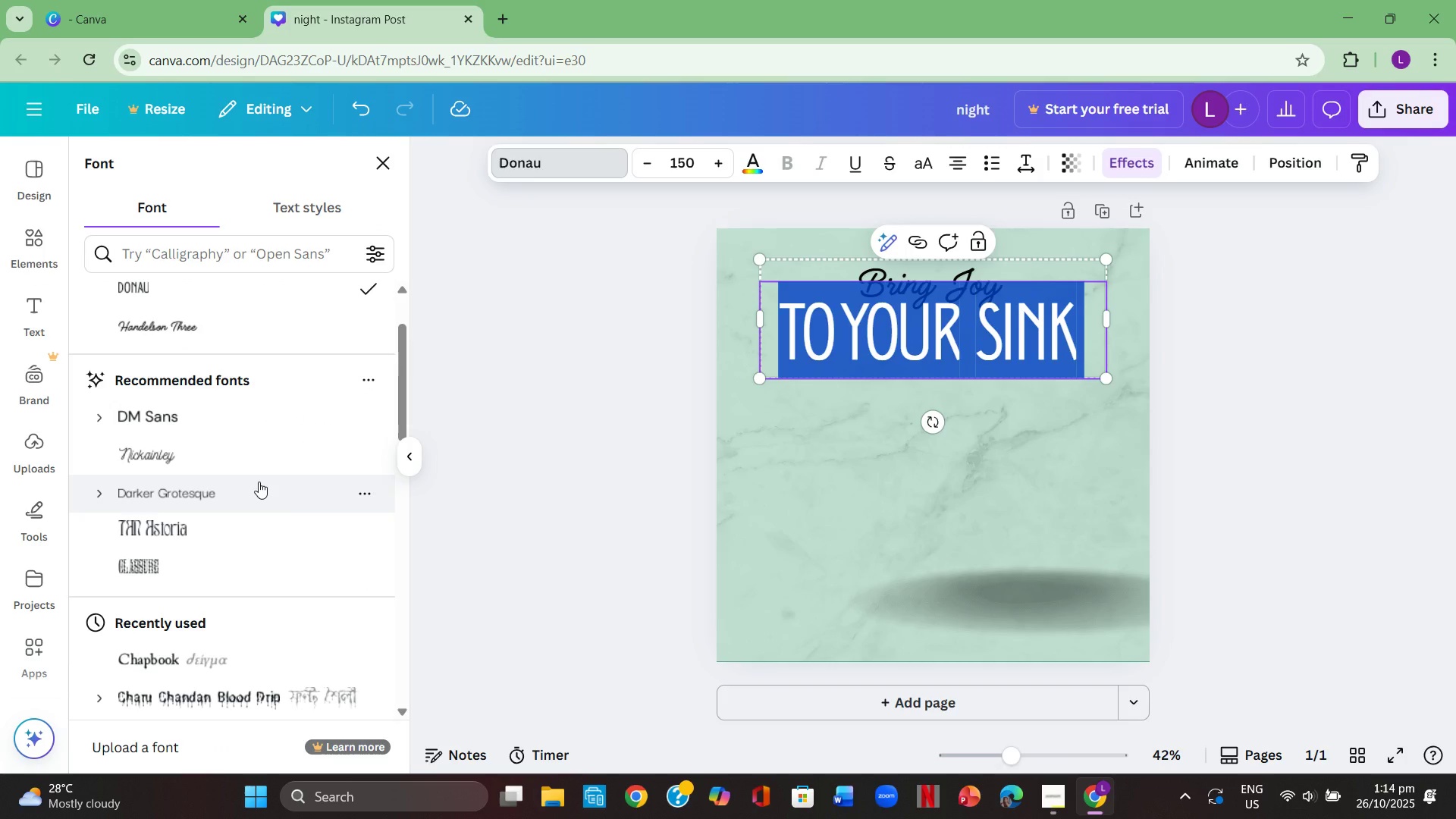 
scroll: coordinate [259, 482], scroll_direction: up, amount: 1.0
 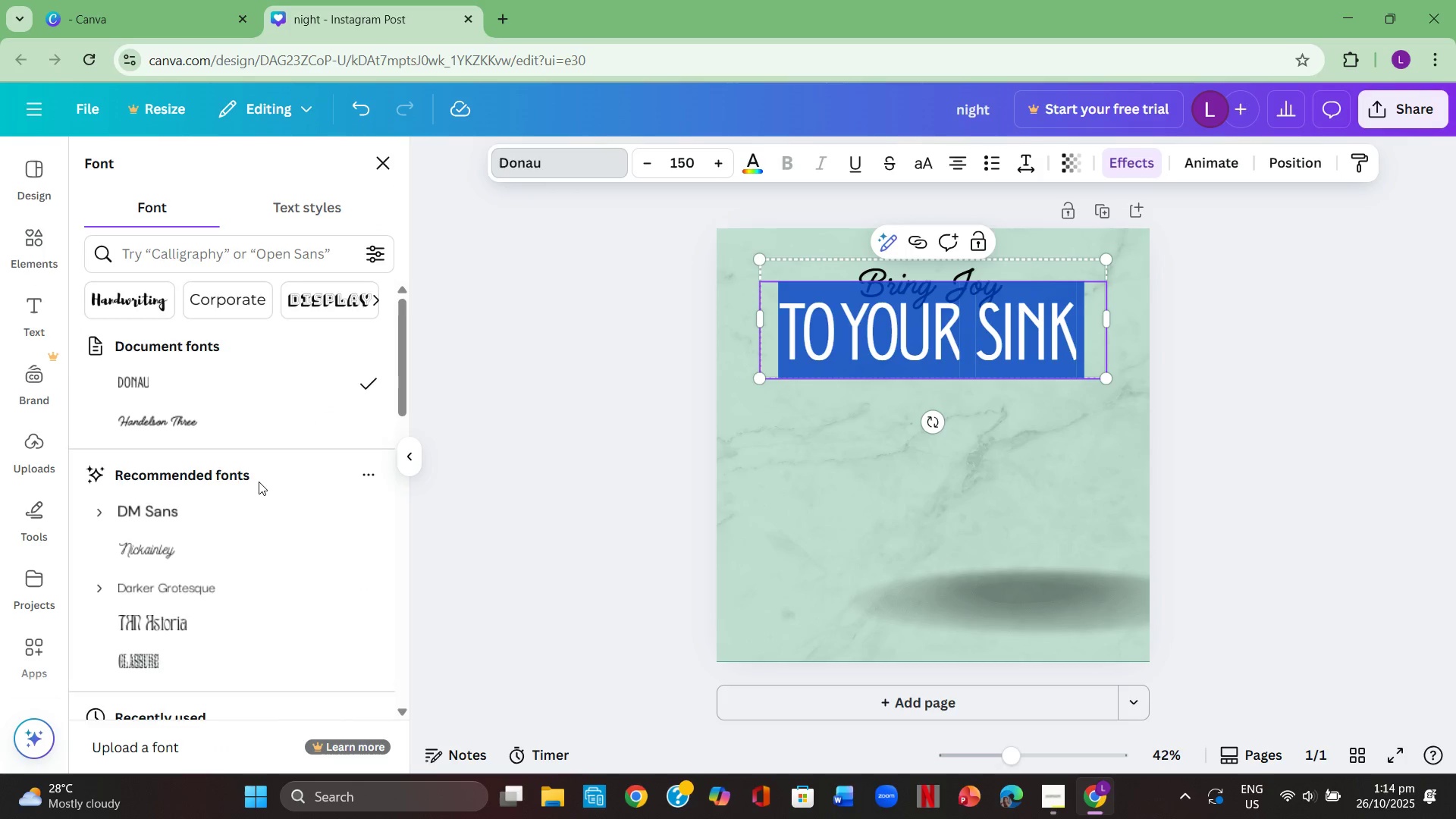 
scroll: coordinate [259, 482], scroll_direction: down, amount: 4.0
 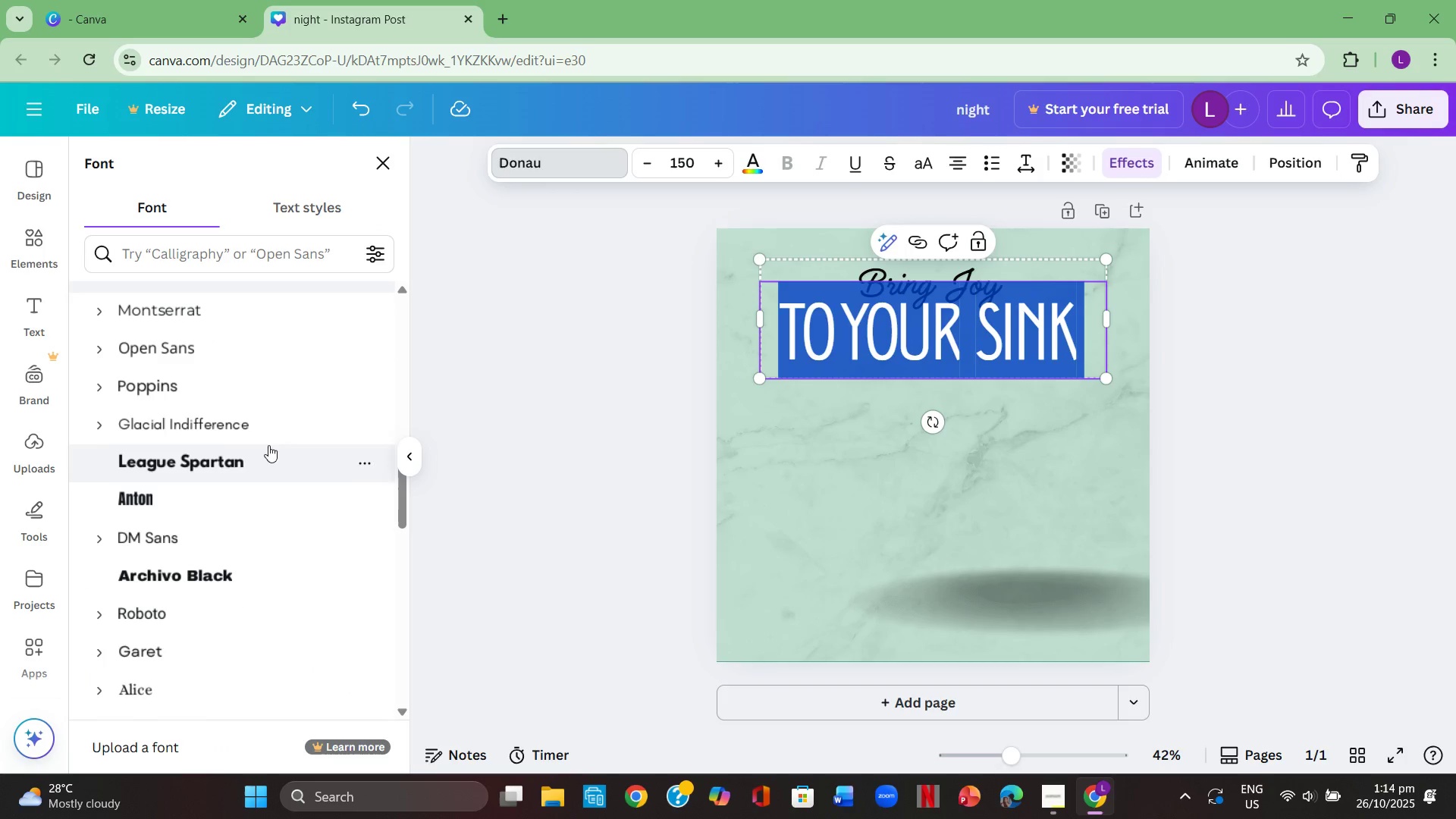 
left_click([303, 384])
 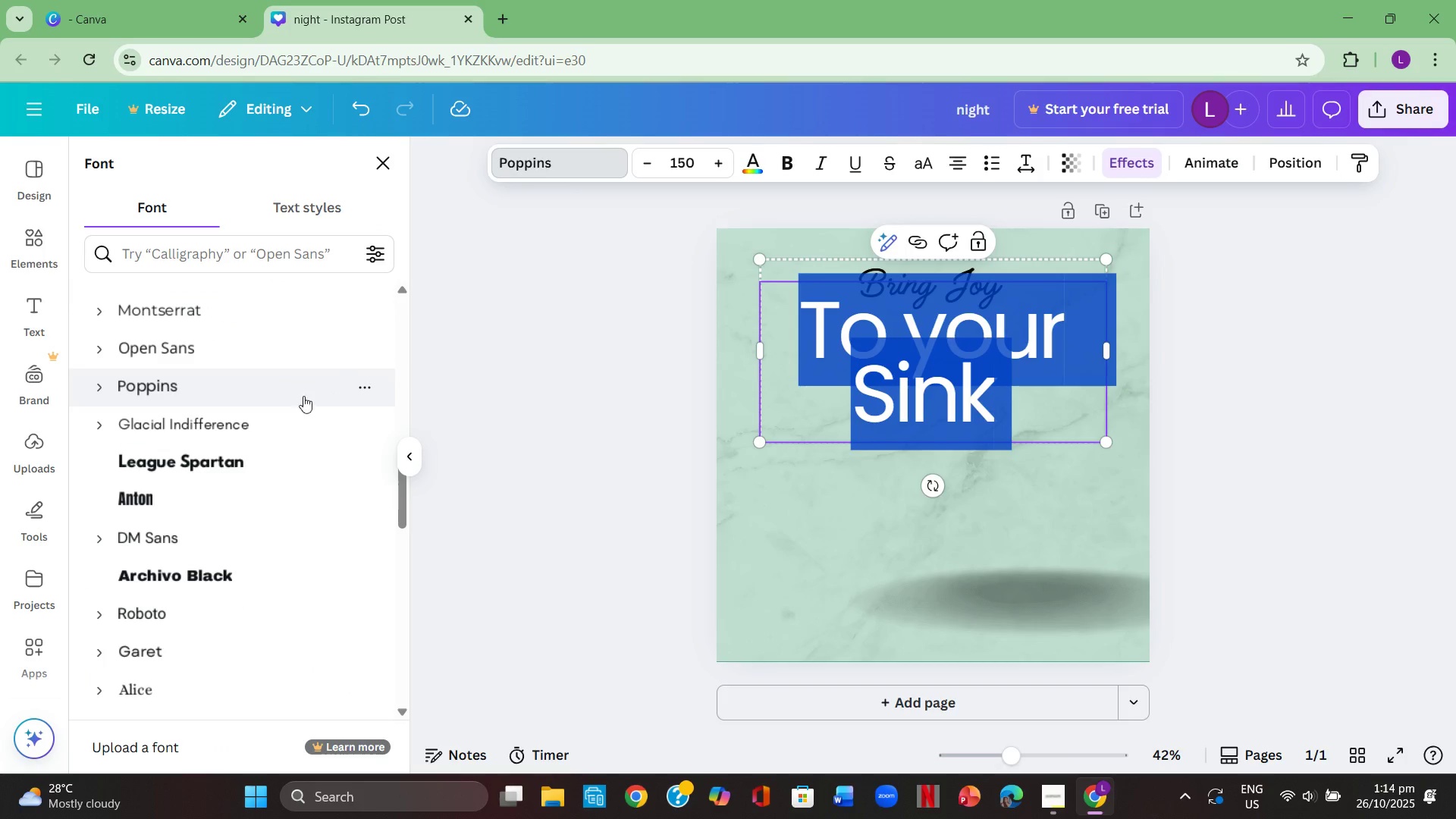 
scroll: coordinate [297, 463], scroll_direction: down, amount: 8.0
 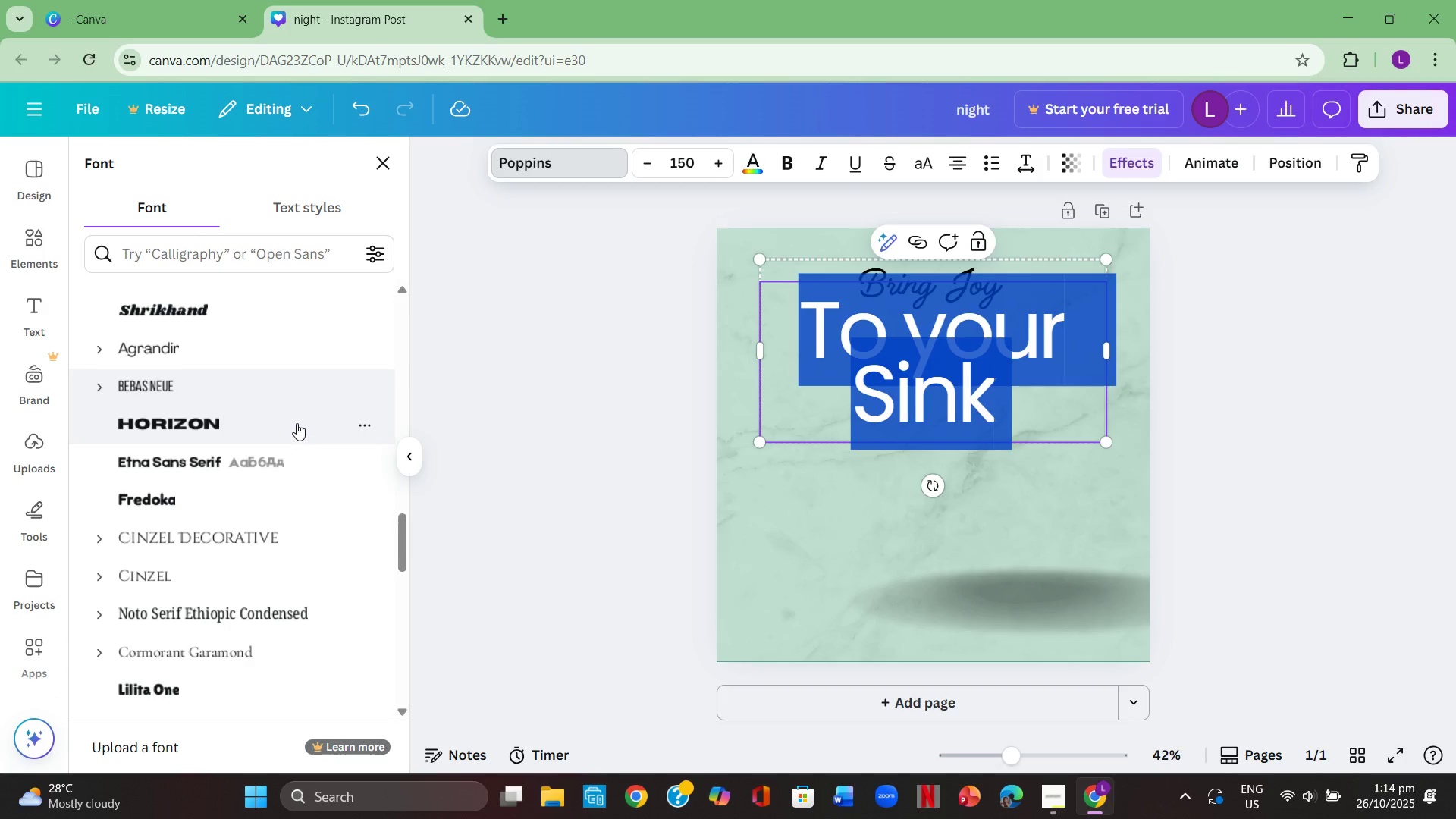 
left_click([297, 422])
 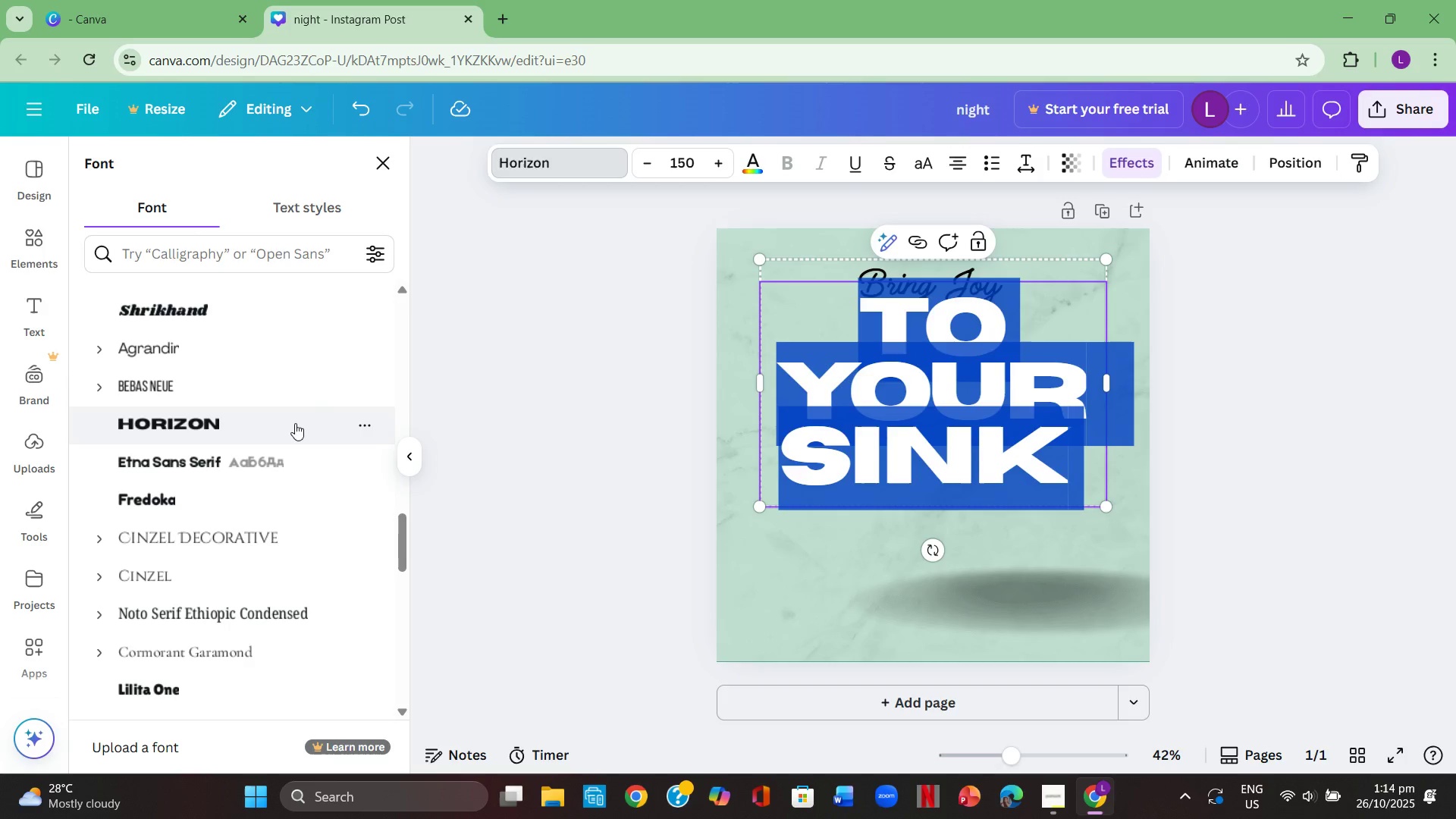 
scroll: coordinate [288, 446], scroll_direction: down, amount: 3.0
 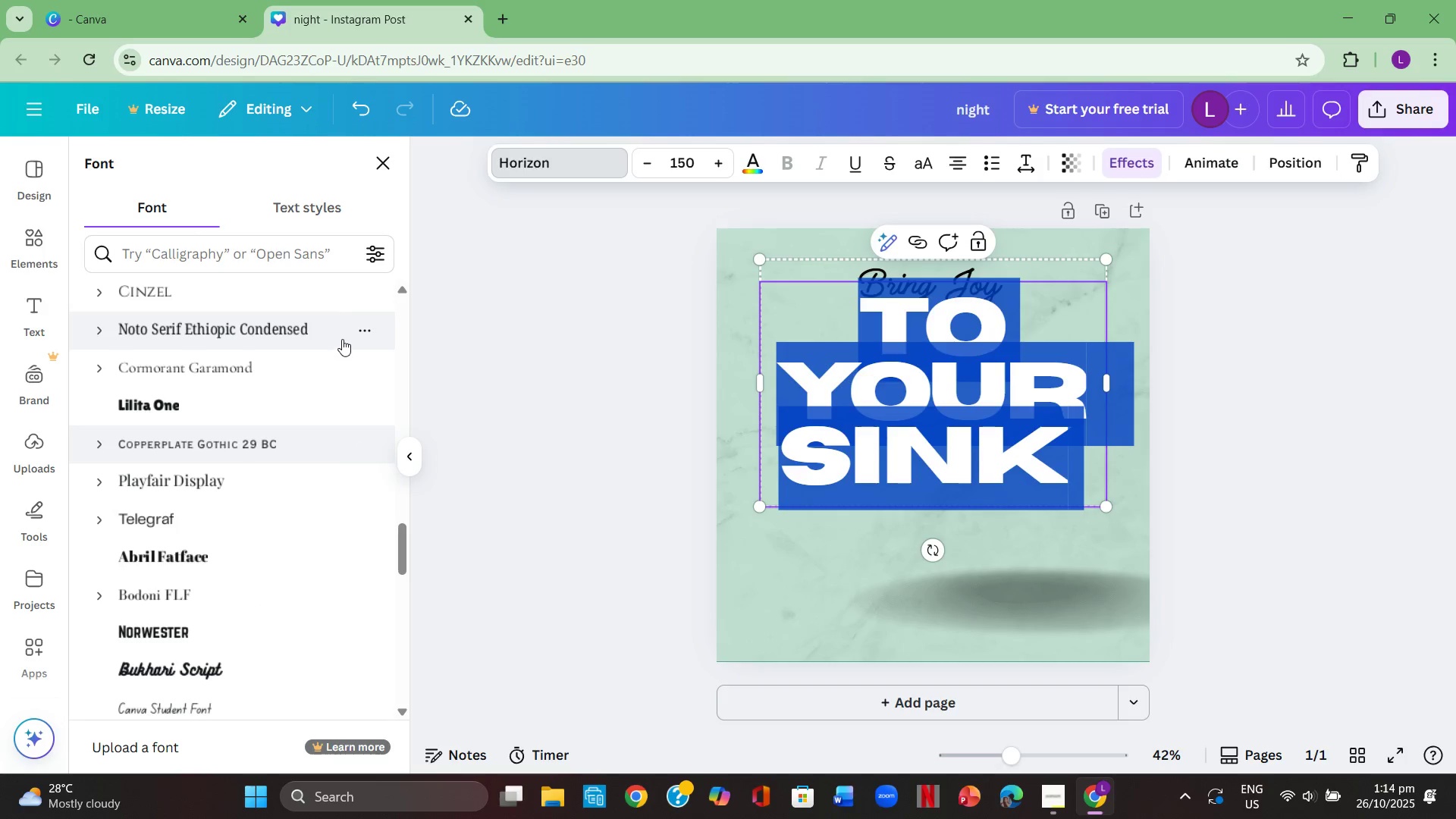 
left_click([348, 337])
 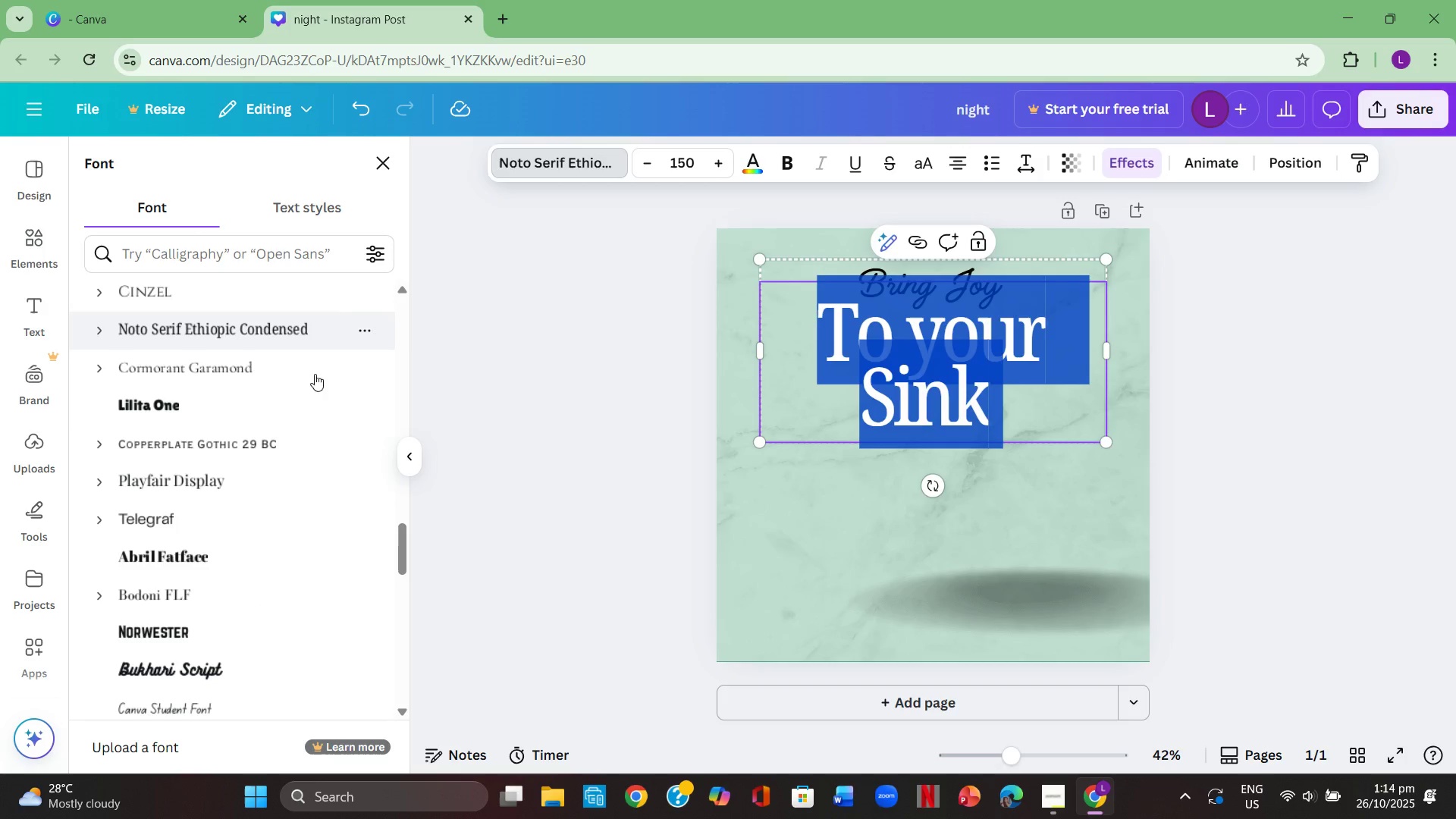 
scroll: coordinate [242, 551], scroll_direction: down, amount: 3.0
 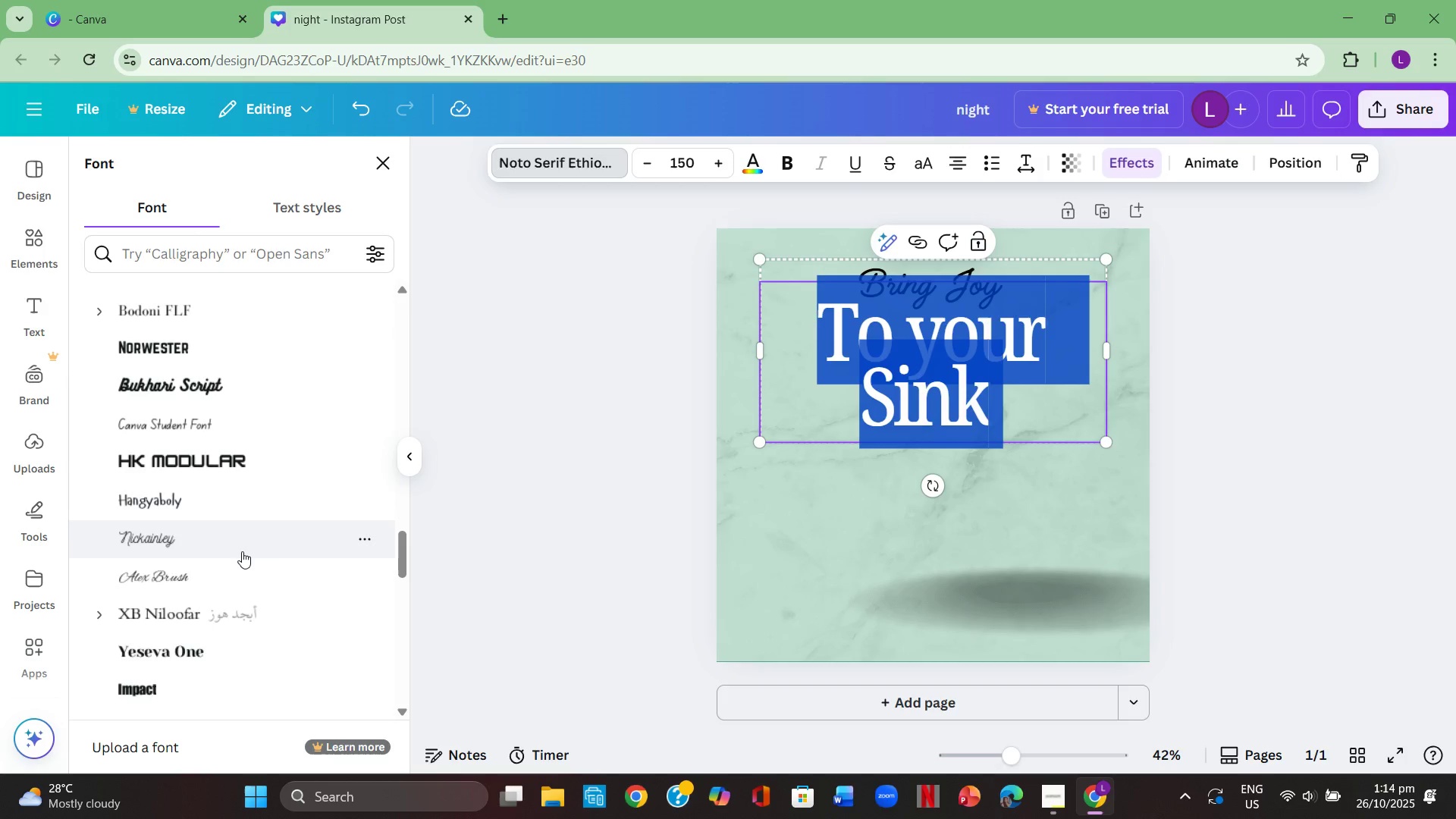 
scroll: coordinate [242, 551], scroll_direction: up, amount: 2.0
 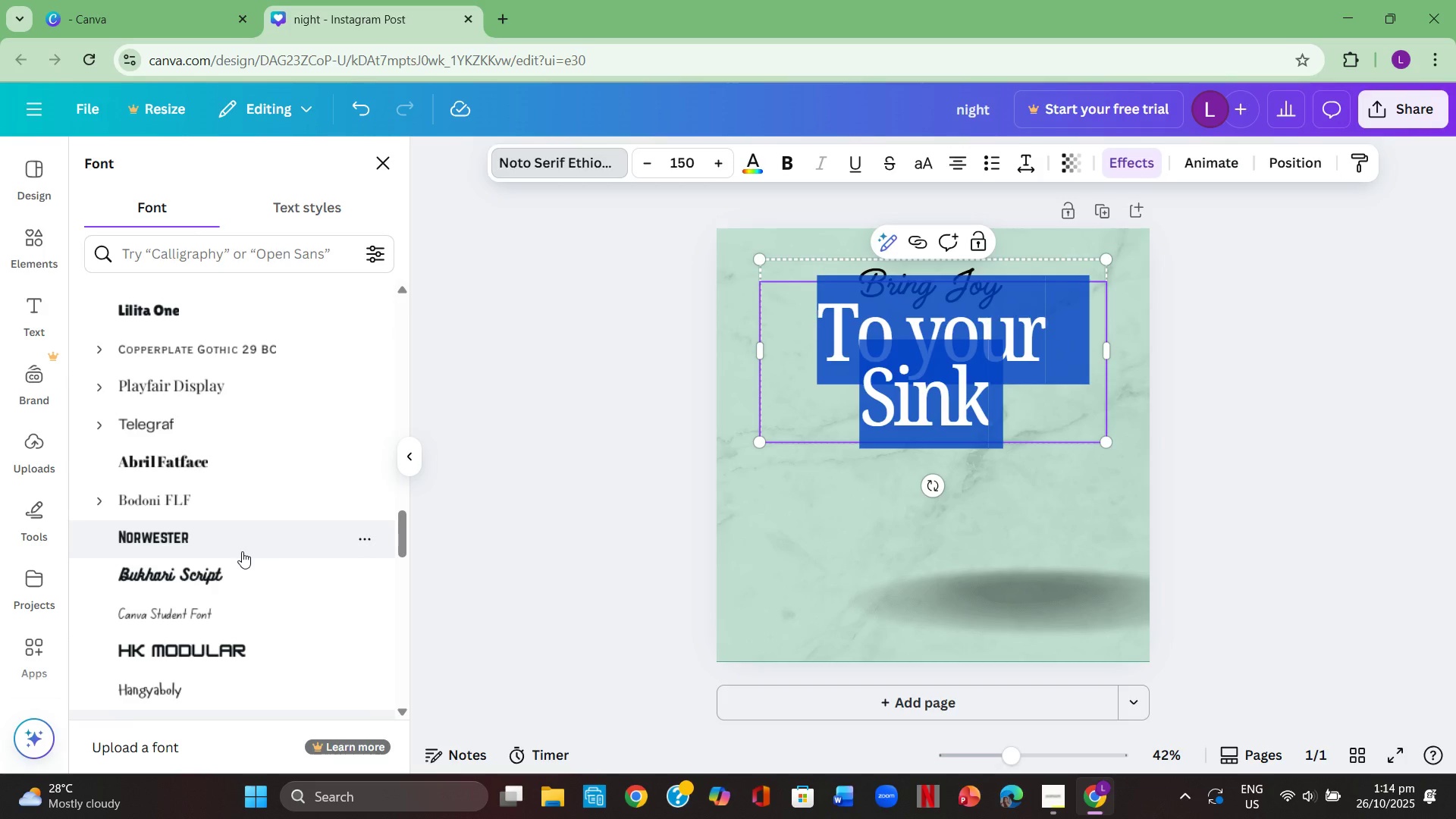 
scroll: coordinate [249, 541], scroll_direction: down, amount: 7.0
 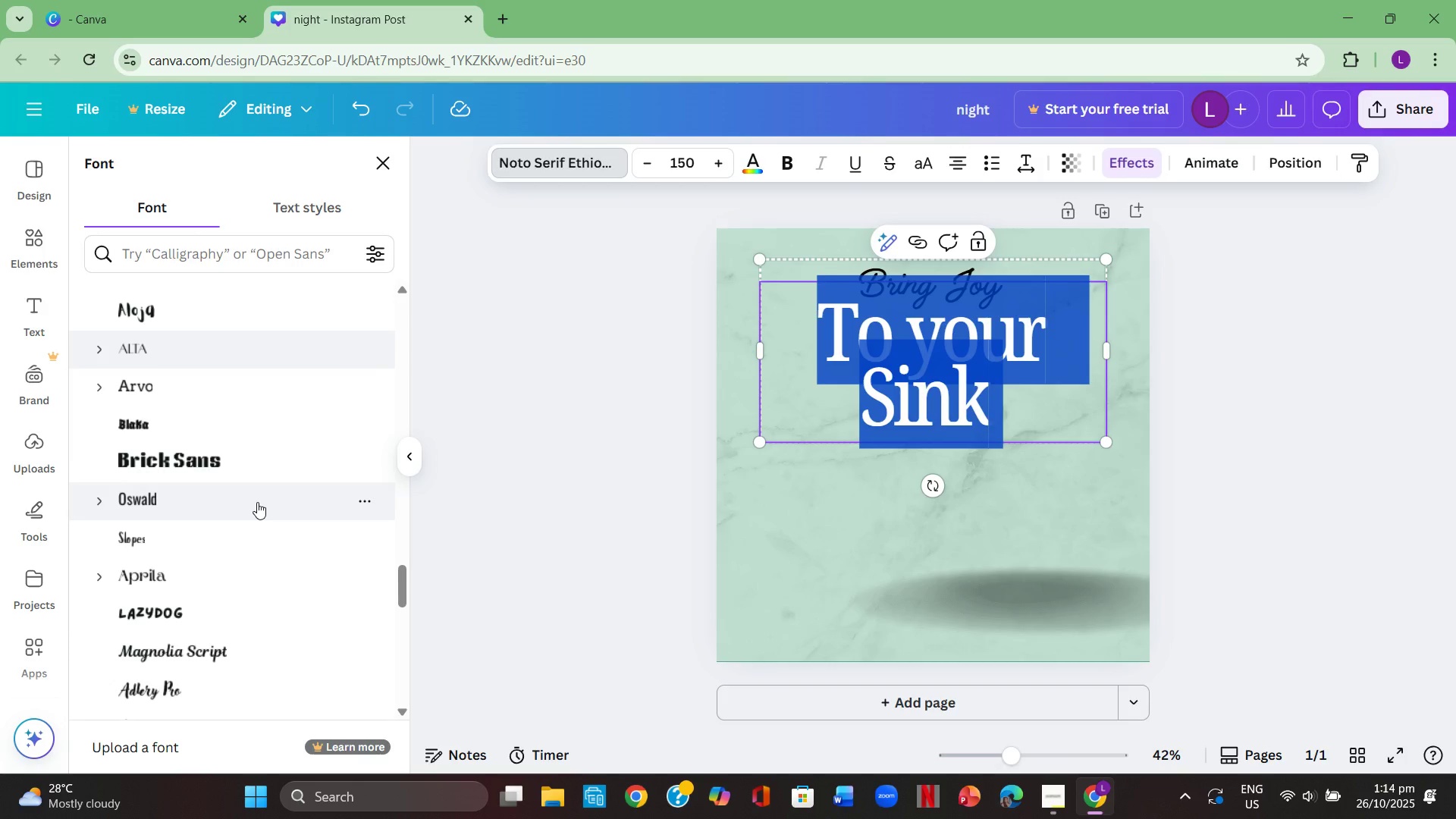 
left_click([259, 502])
 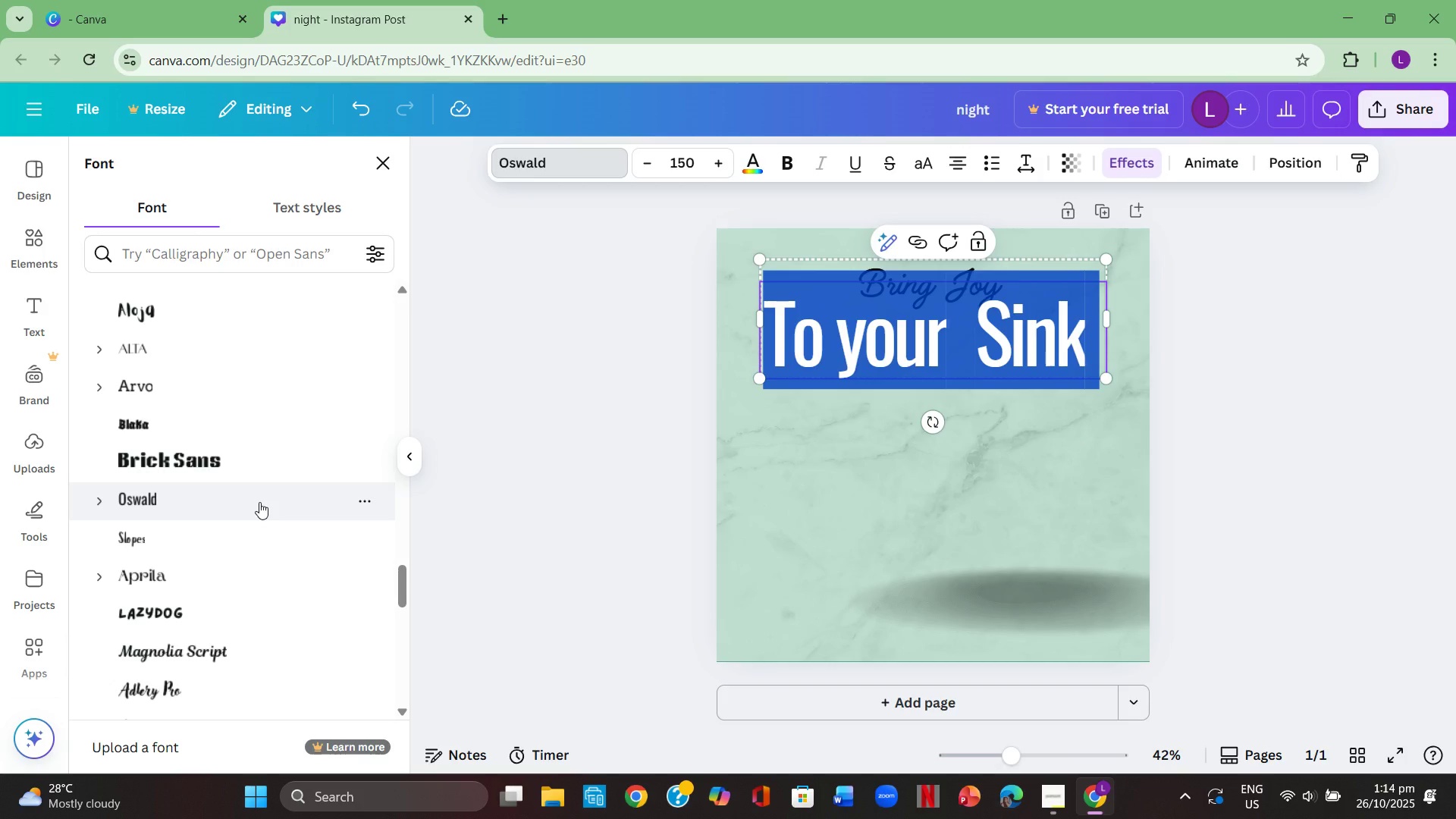 
scroll: coordinate [259, 502], scroll_direction: down, amount: 1.0
 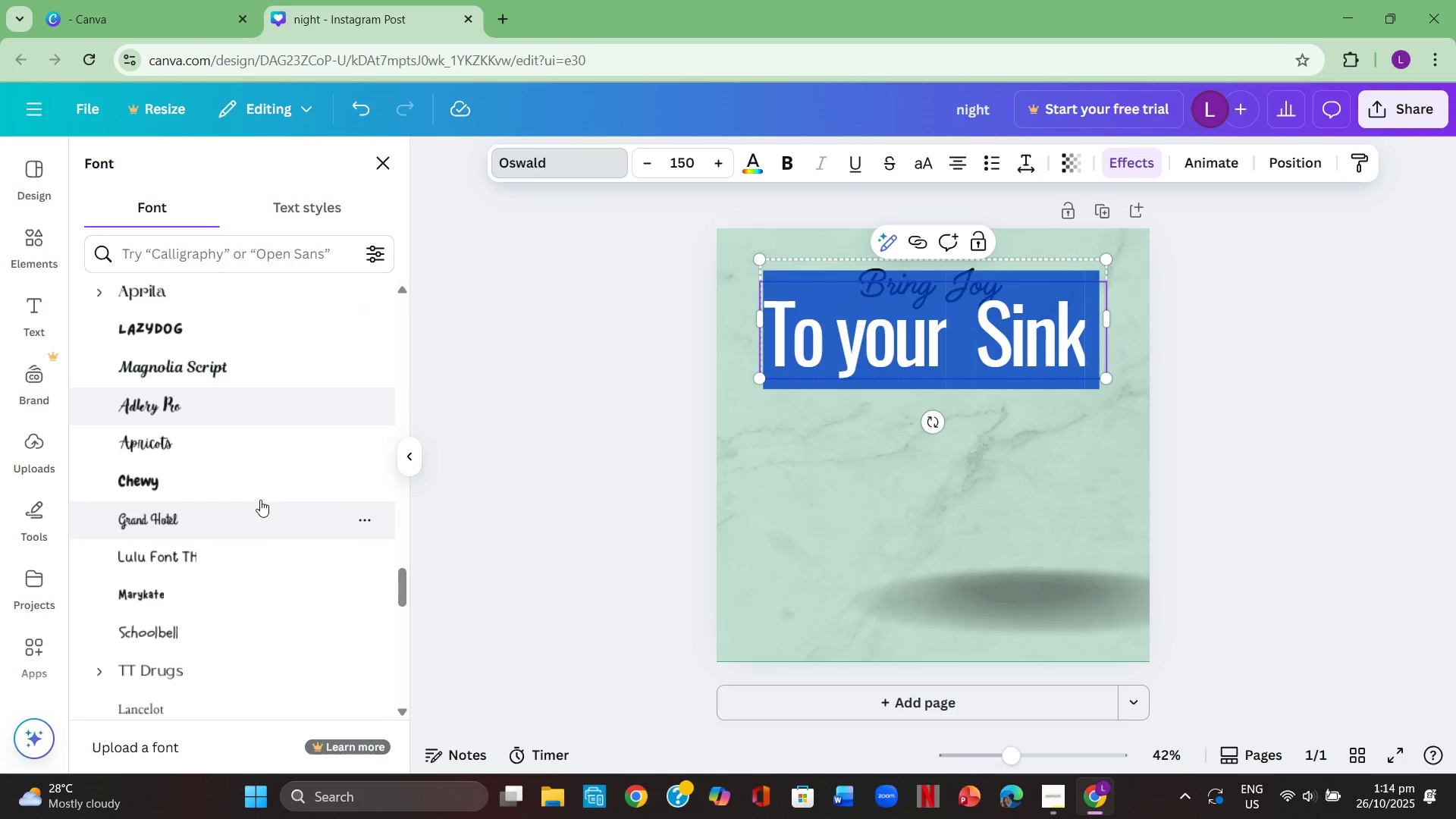 
left_click([274, 472])
 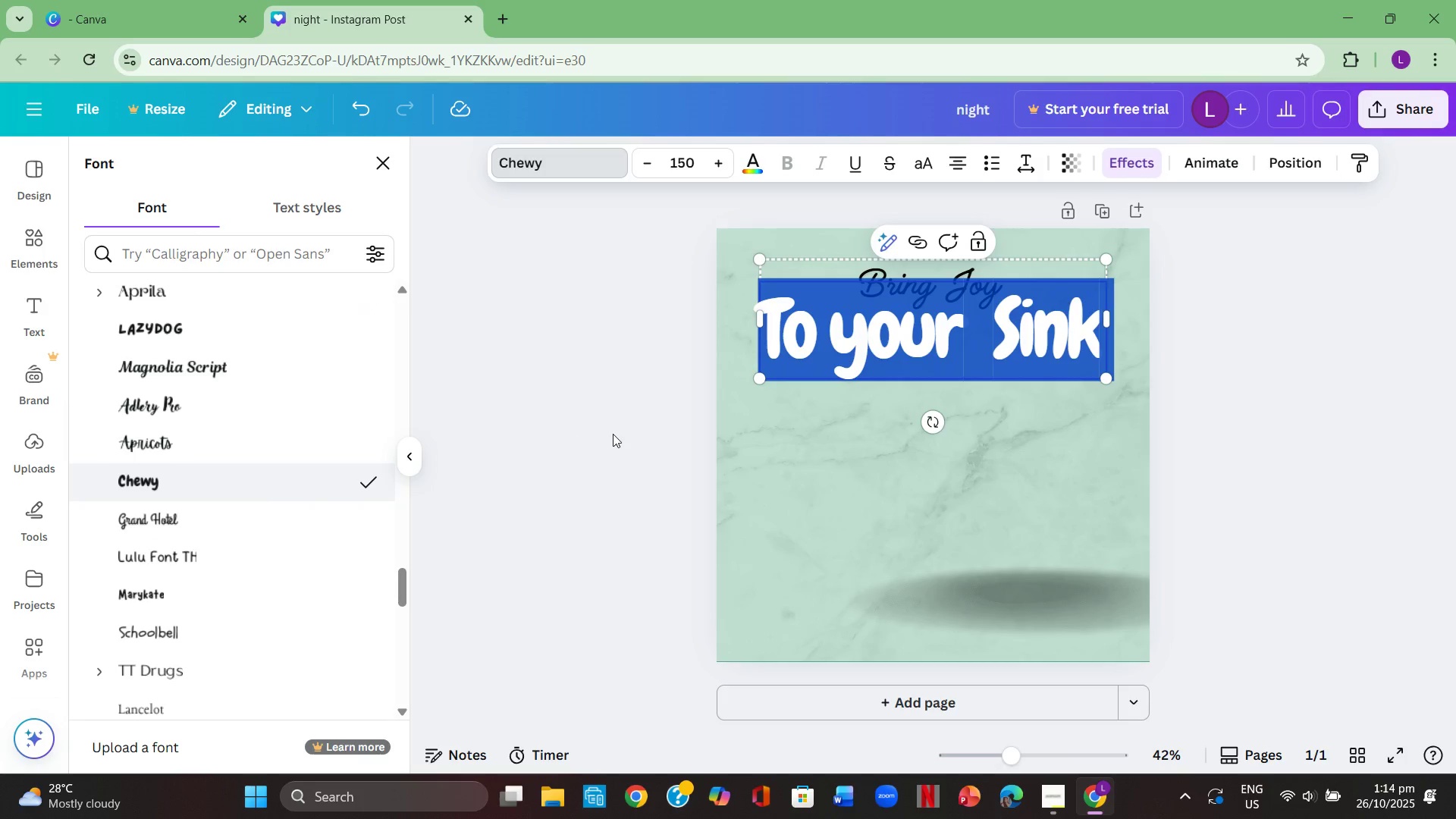 
double_click([613, 432])
 